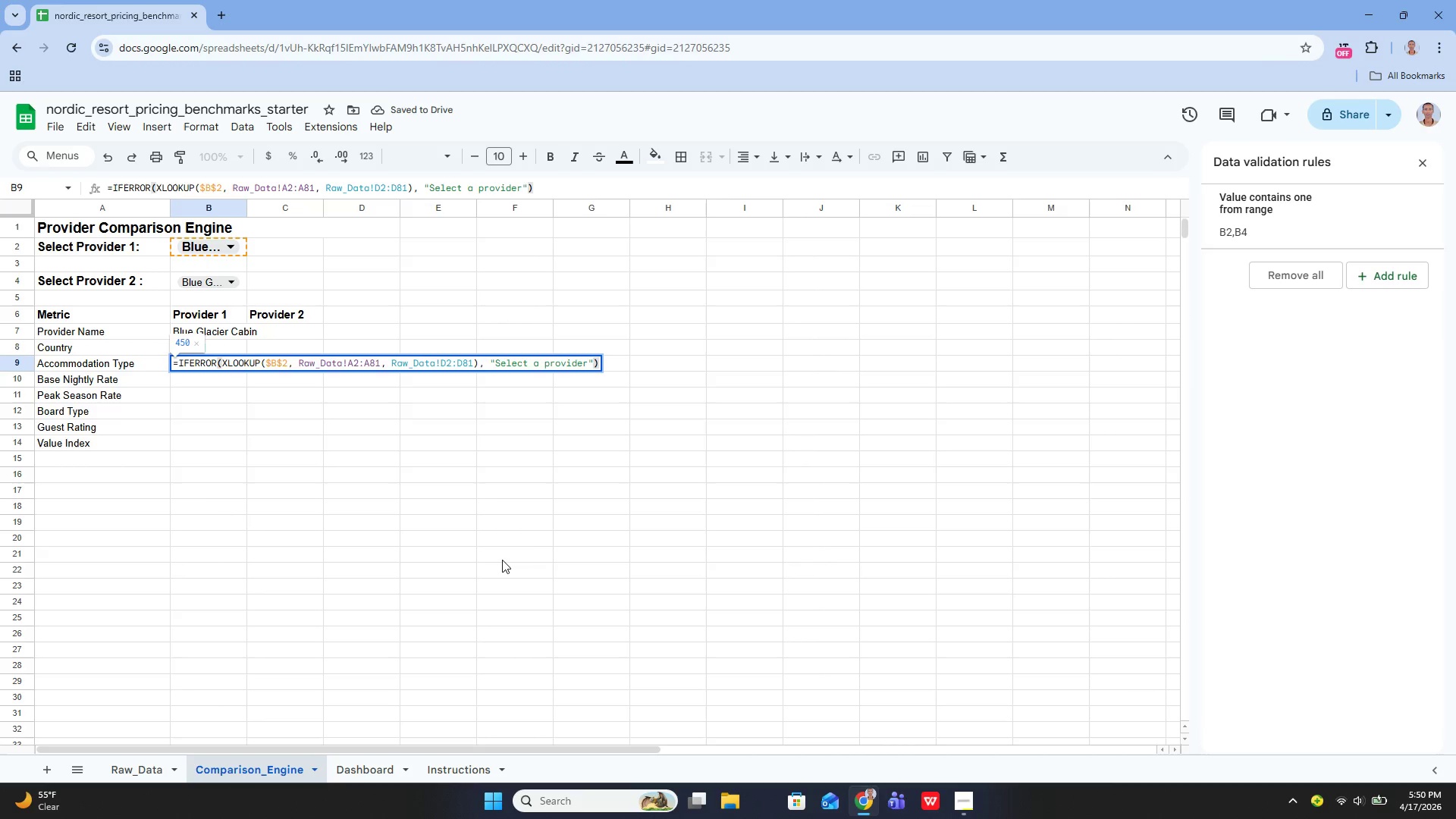 
key(ArrowLeft)
 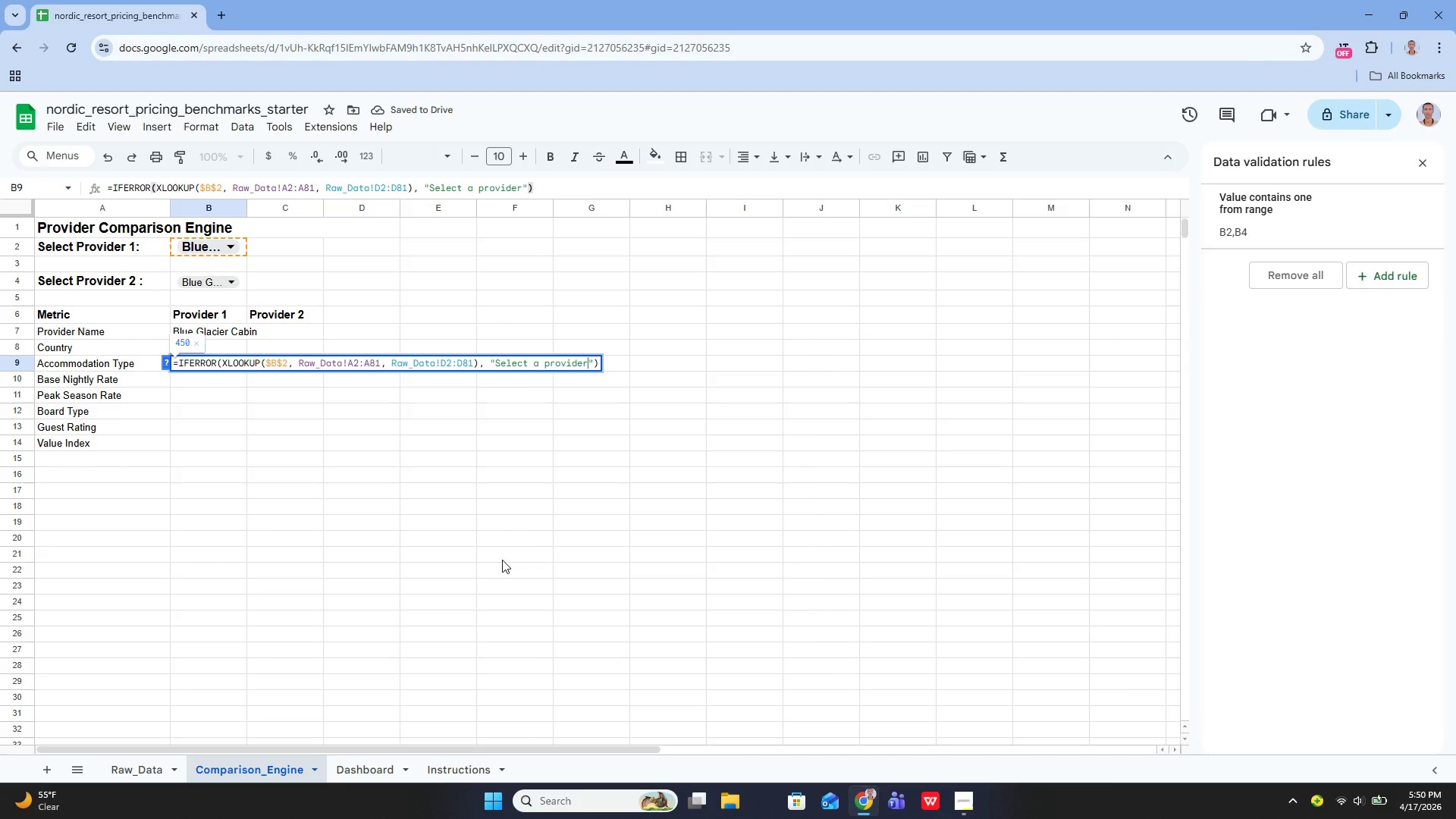 
hold_key(key=ArrowLeft, duration=1.16)
 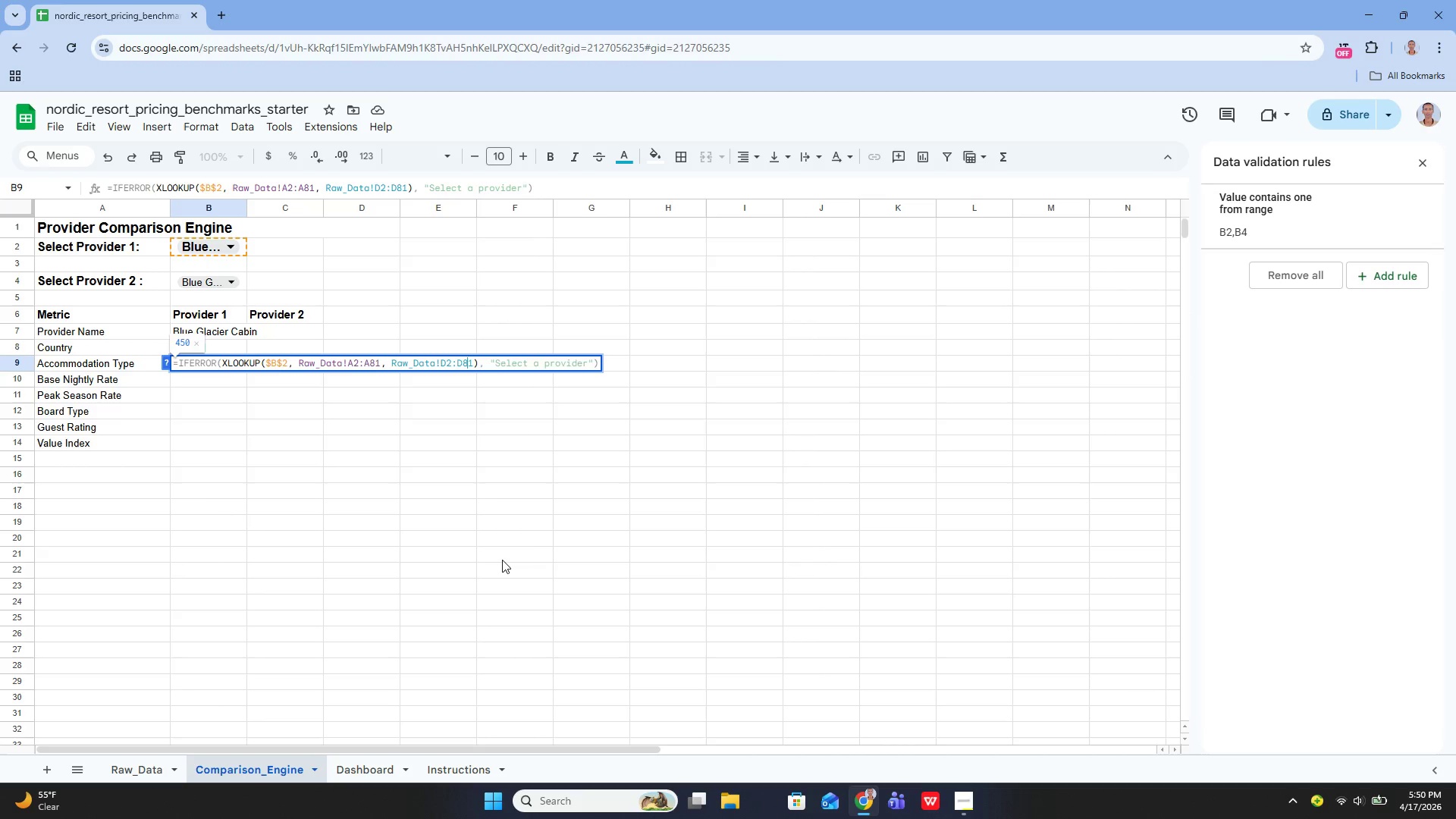 
key(ArrowLeft)
 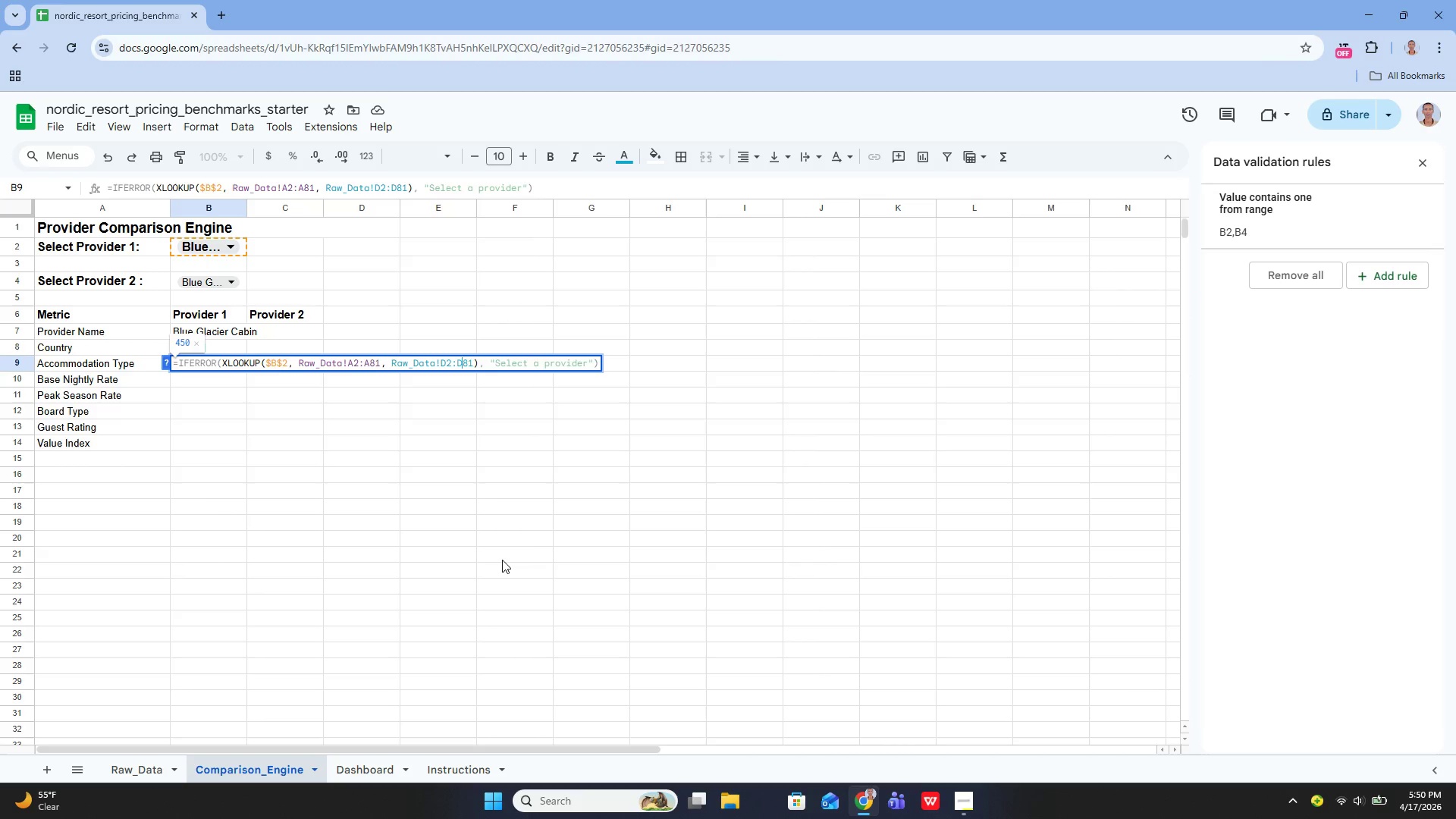 
key(ArrowLeft)
 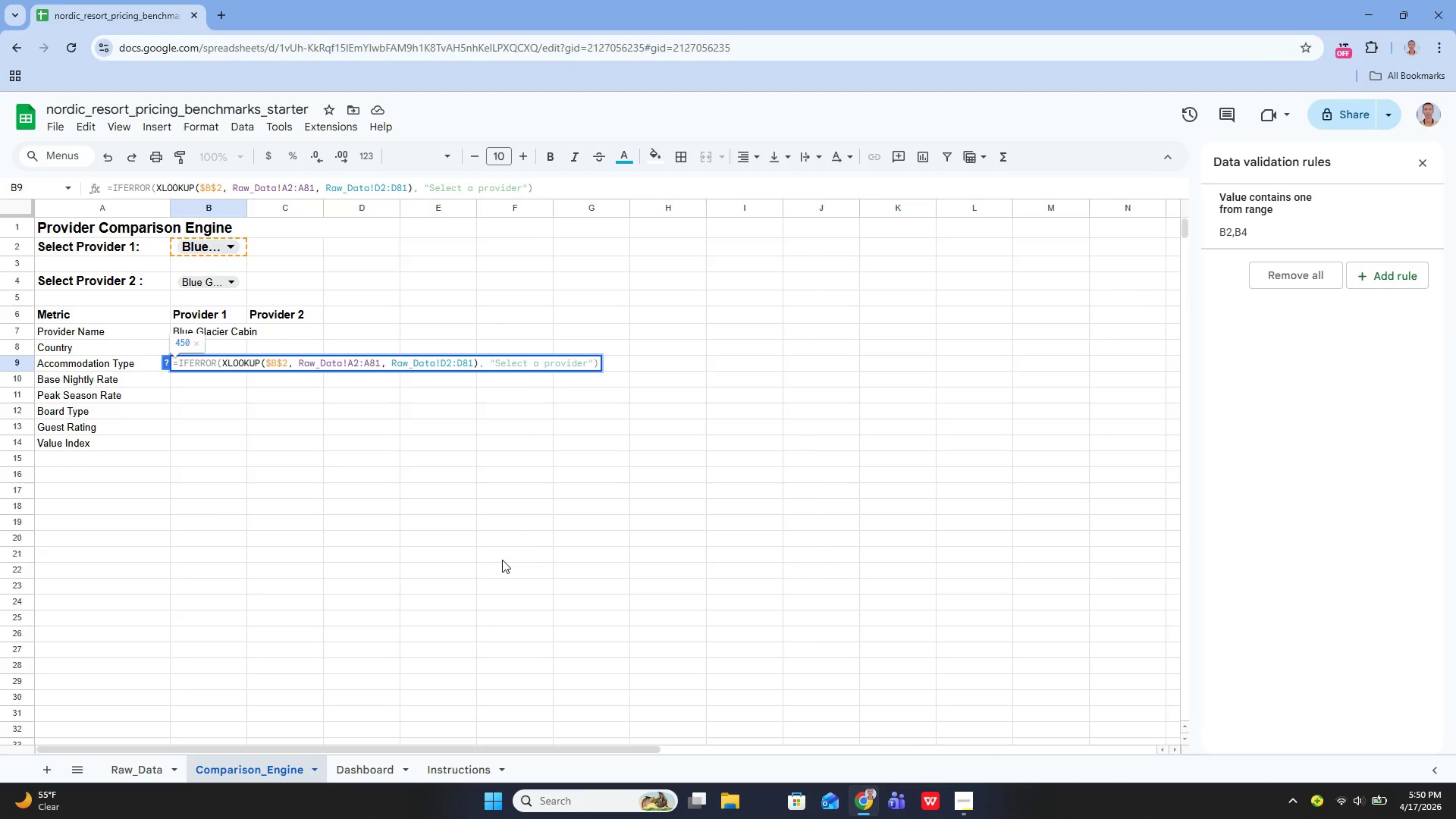 
key(Backspace)
 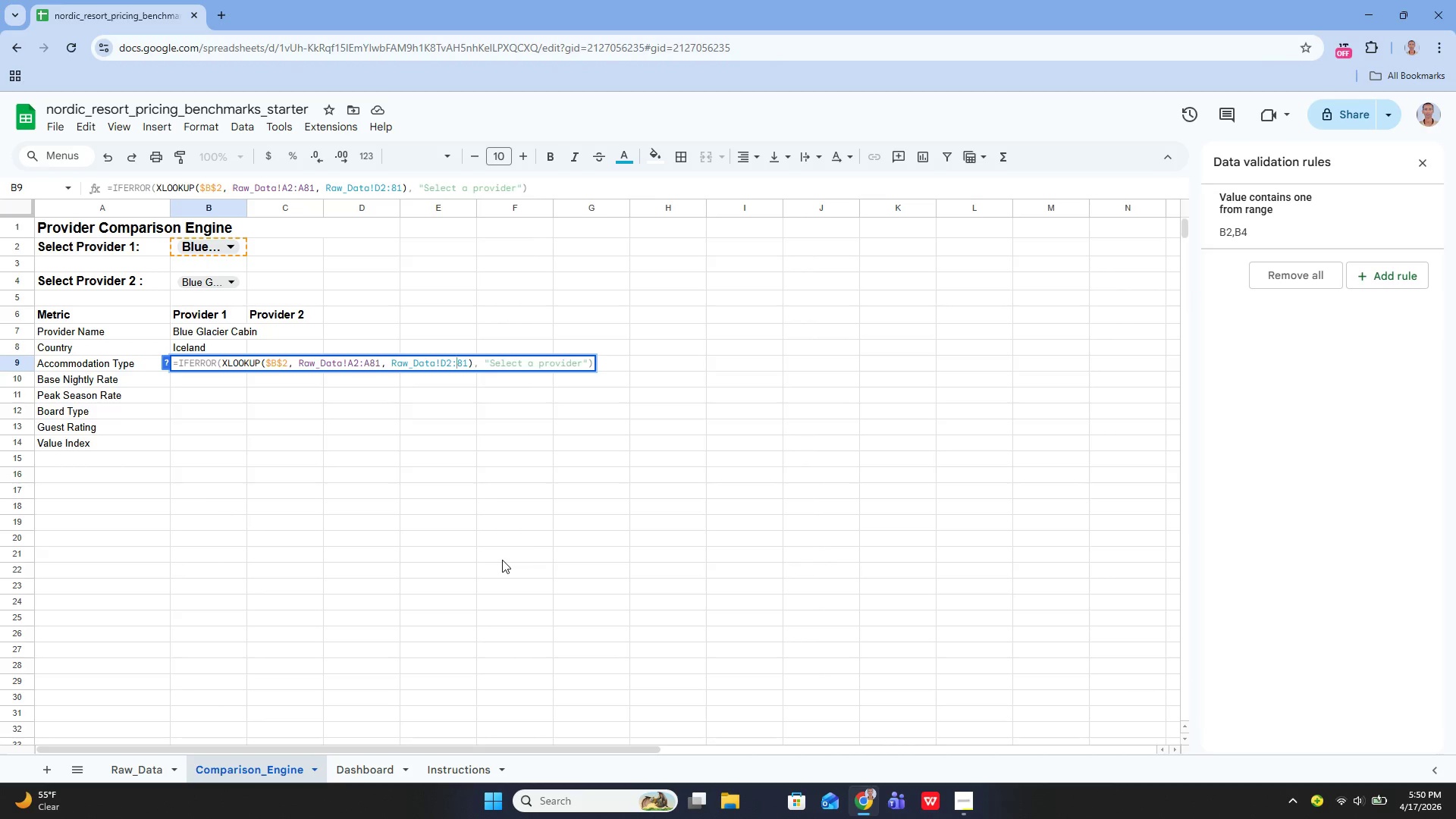 
hold_key(key=ShiftLeft, duration=0.38)
 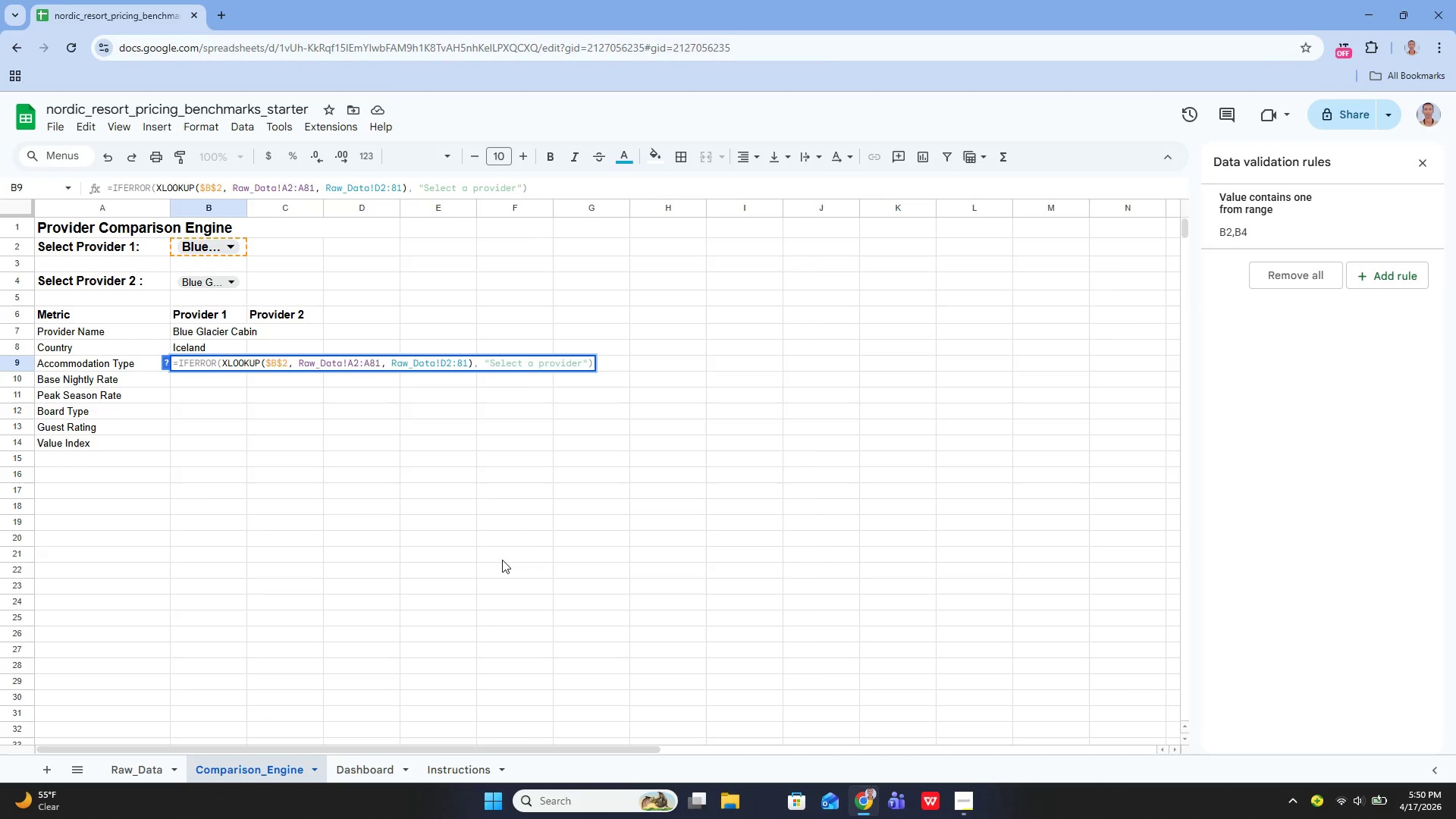 
key(Shift+C)
 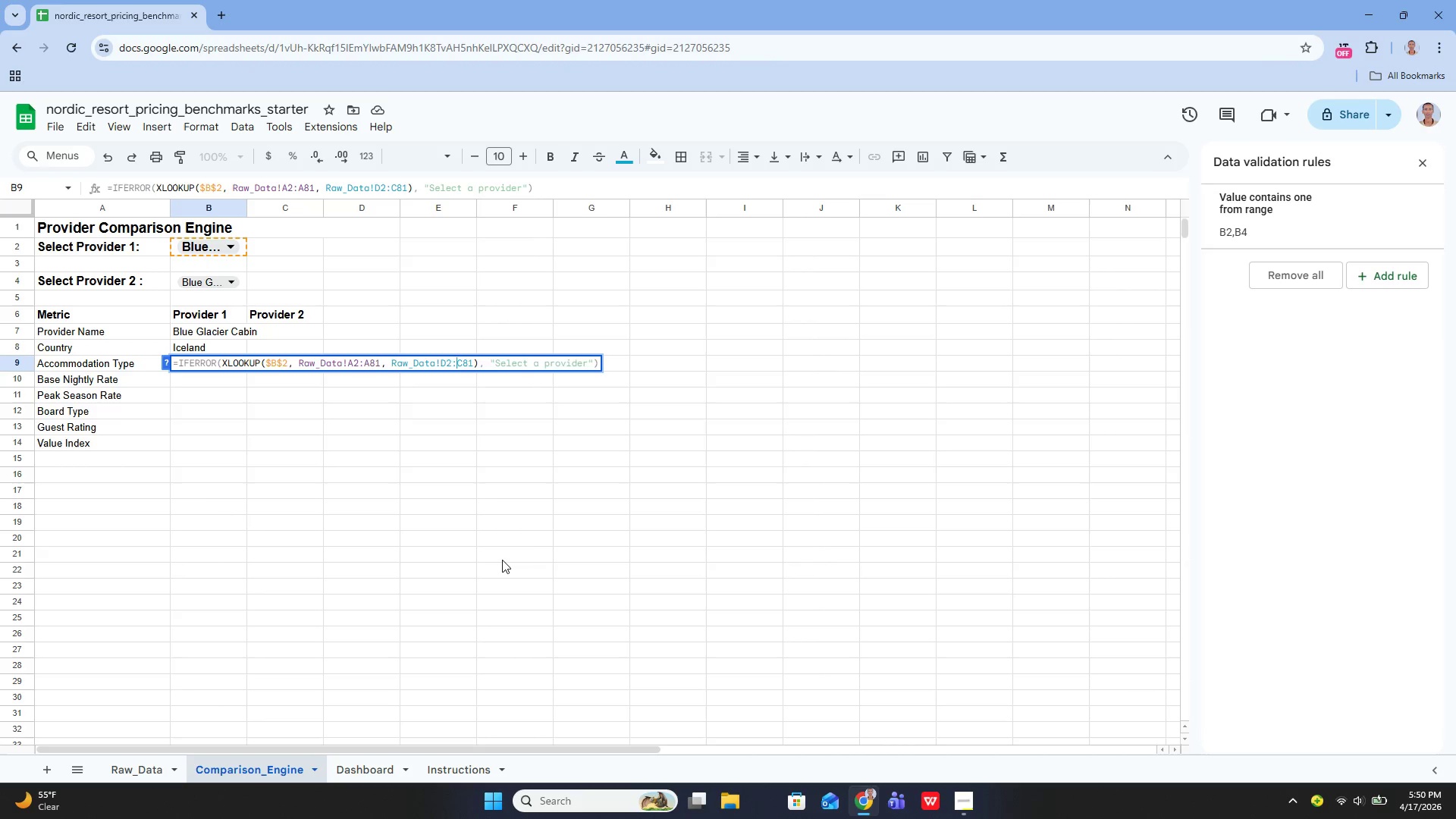 
key(ArrowLeft)
 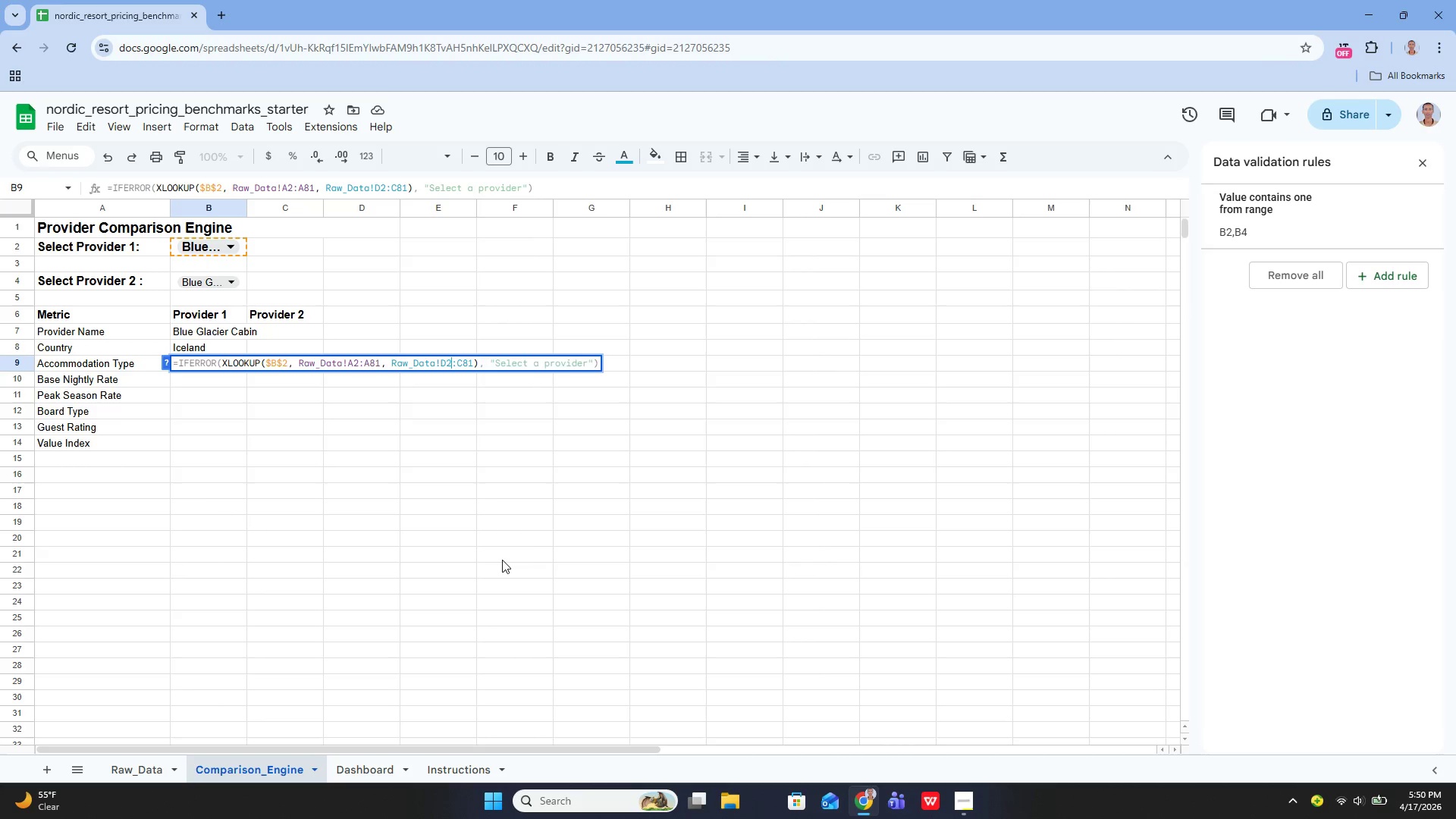 
key(ArrowLeft)
 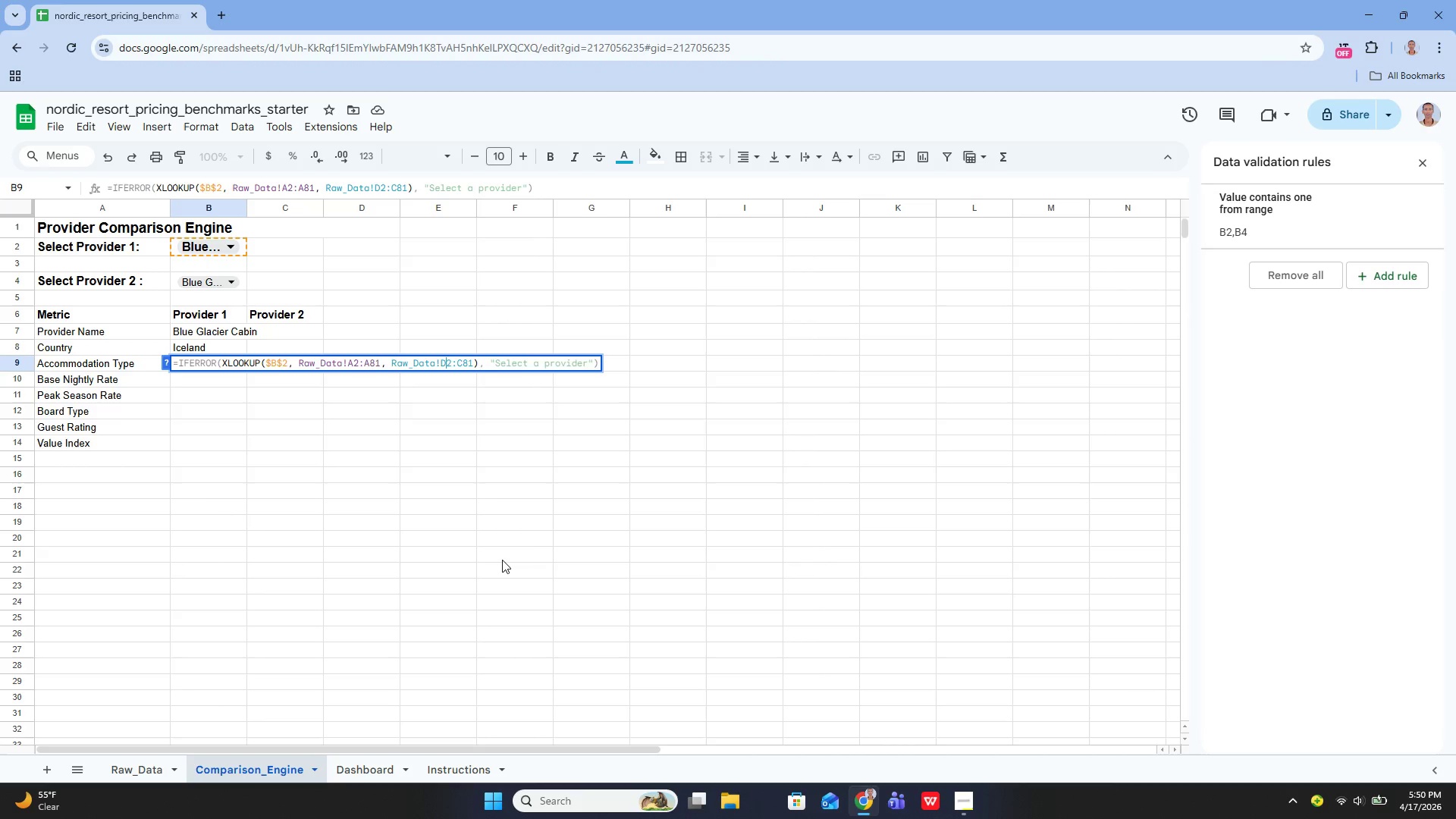 
key(ArrowLeft)
 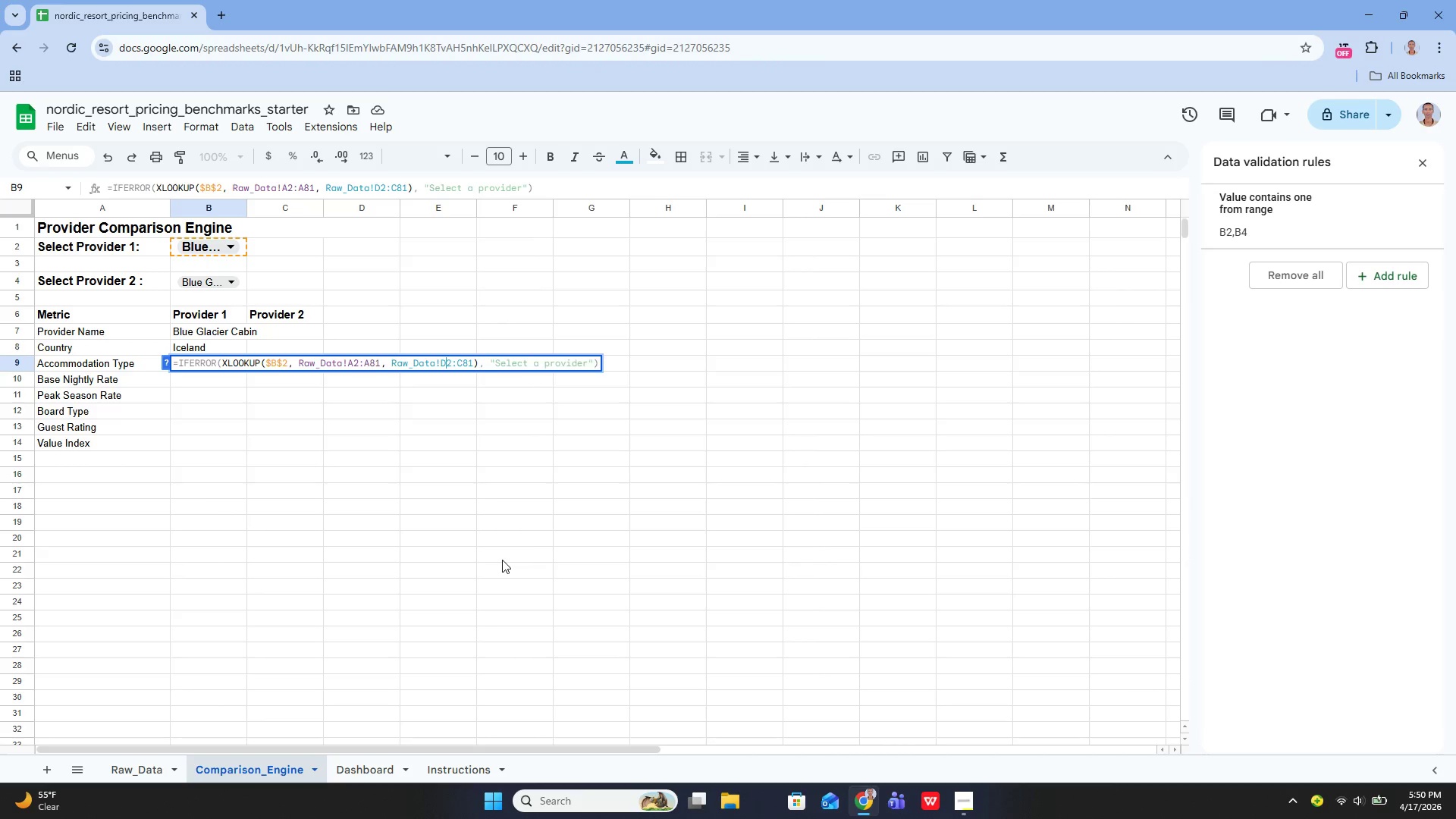 
key(Backspace)
 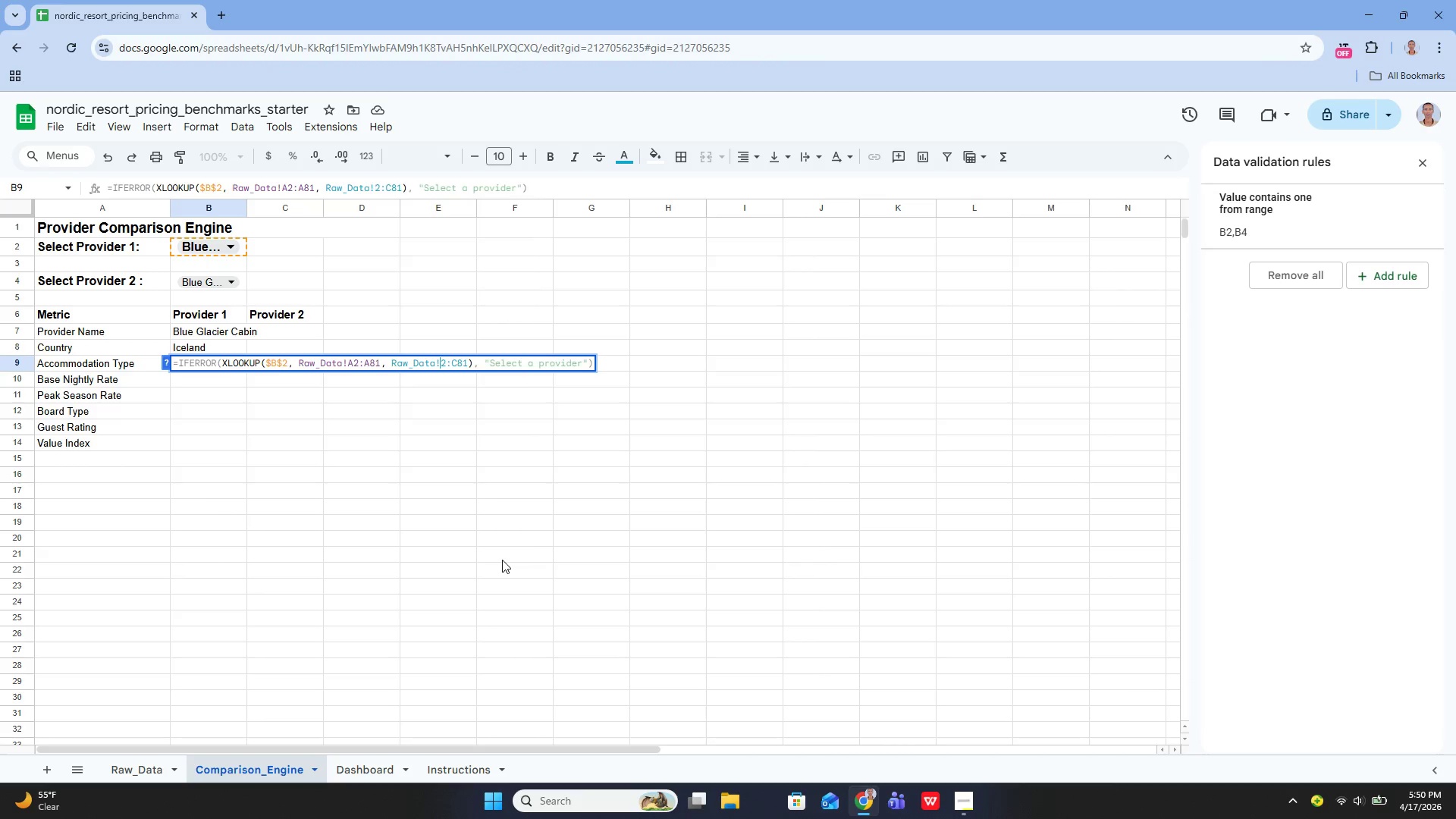 
key(Shift+C)
 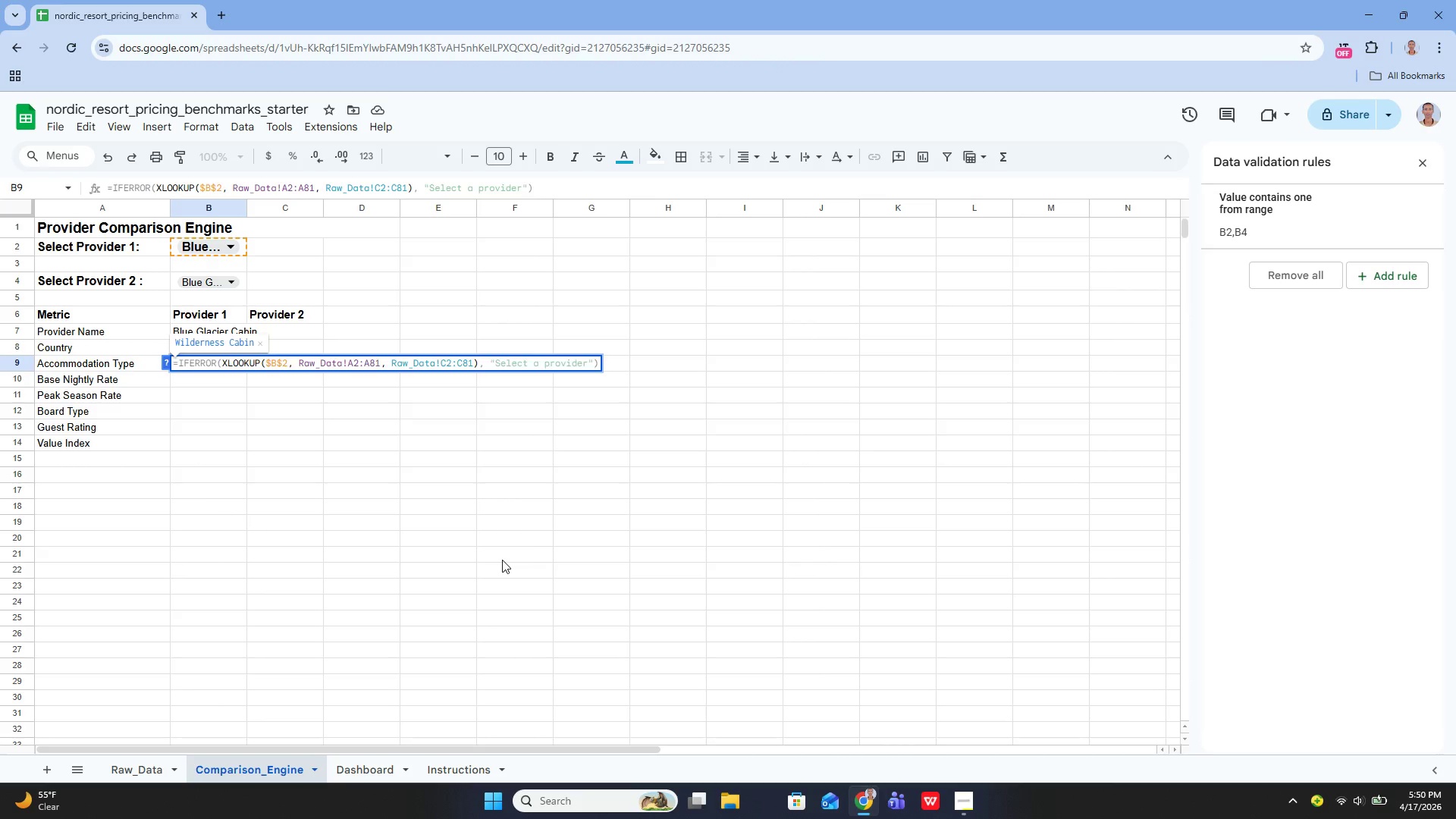 
key(Enter)
 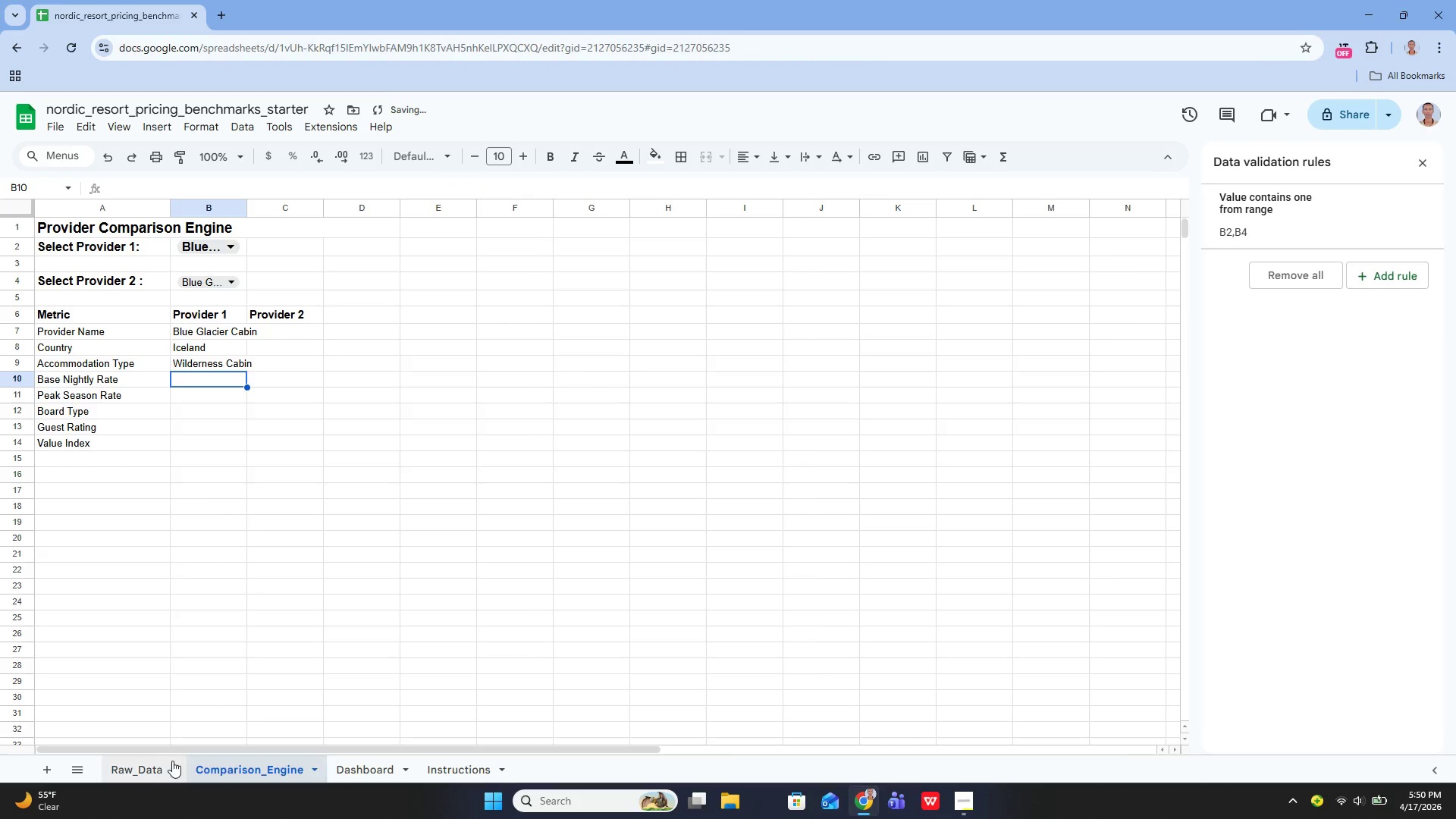 
left_click([158, 761])
 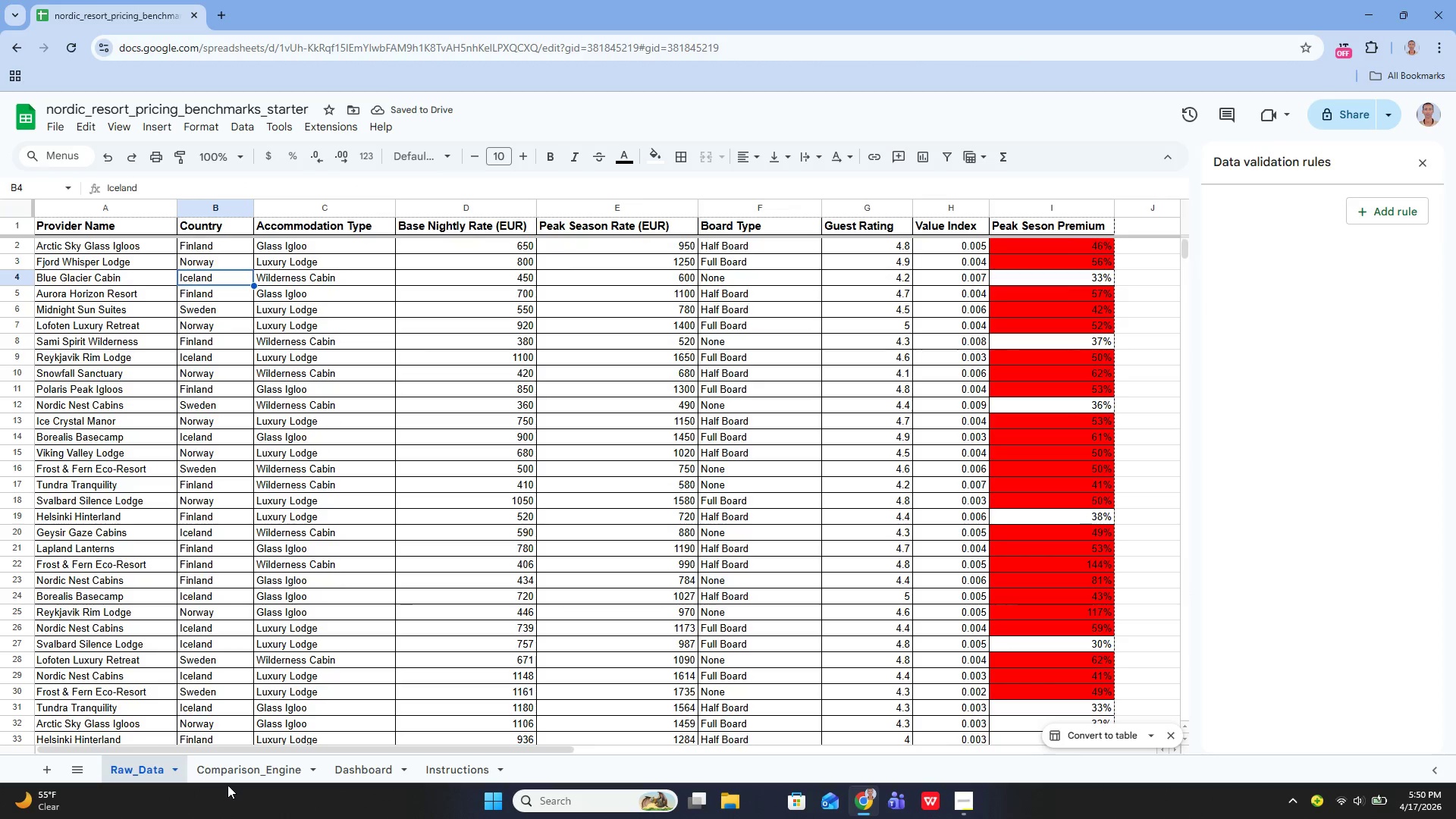 
left_click([234, 770])
 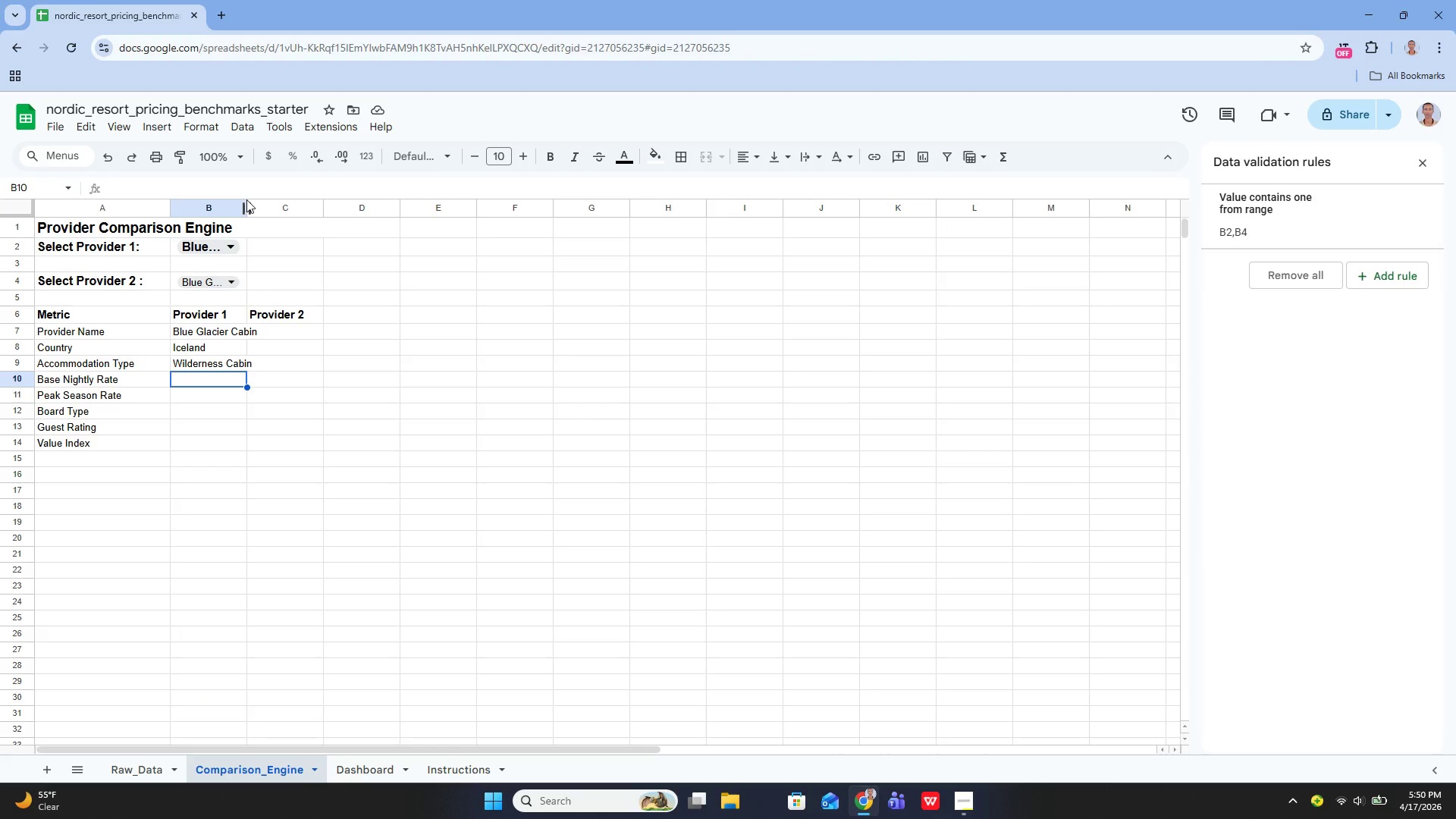 
wait(5.36)
 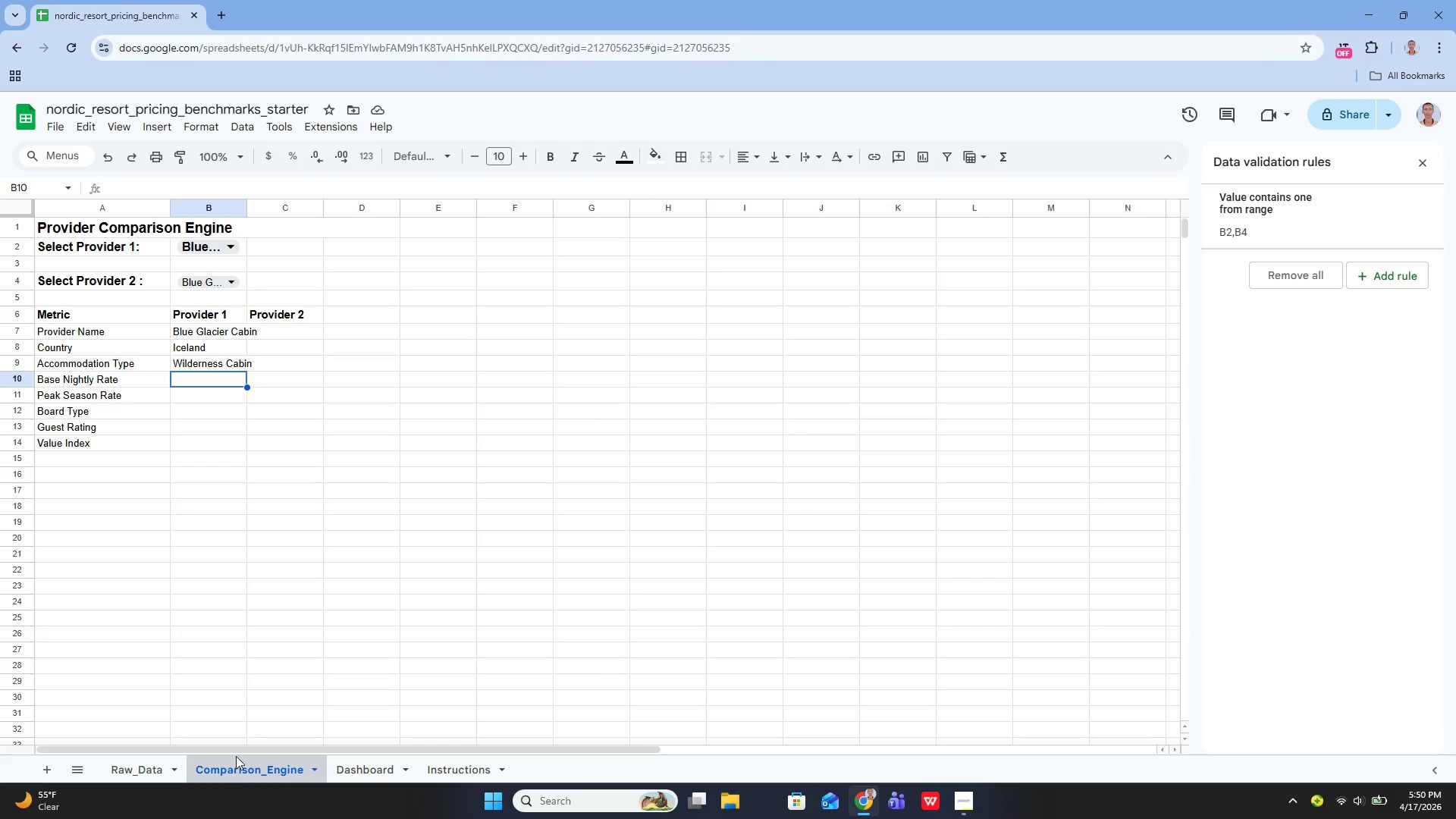 
left_click_drag(start_coordinate=[249, 208], to_coordinate=[270, 211])
 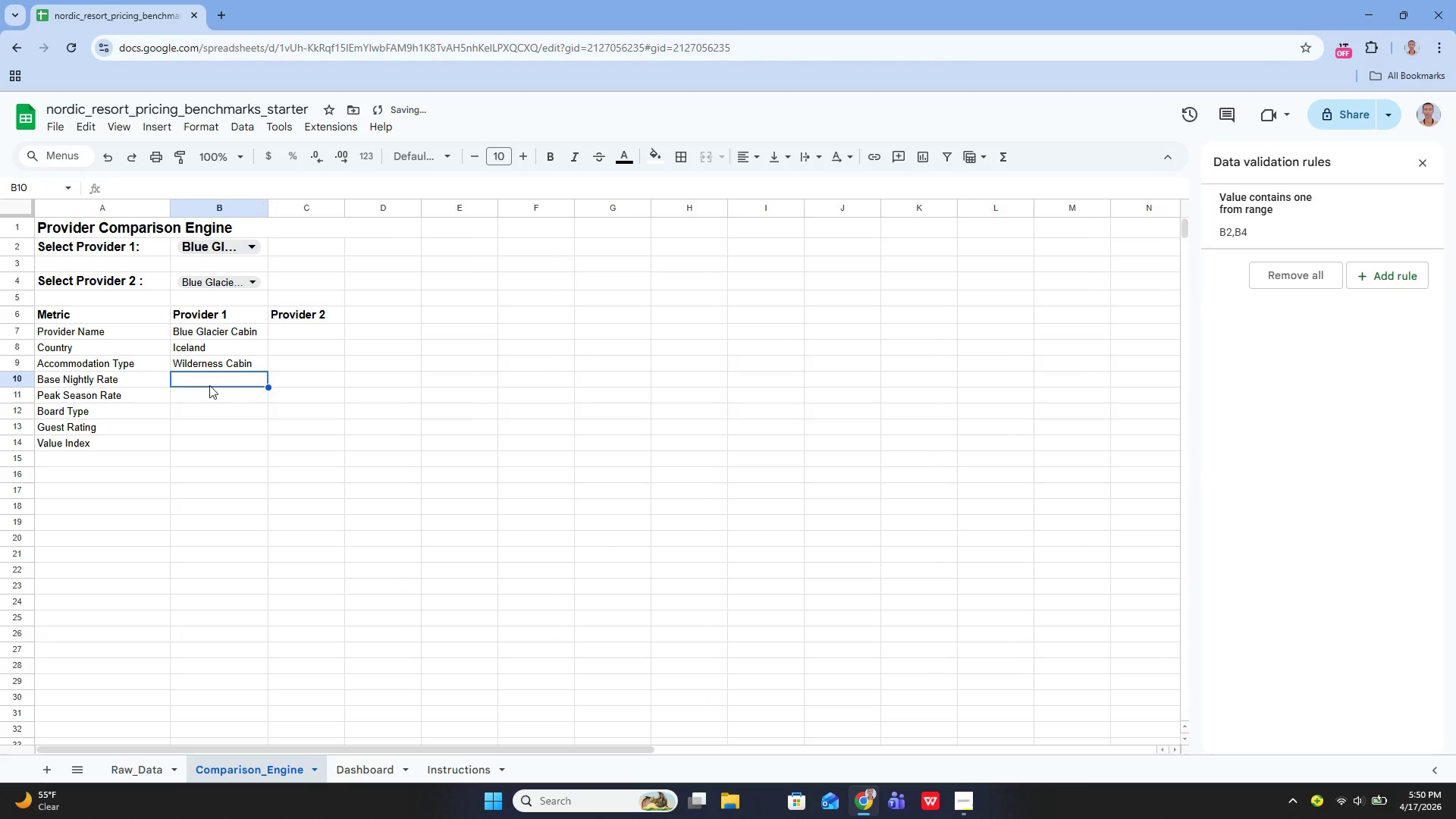 
key(Enter)
 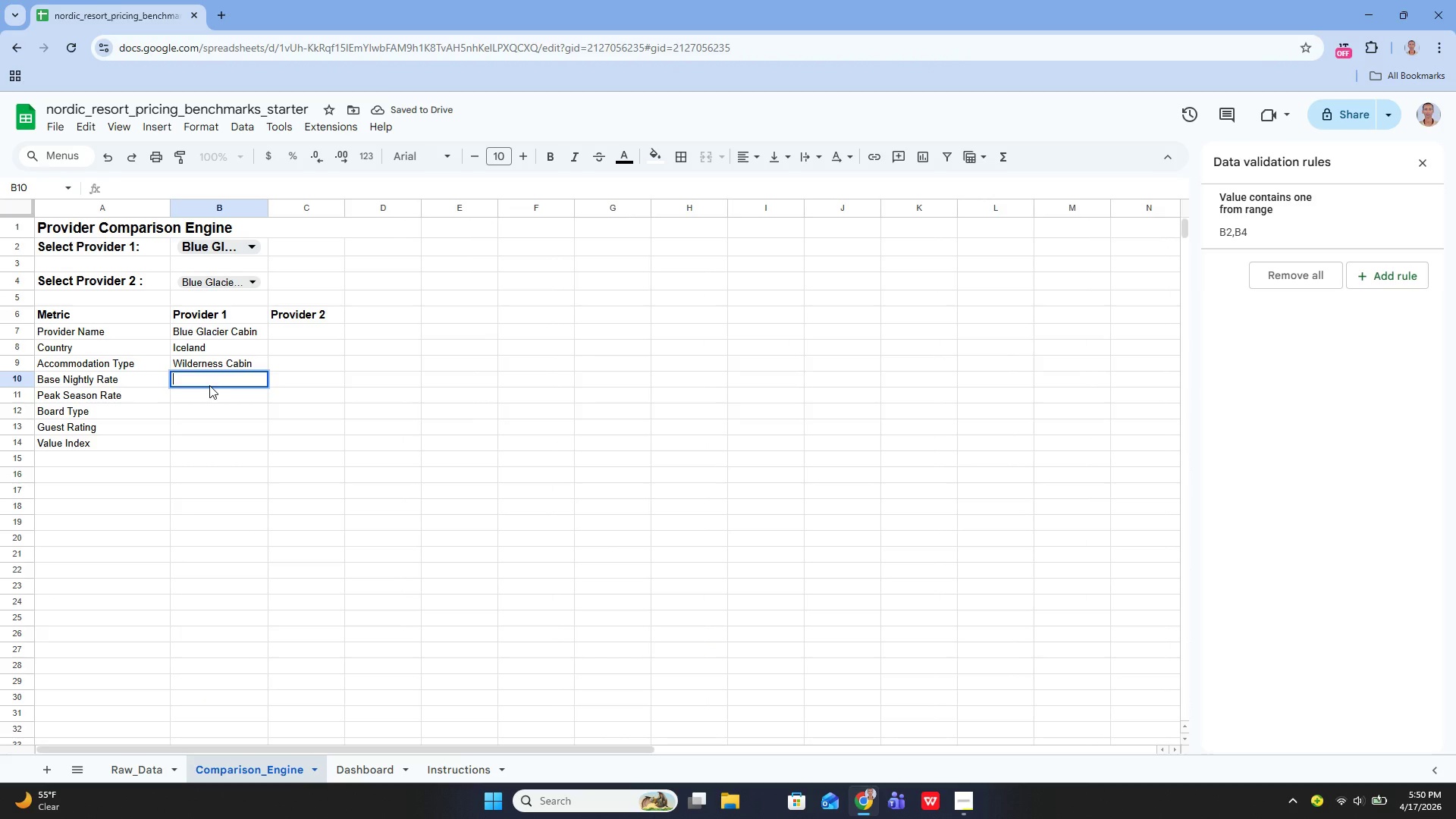 
type(=IFER)
 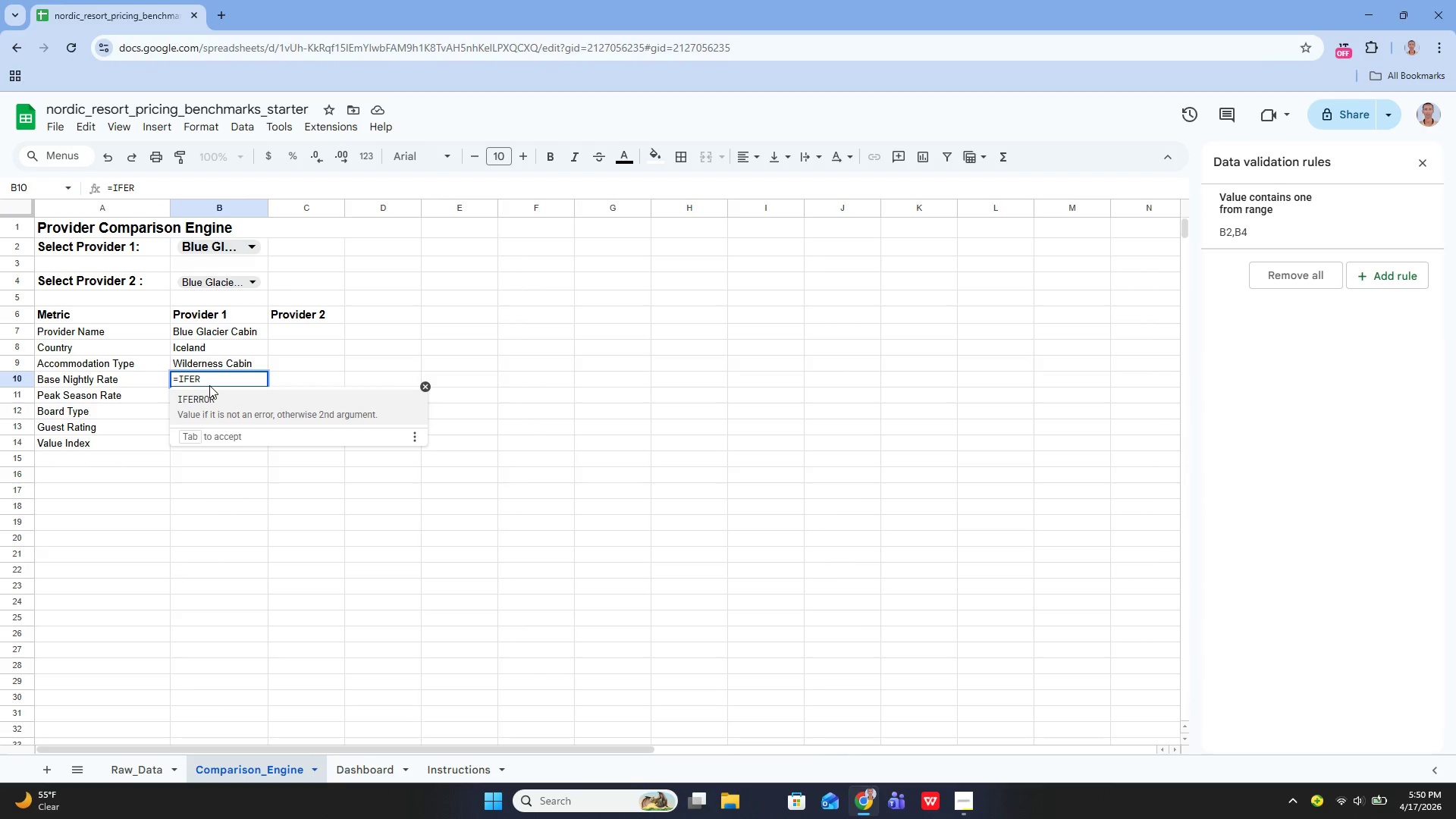 
left_click([239, 410])
 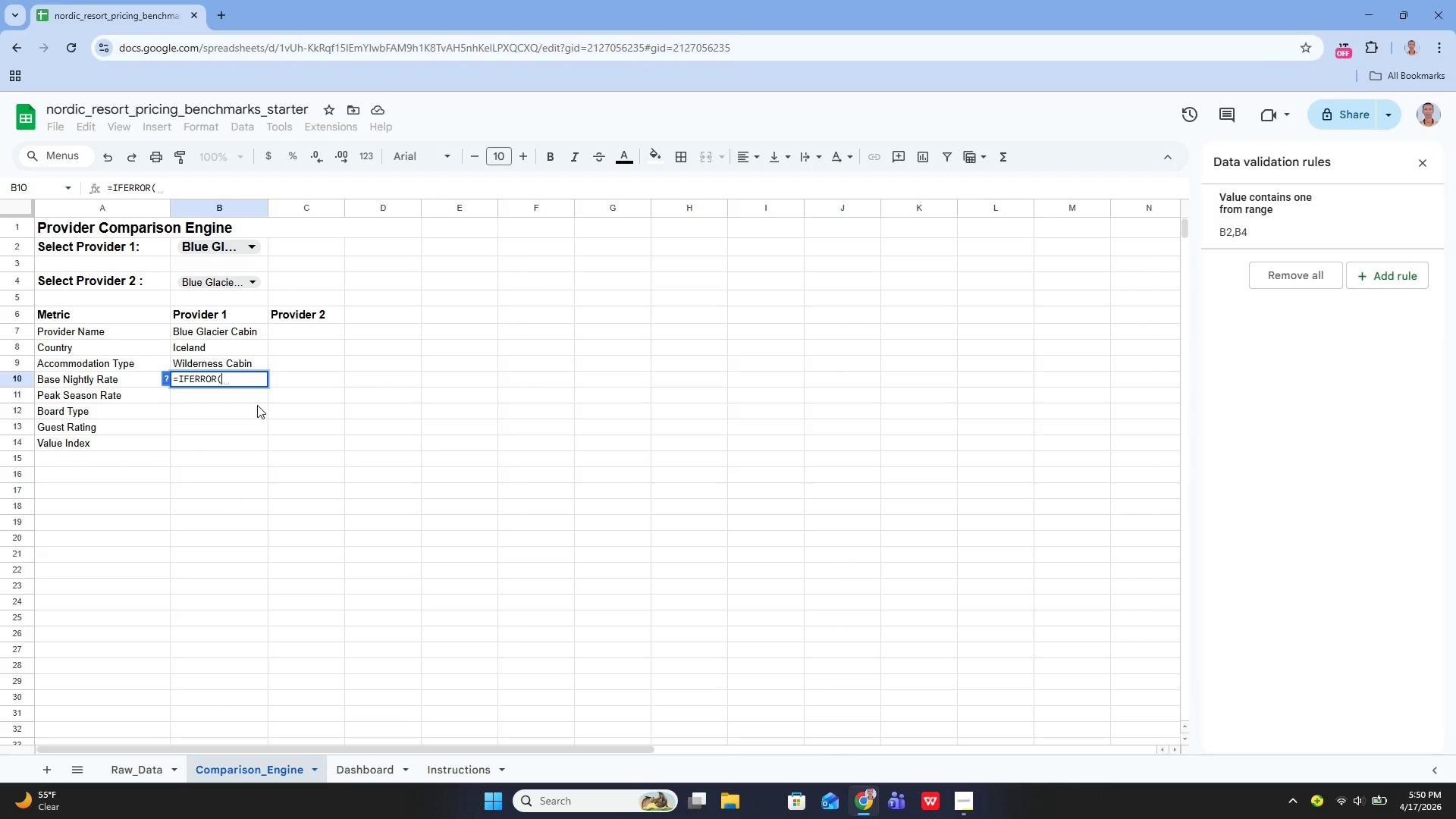 
type(Xlook)
 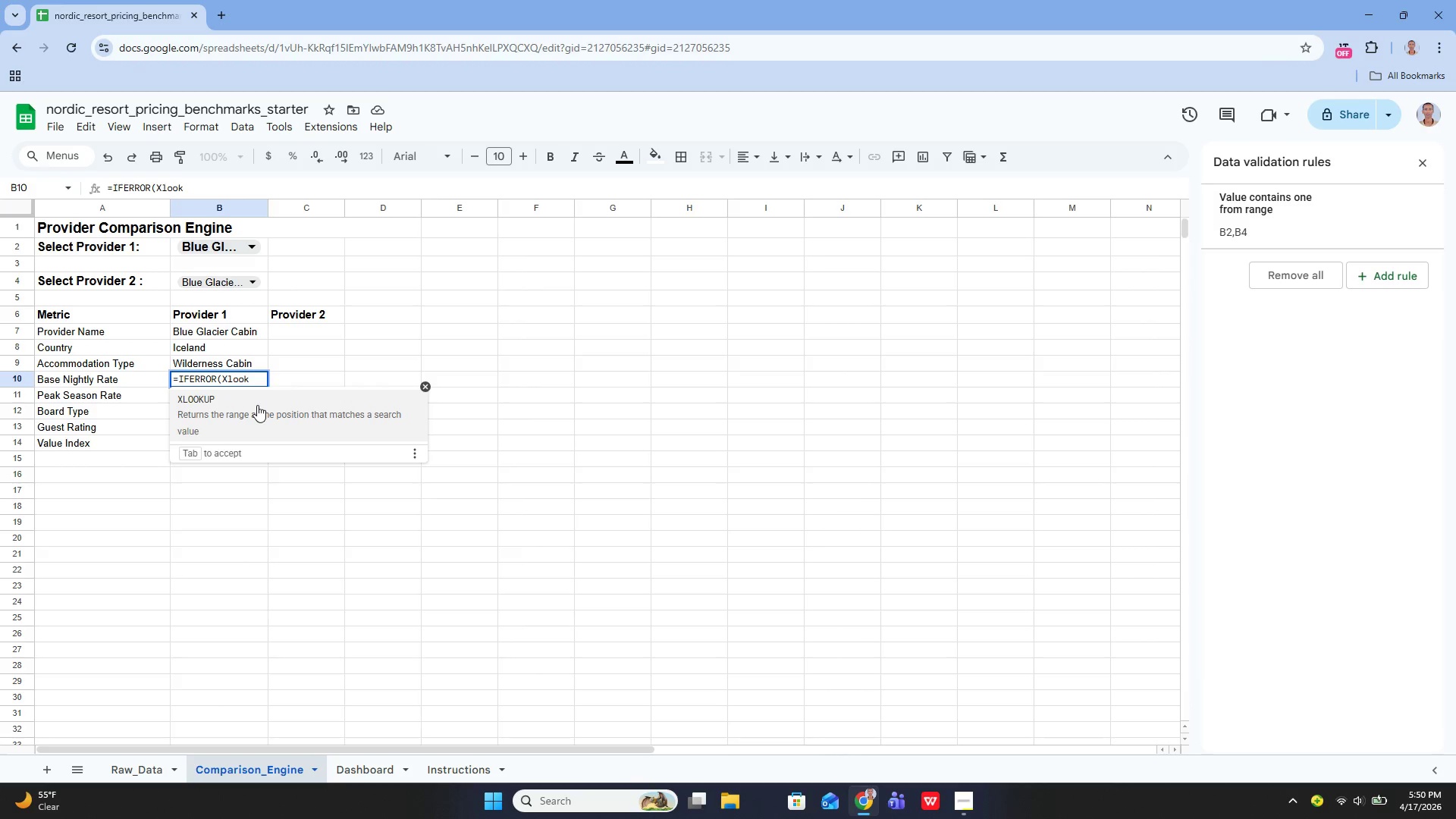 
left_click([257, 405])
 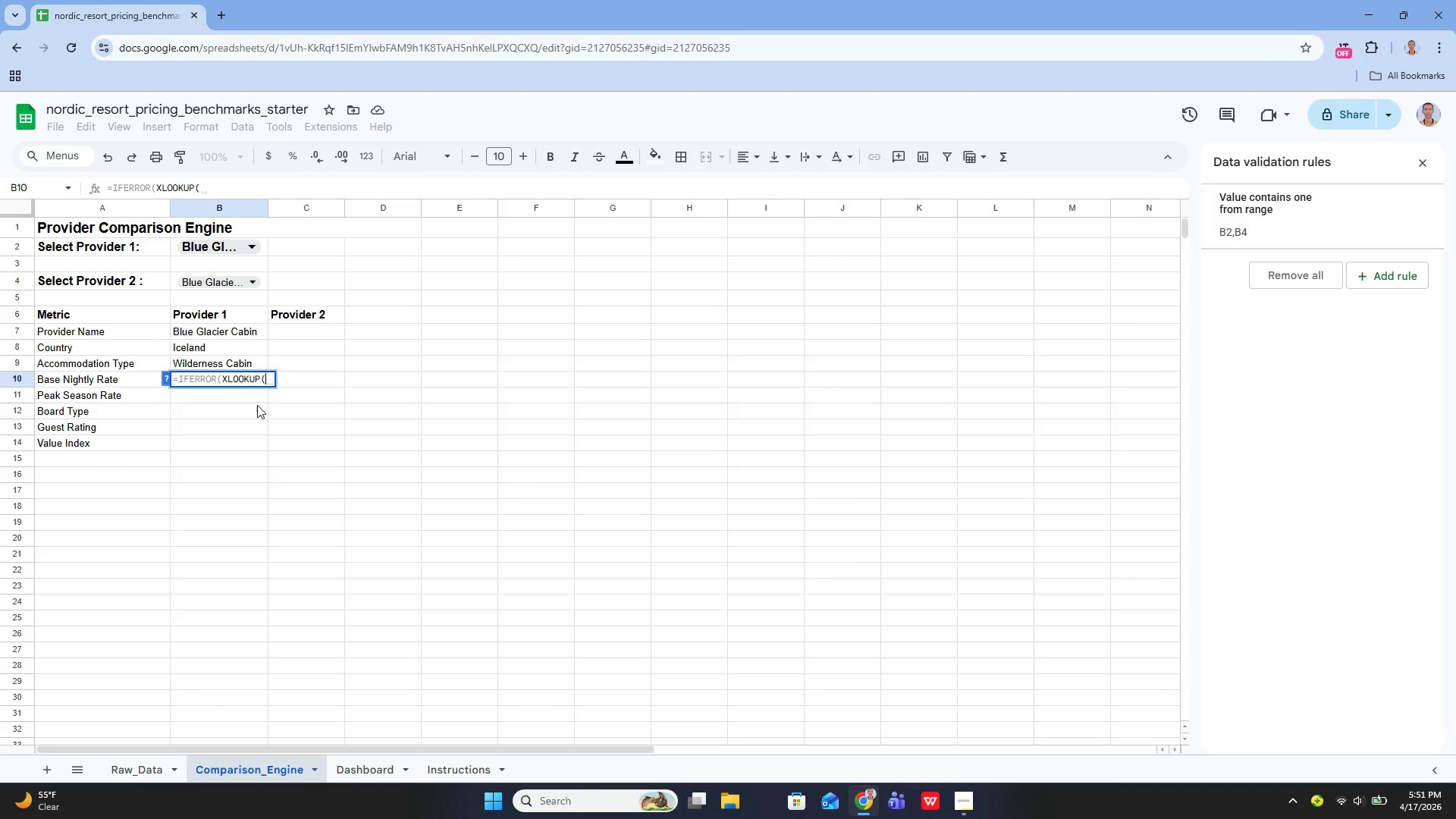 
type($B42()
 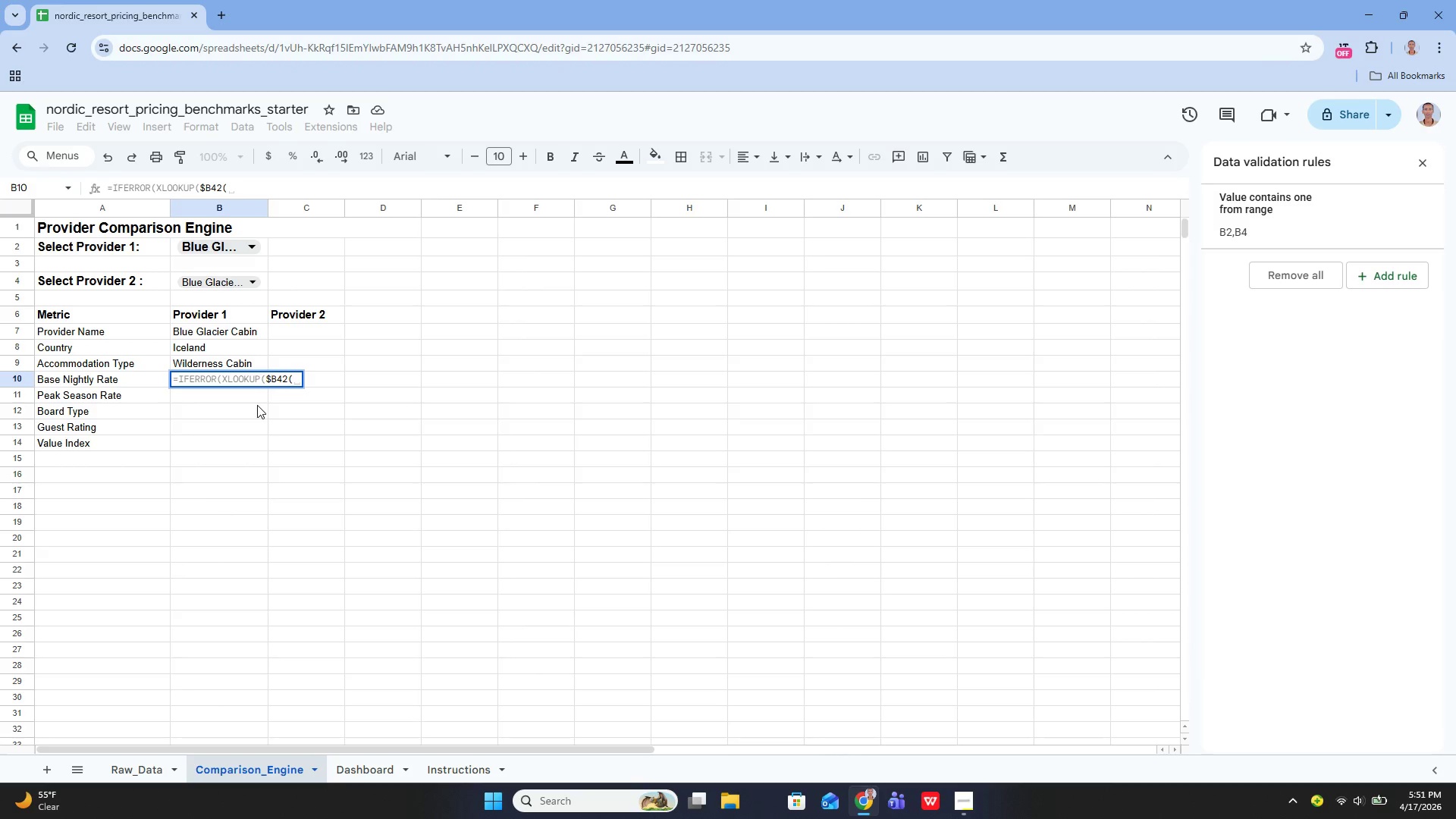 
key(ArrowDown)
 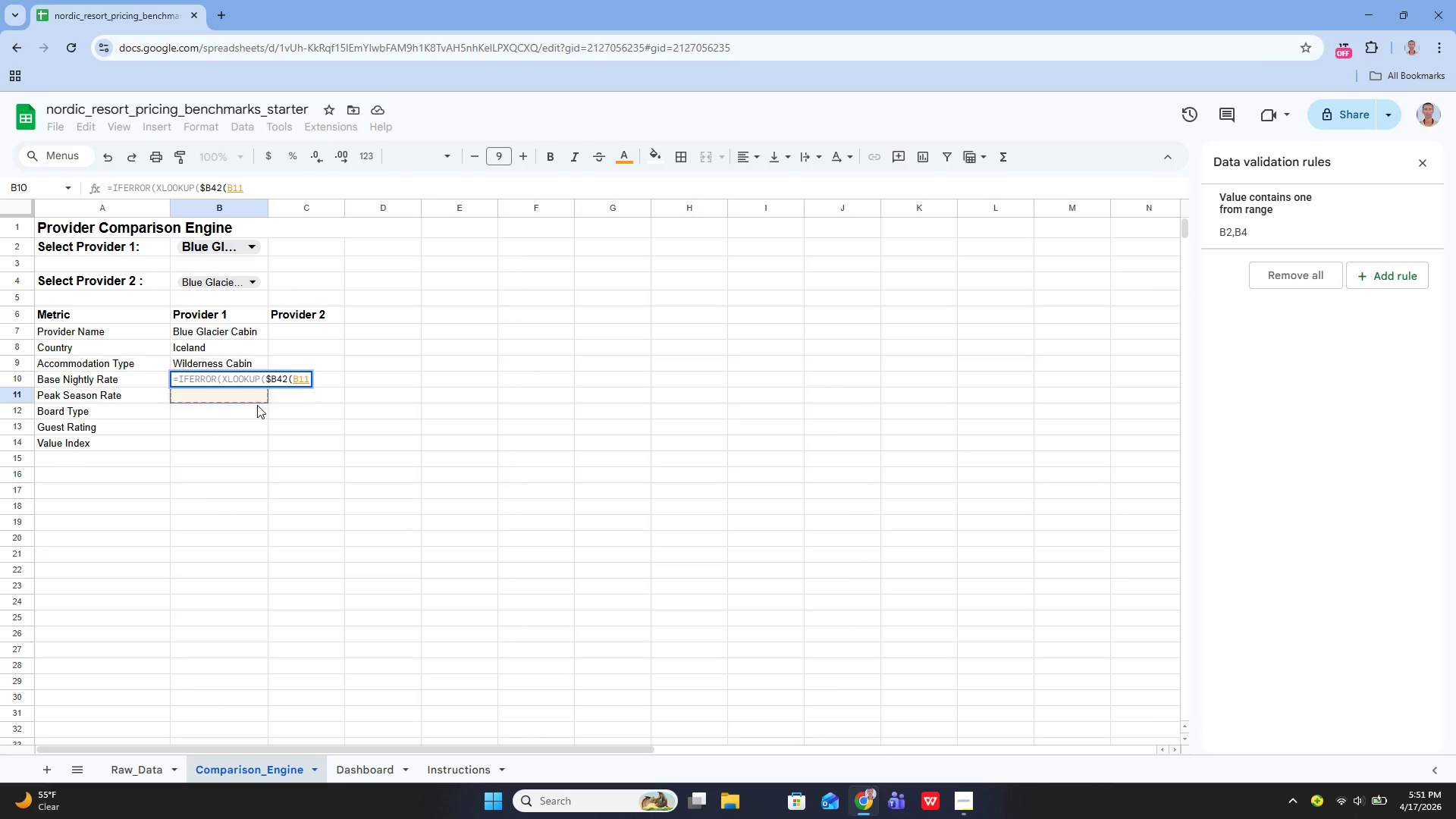 
key(Backspace)
key(Backspace)
key(Backspace)
key(Backspace)
key(Backspace)
key(Backspace)
type($2)
 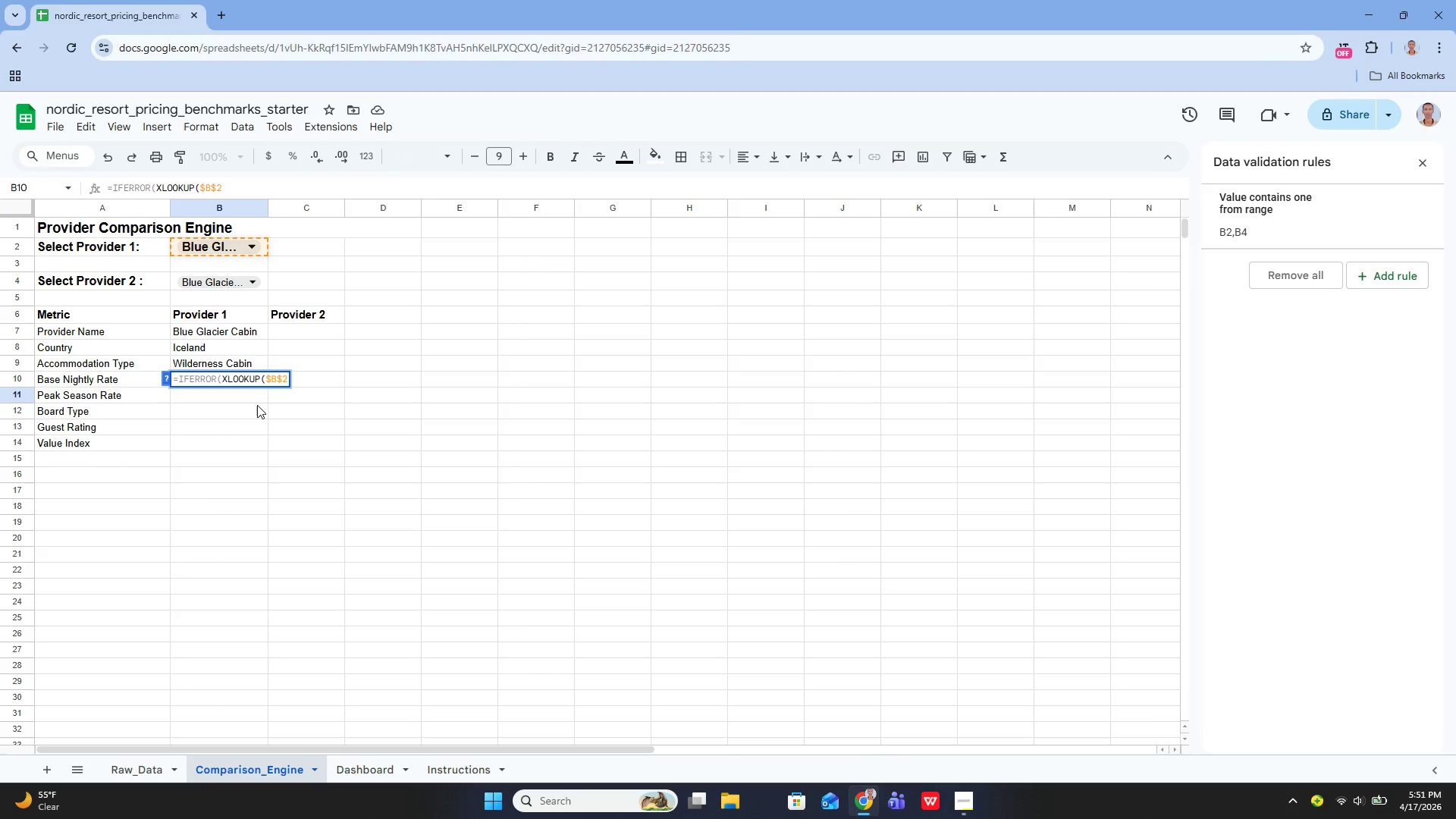 
wait(5.17)
 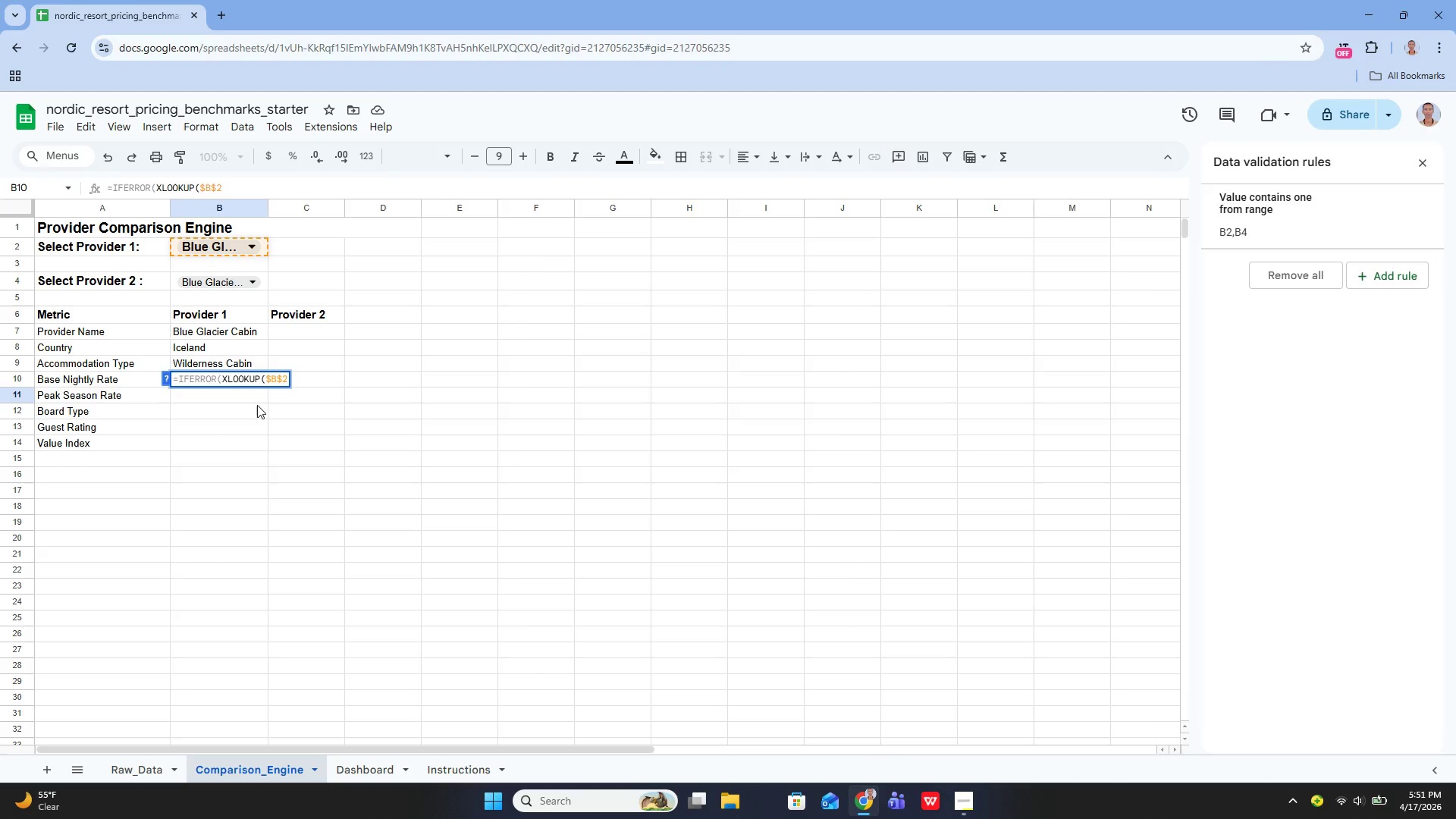 
type(, rA)
key(Backspace)
key(Backspace)
type(Raw_Data!A2:A81, Raw_Data!E2:E81), "")
 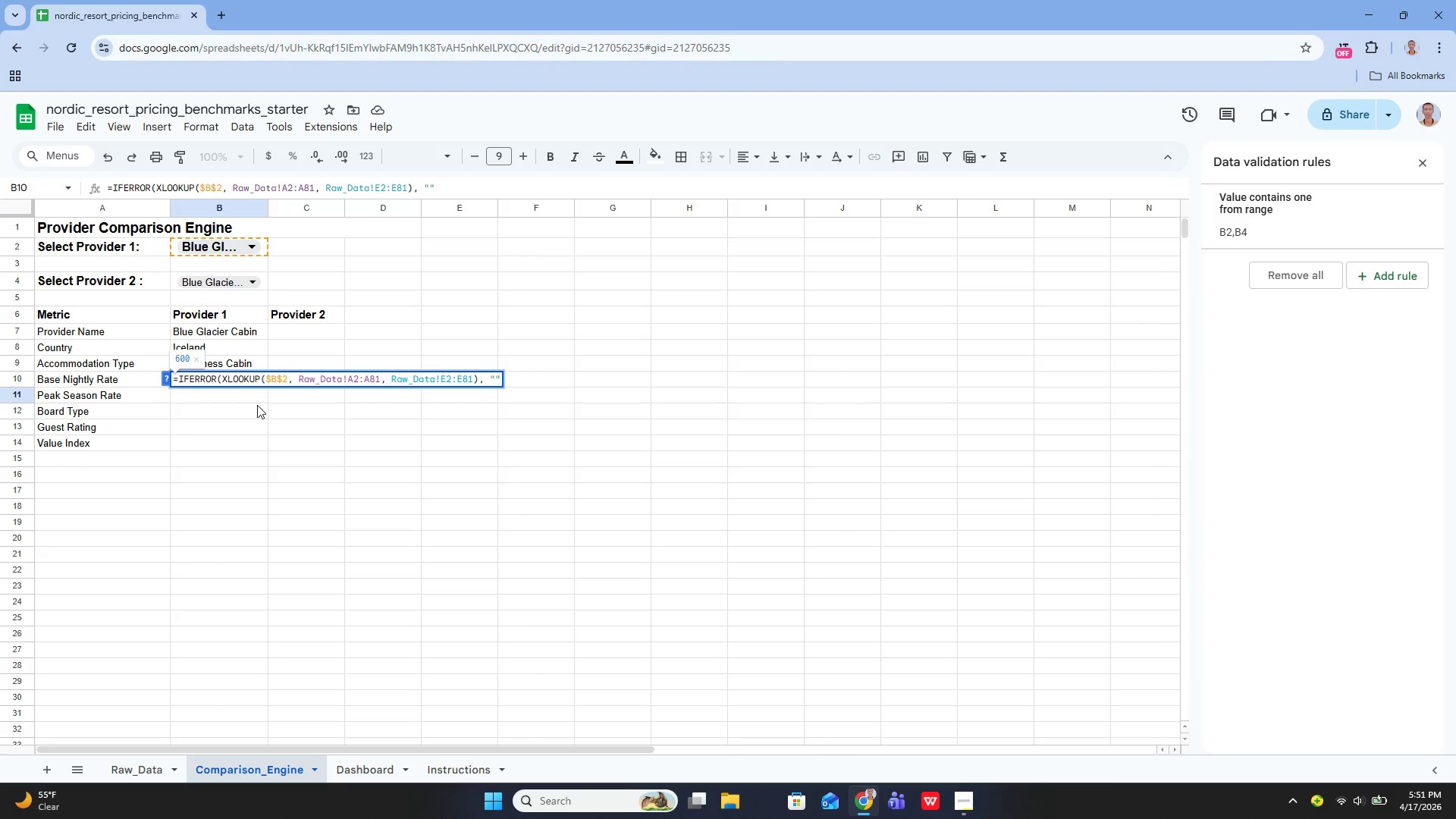 
key(ArrowLeft)
 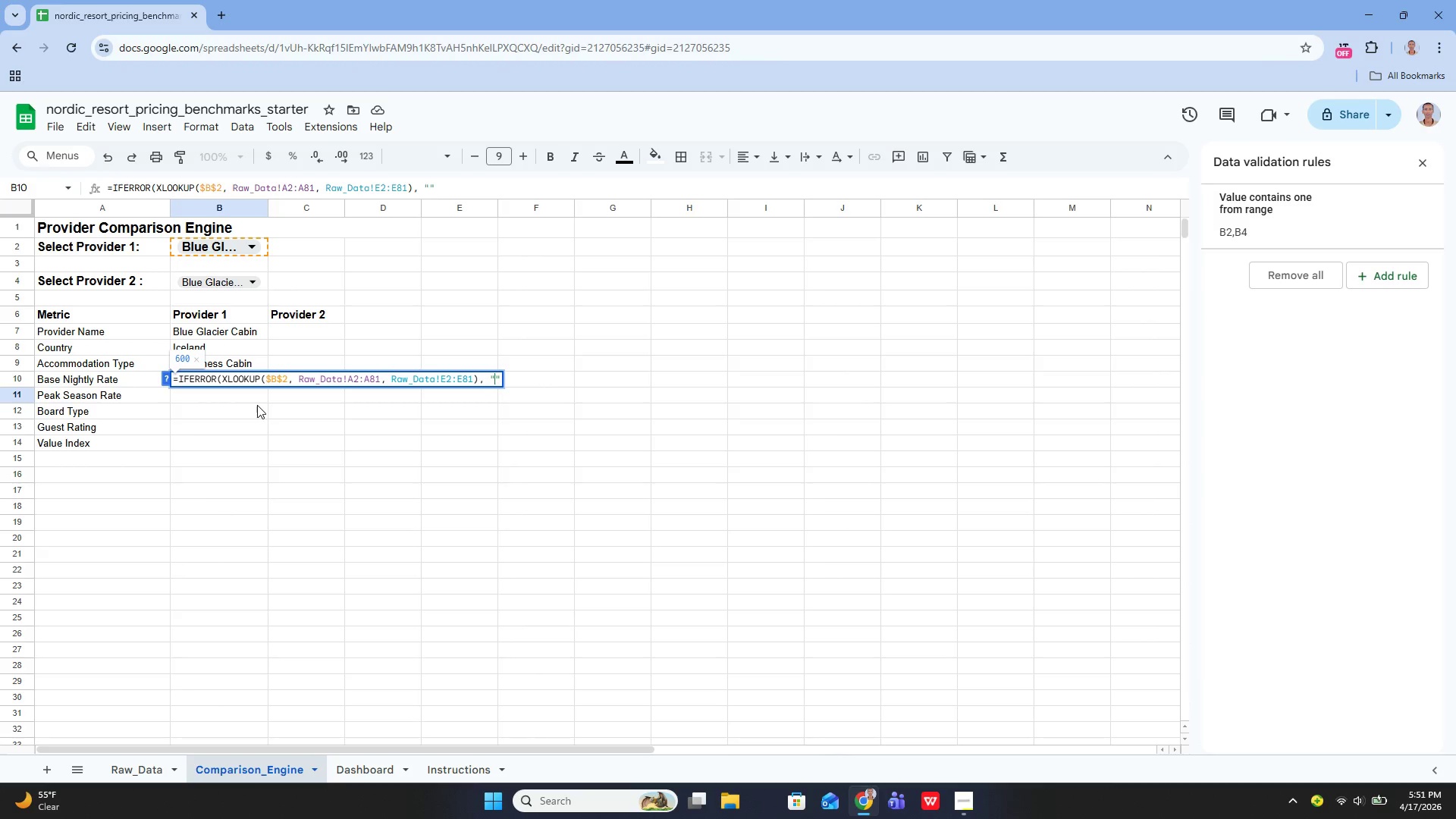 
type(Select a providre)
key(Backspace)
key(Backspace)
type(er)
 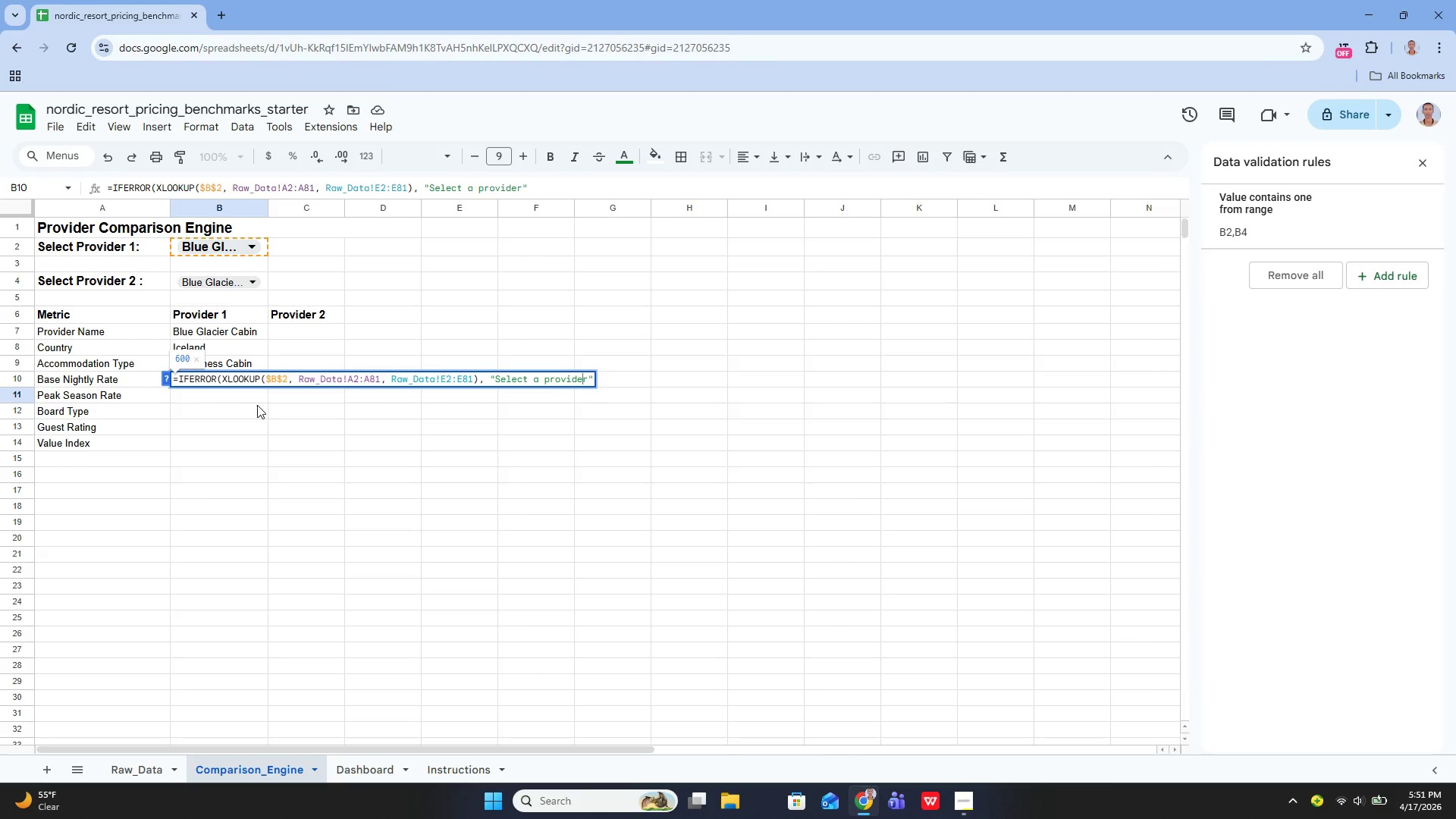 
hold_key(key=ArrowLeft, duration=1.11)
 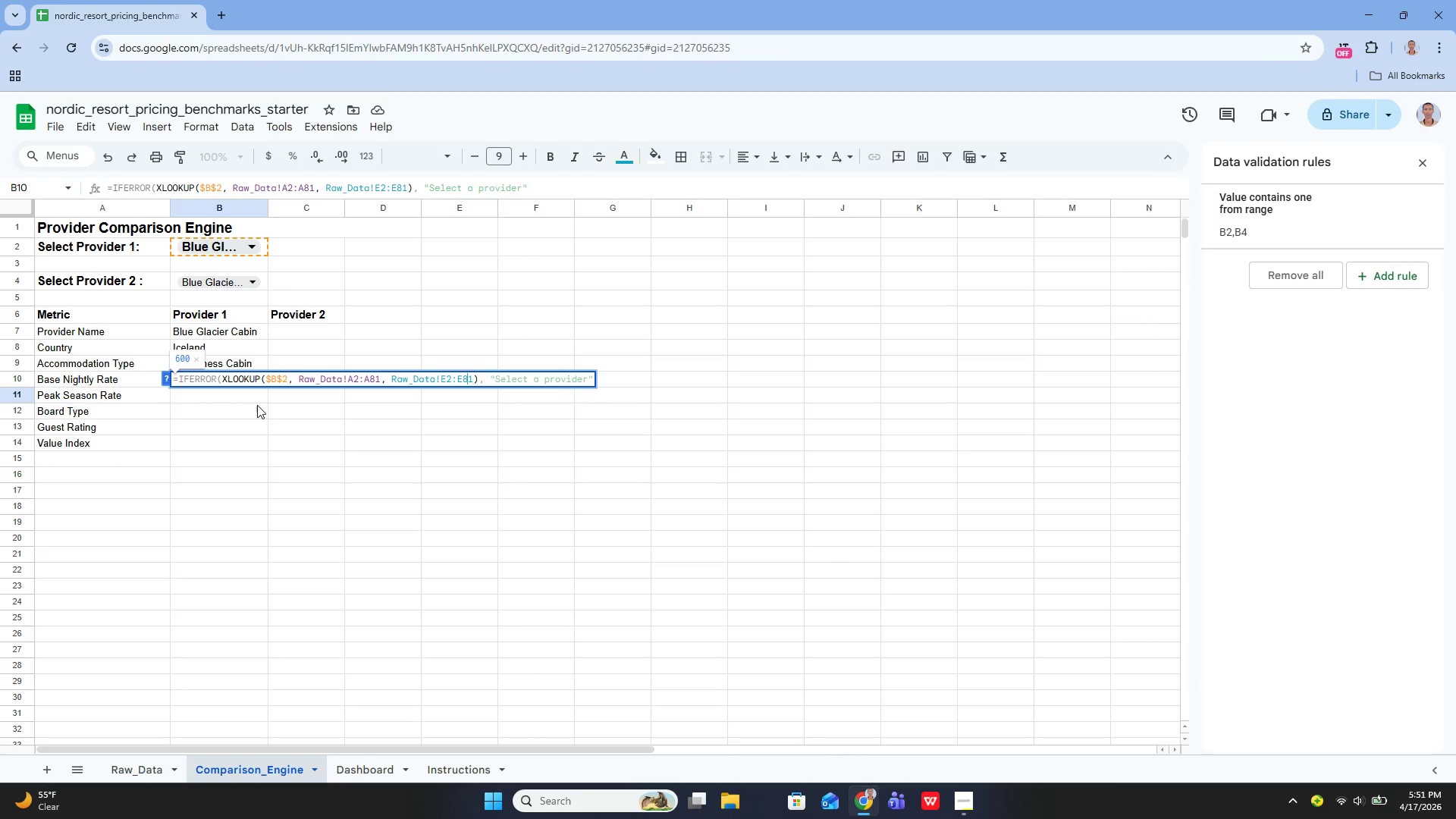 
key(ArrowLeft)
 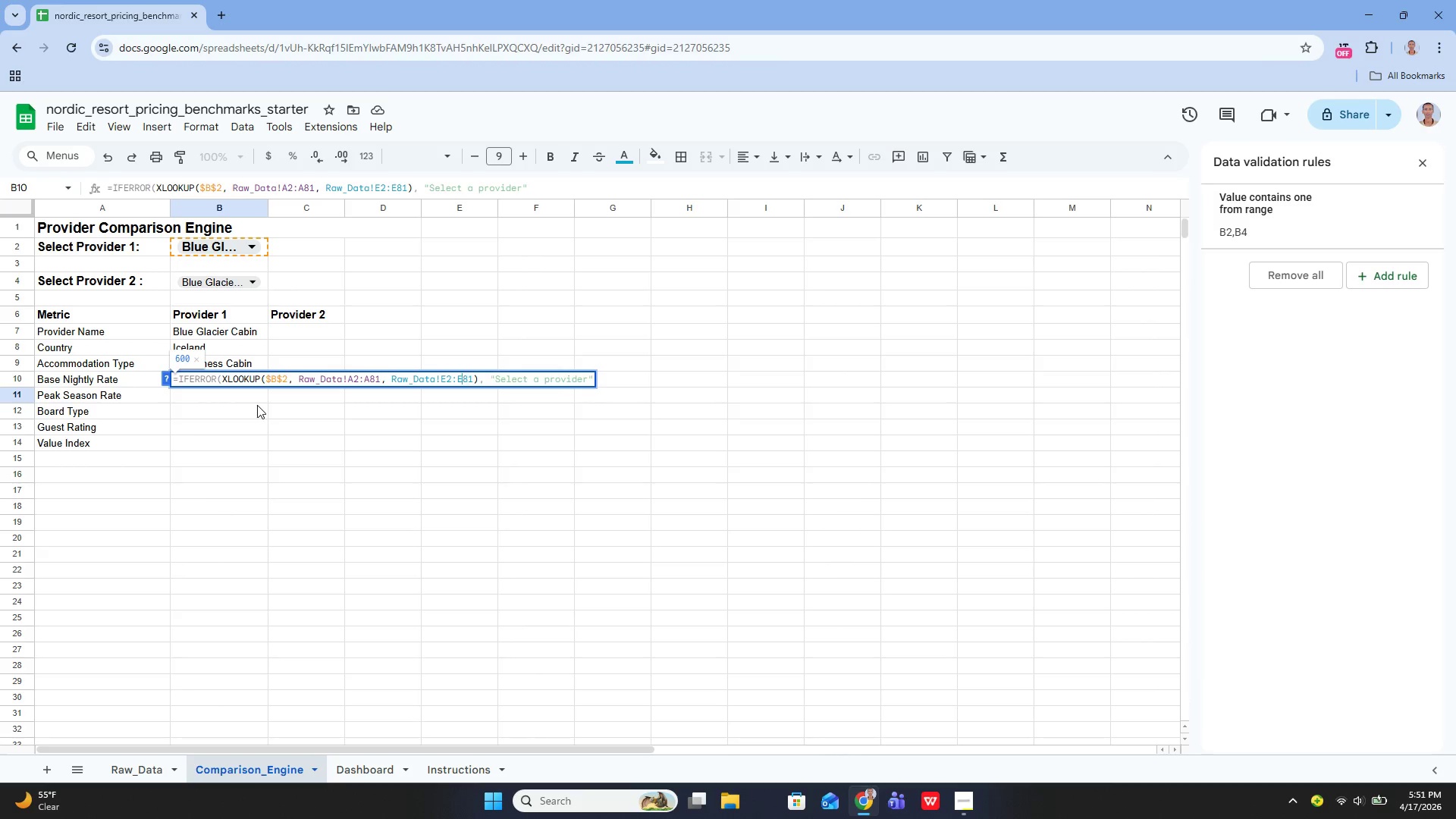 
key(ArrowLeft)
 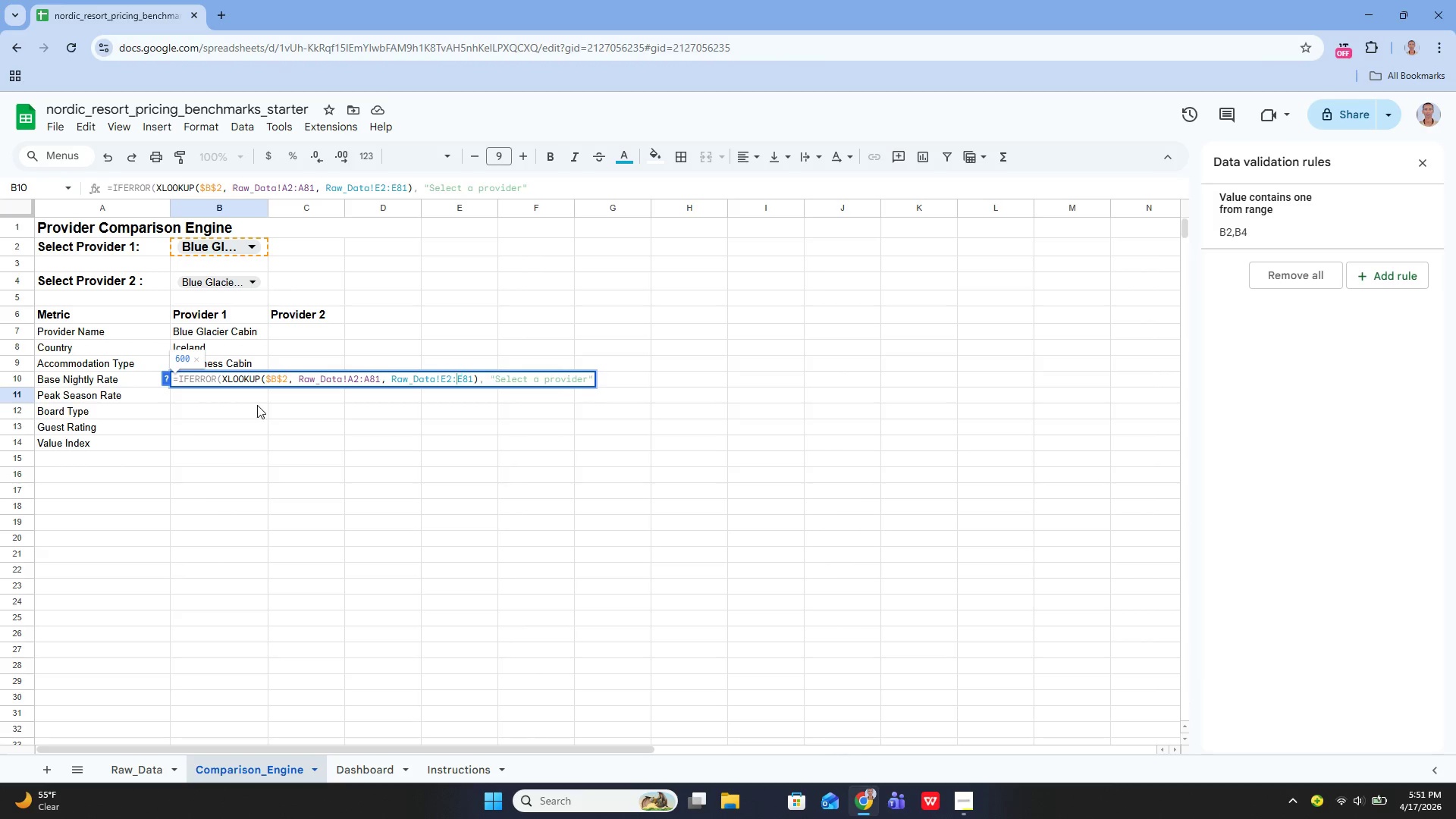 
key(ArrowLeft)
 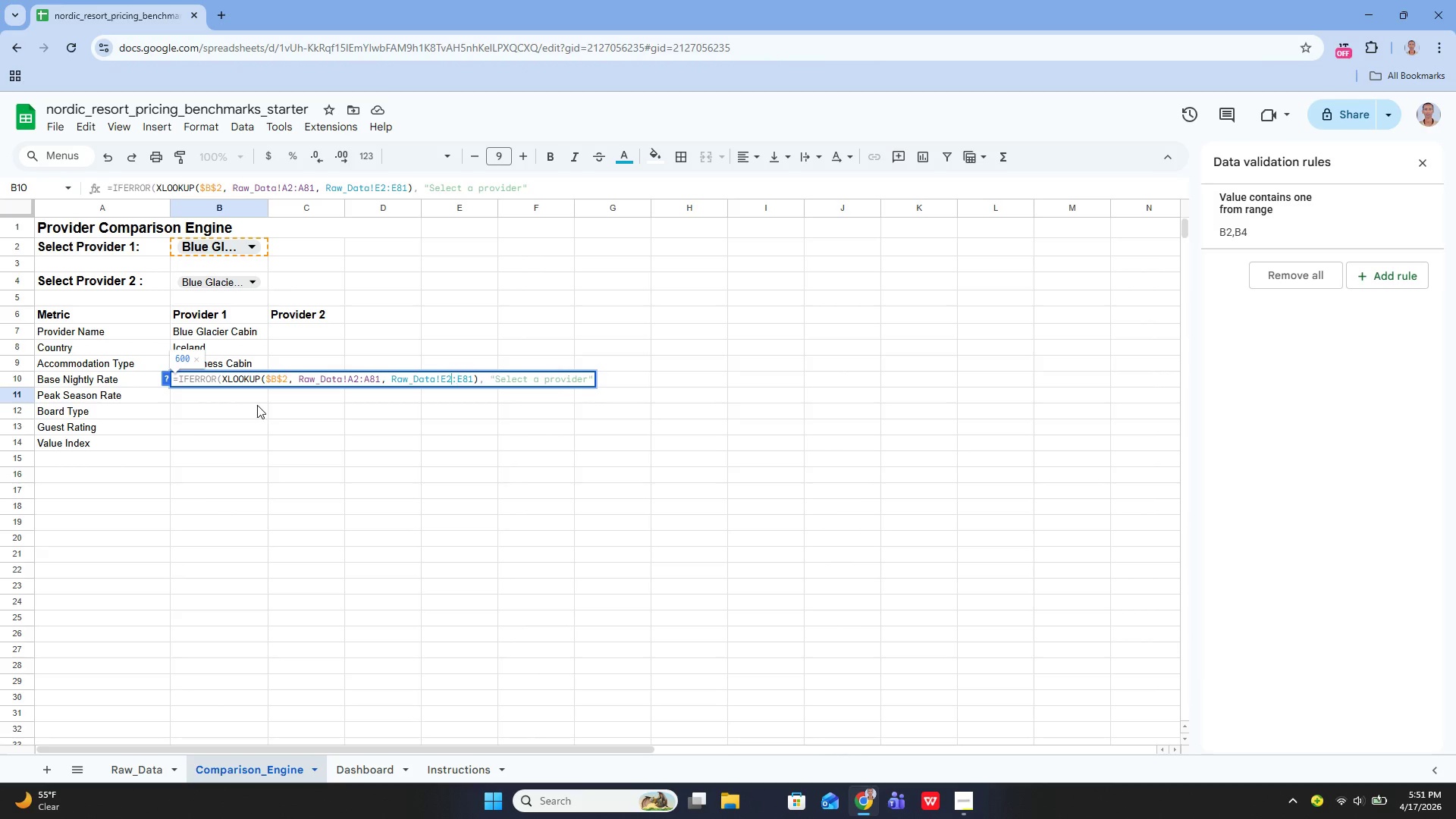 
key(ArrowLeft)
 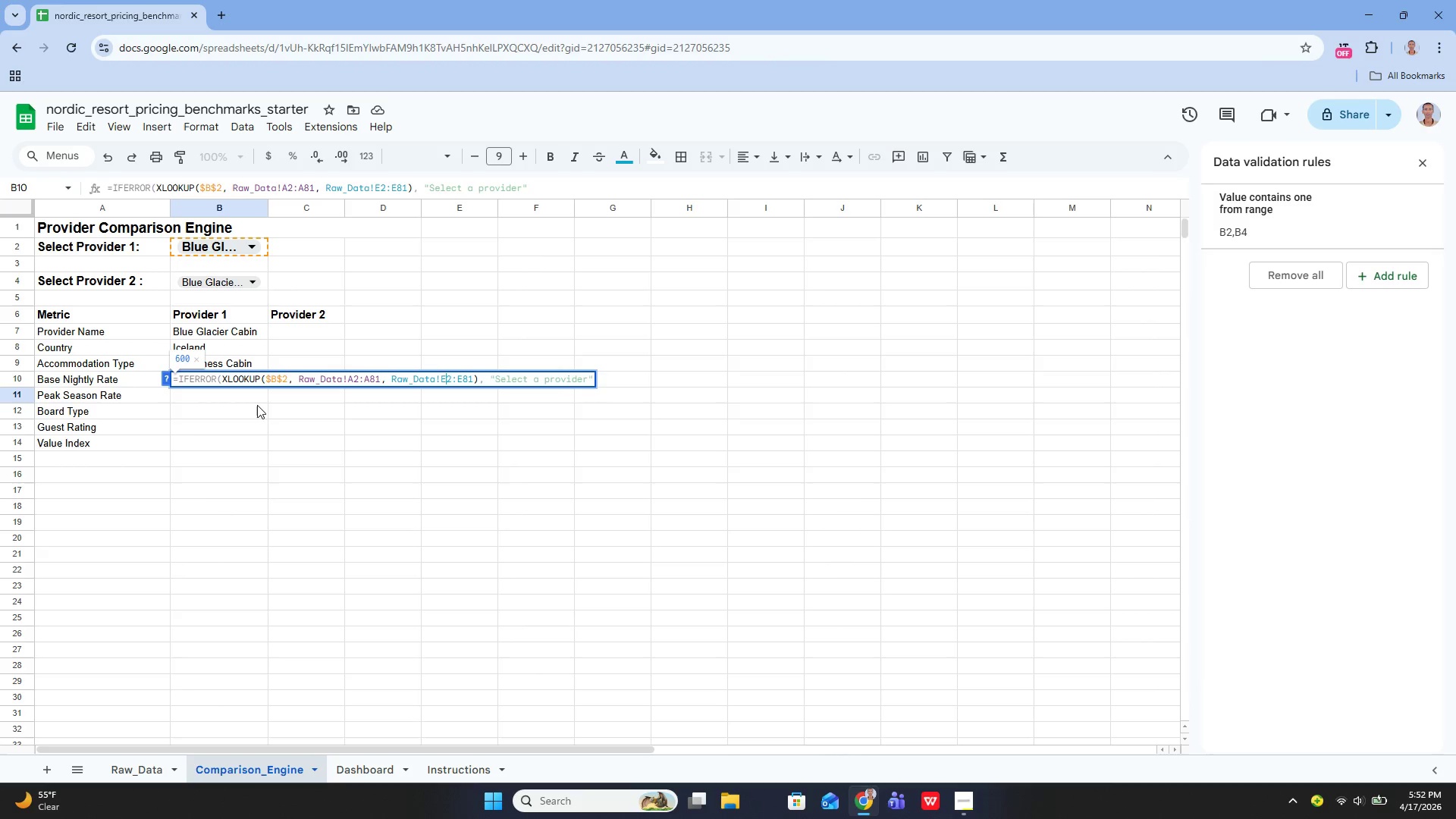 
key(ArrowLeft)
 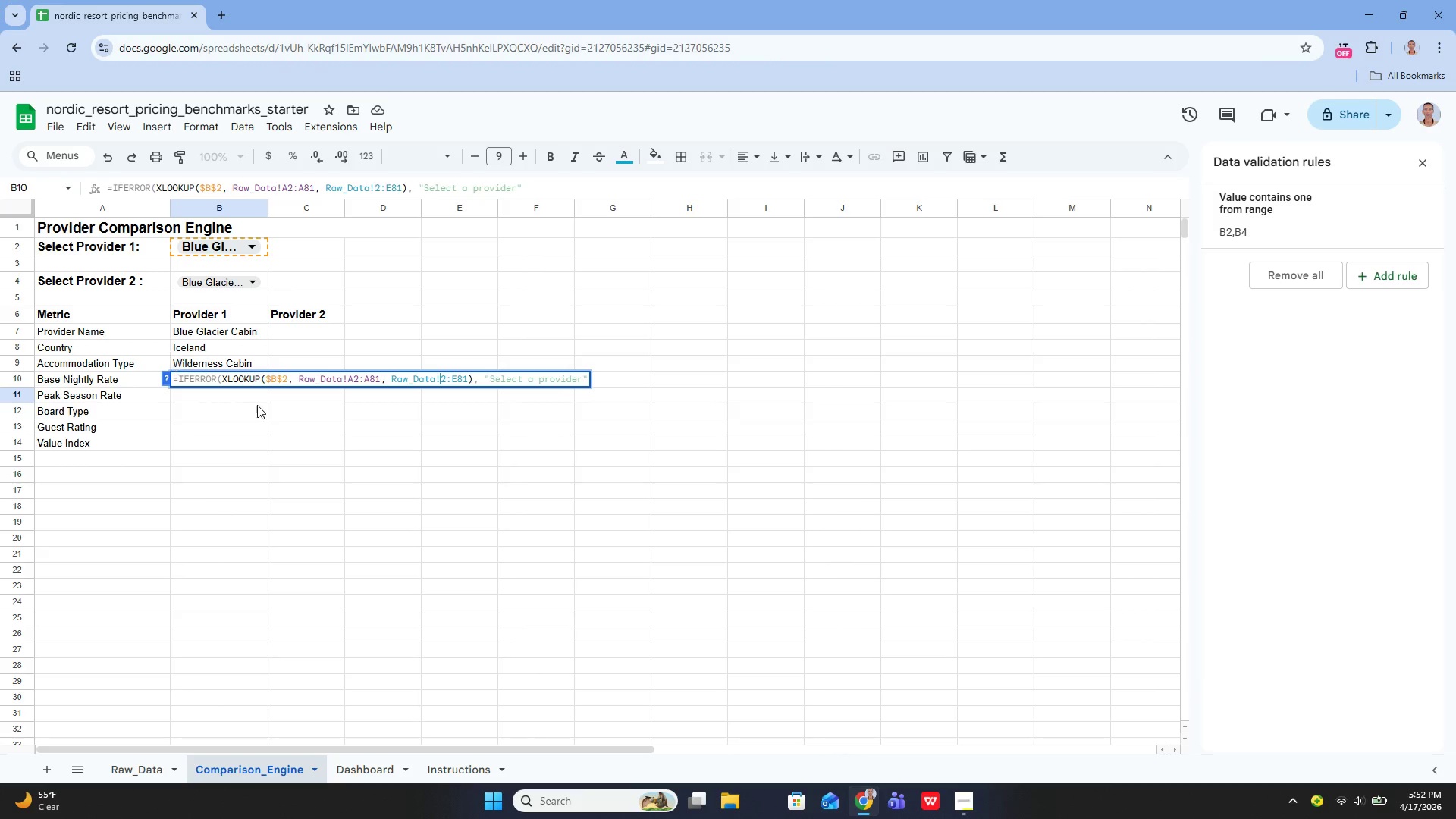 
key(Backspace)
 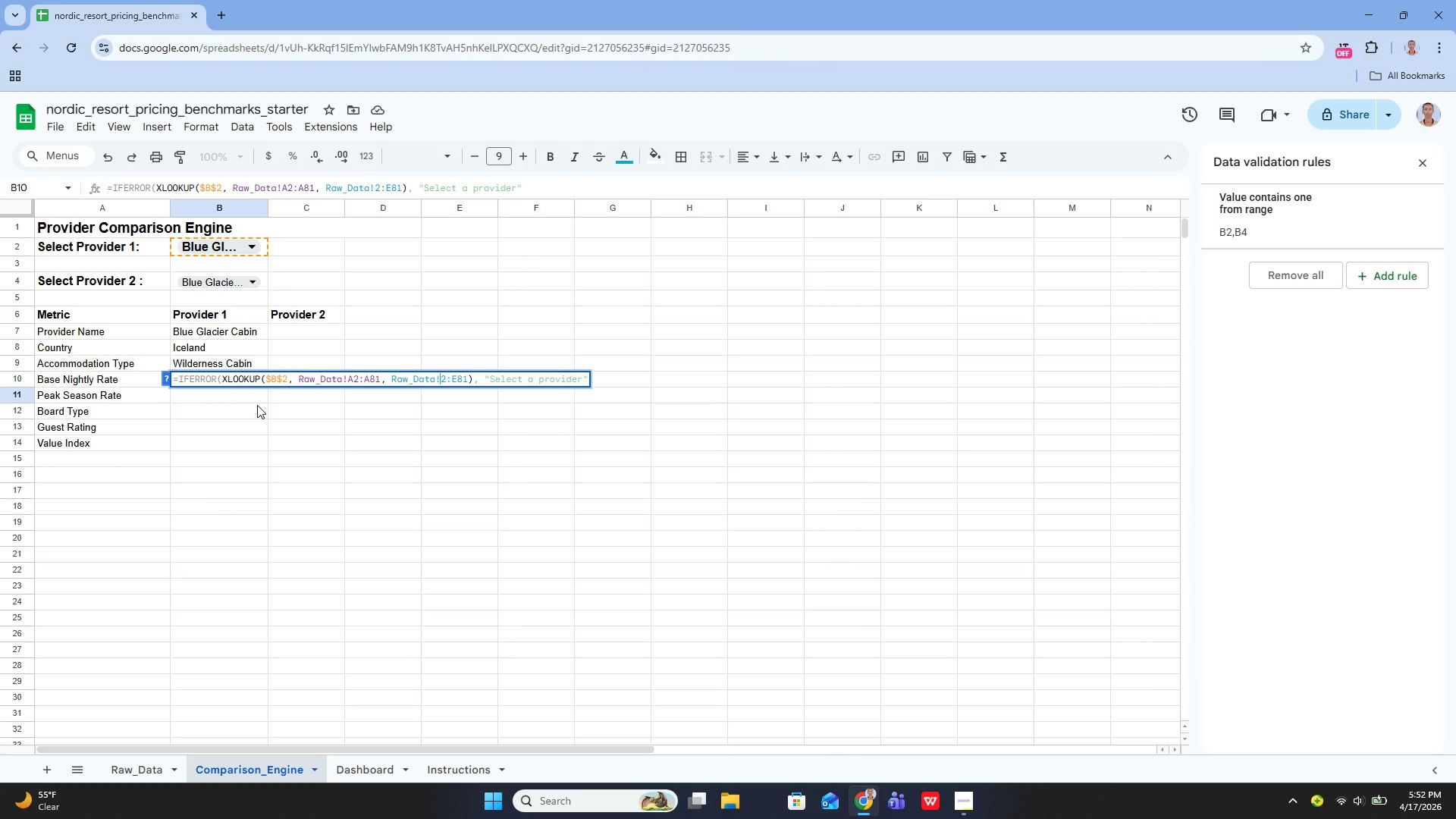 
key(Shift+D)
 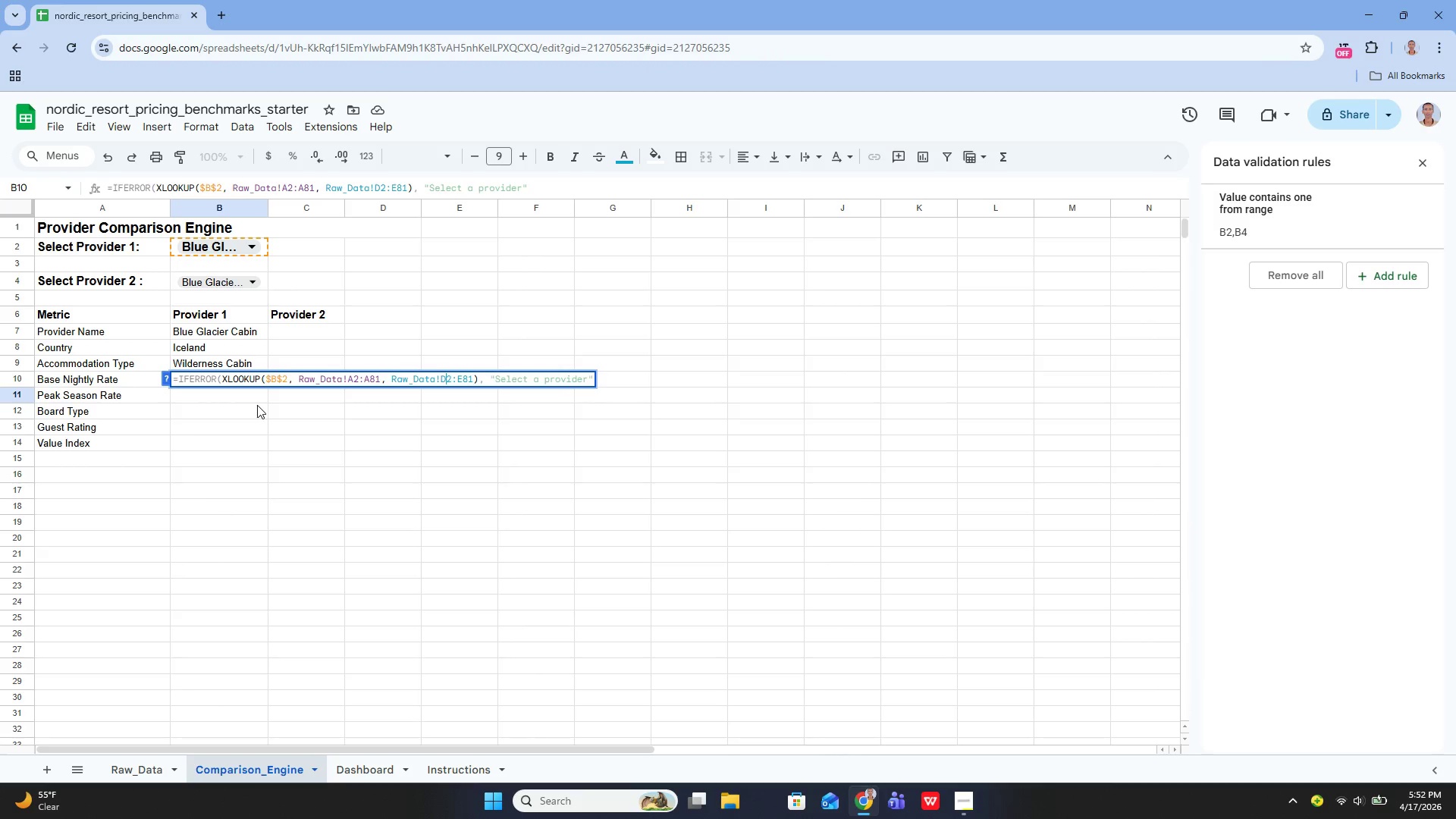 
key(ArrowRight)
 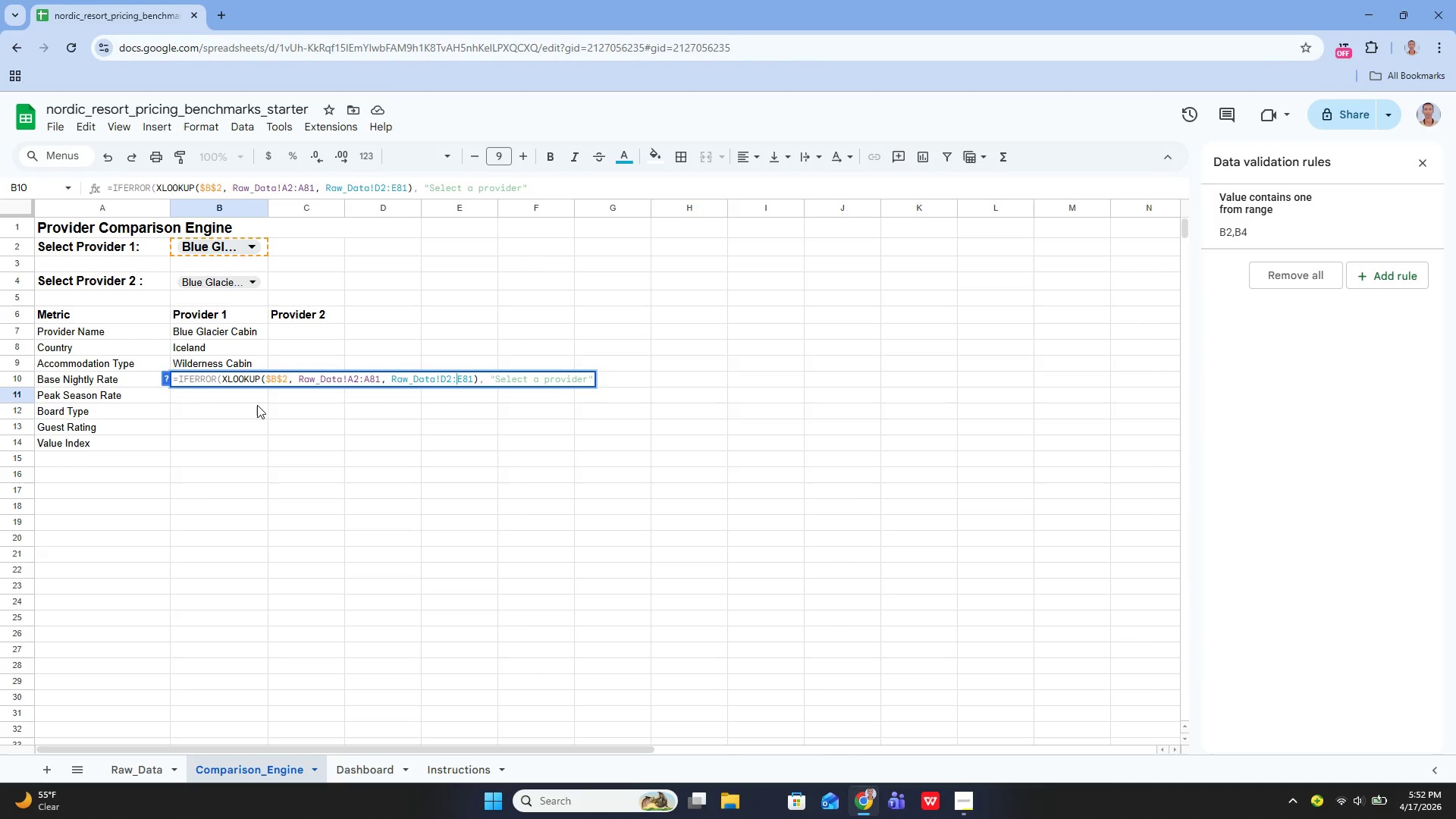 
key(ArrowRight)
 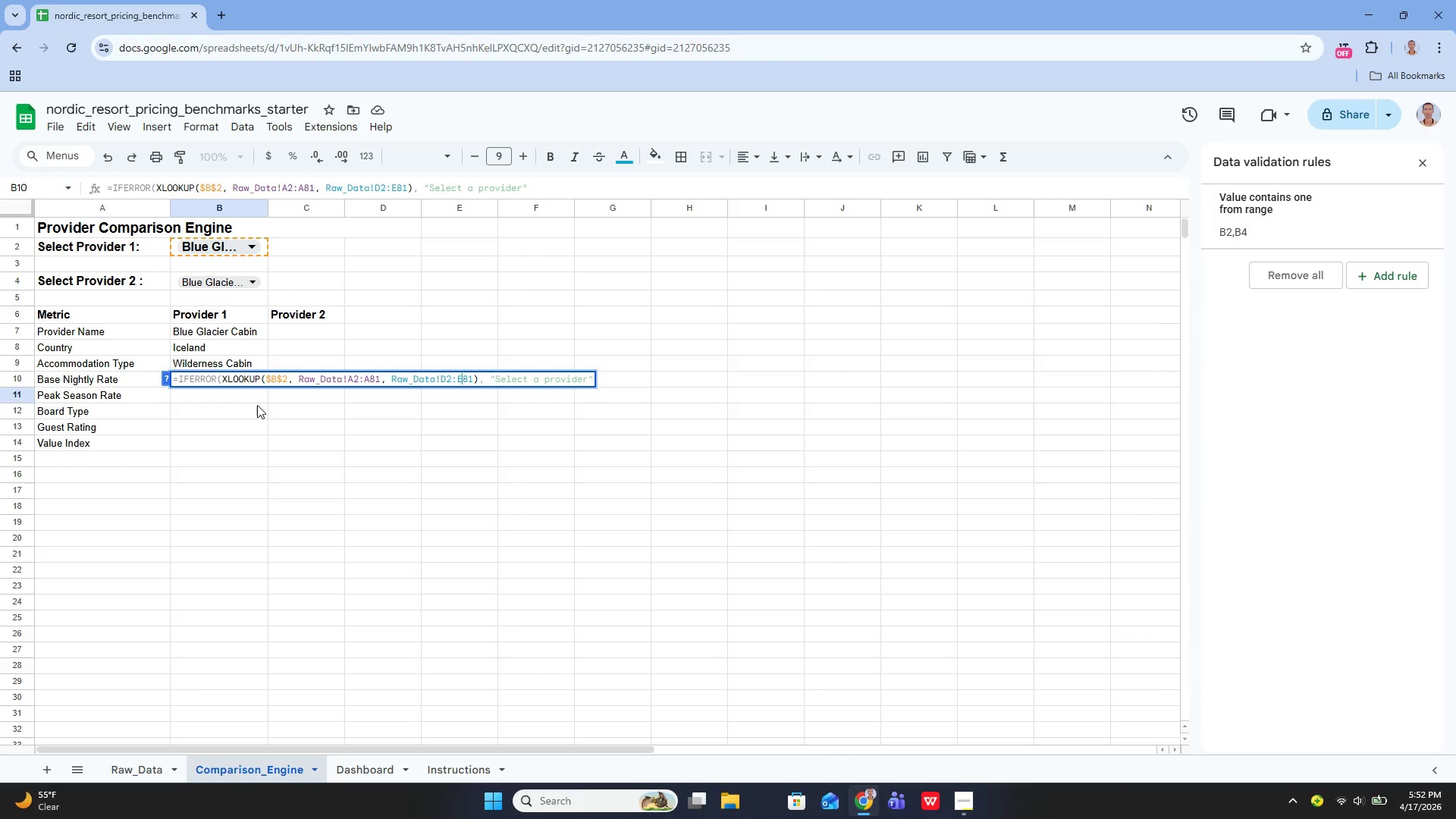 
key(ArrowRight)
 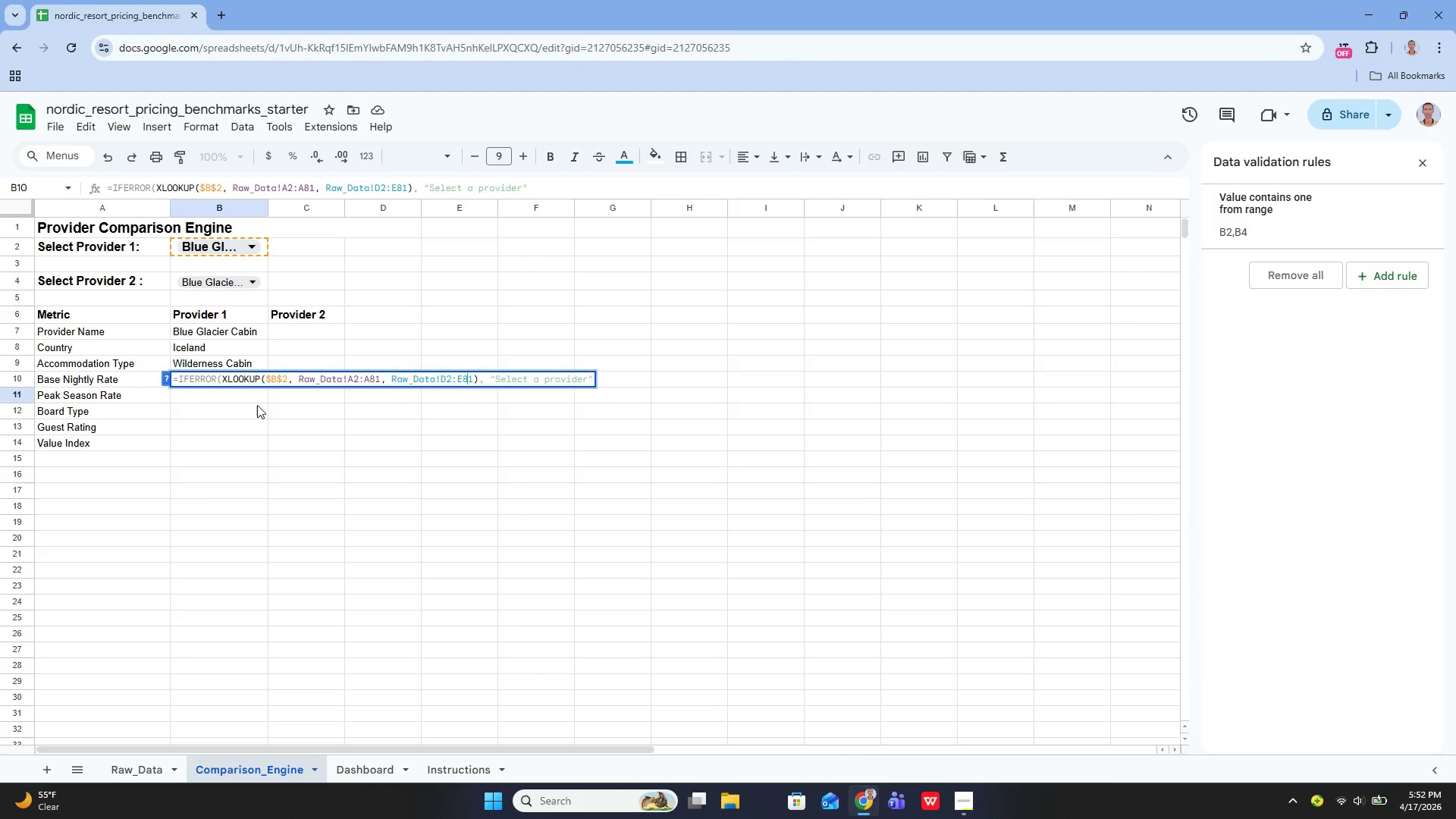 
key(ArrowRight)
 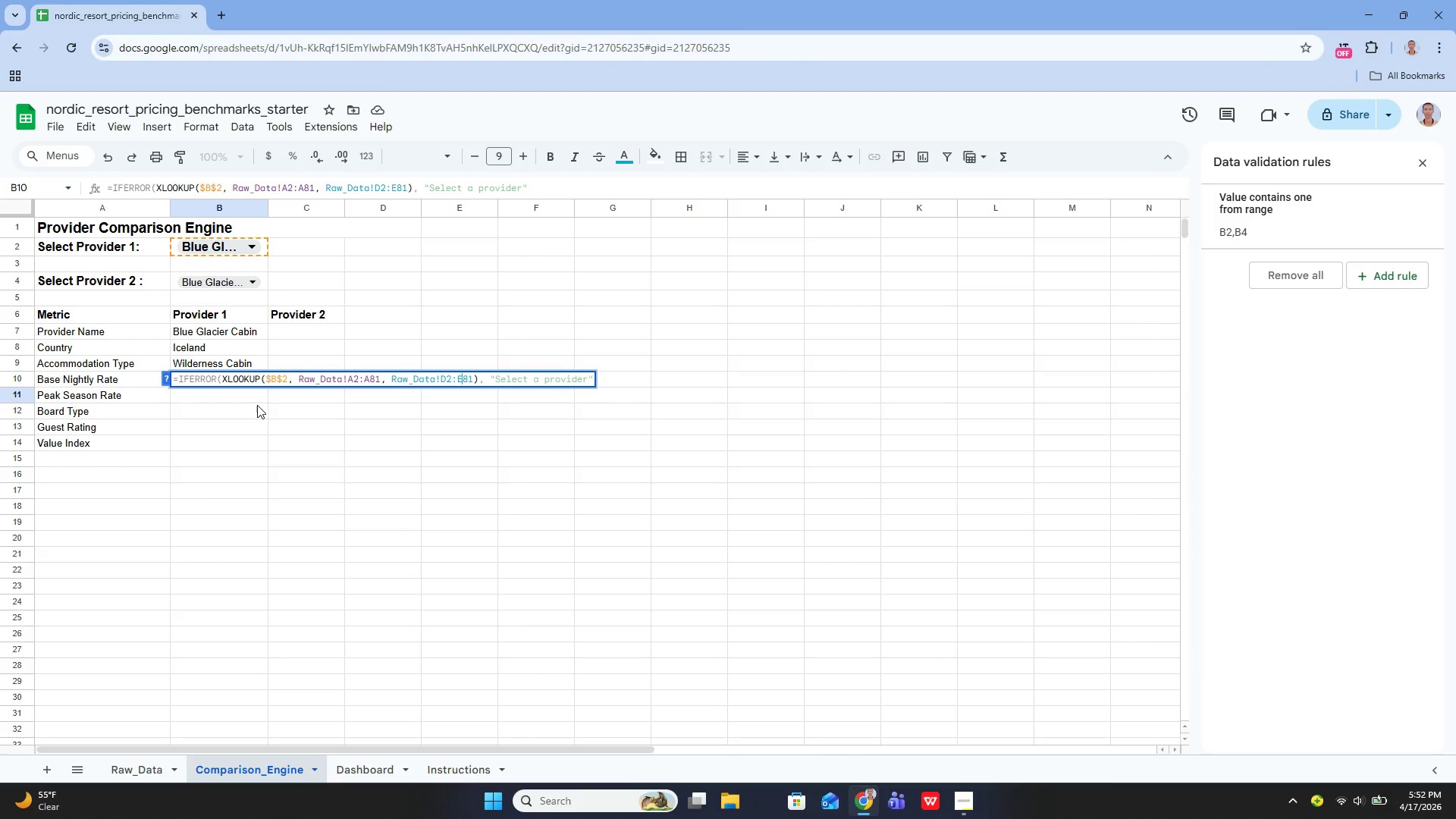 
key(ArrowLeft)
 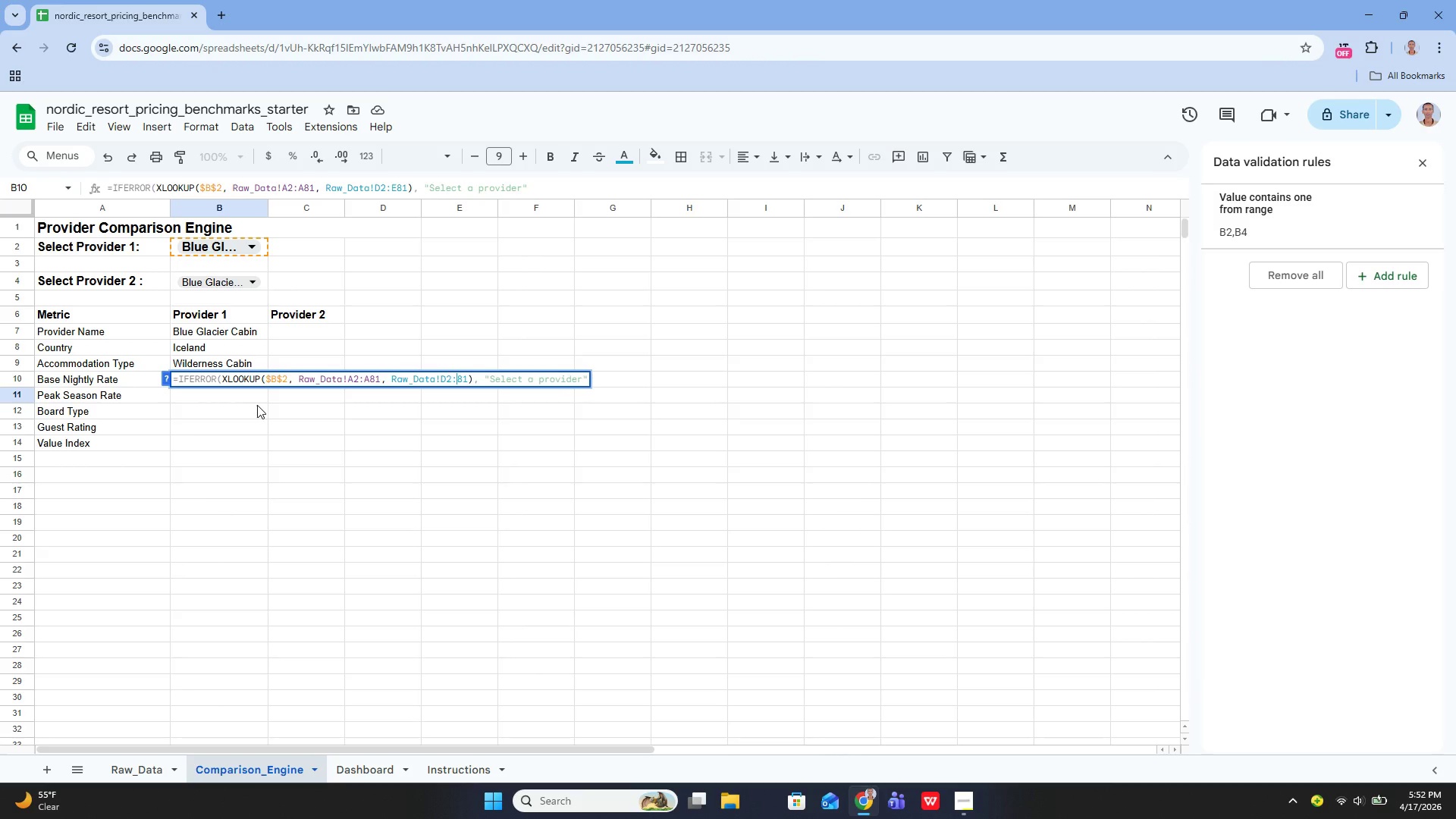 
key(Backspace)
 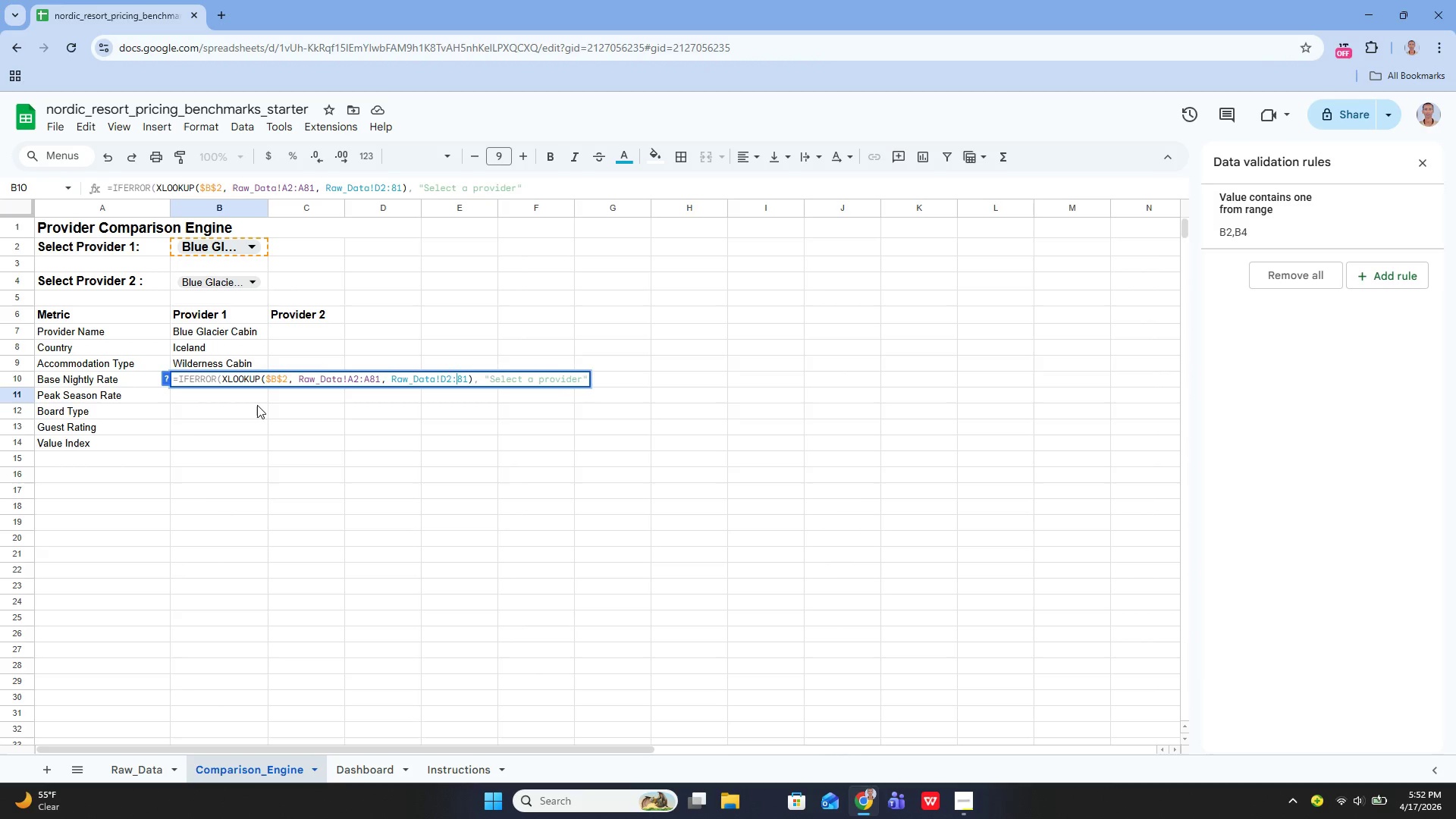 
key(Shift+D)
 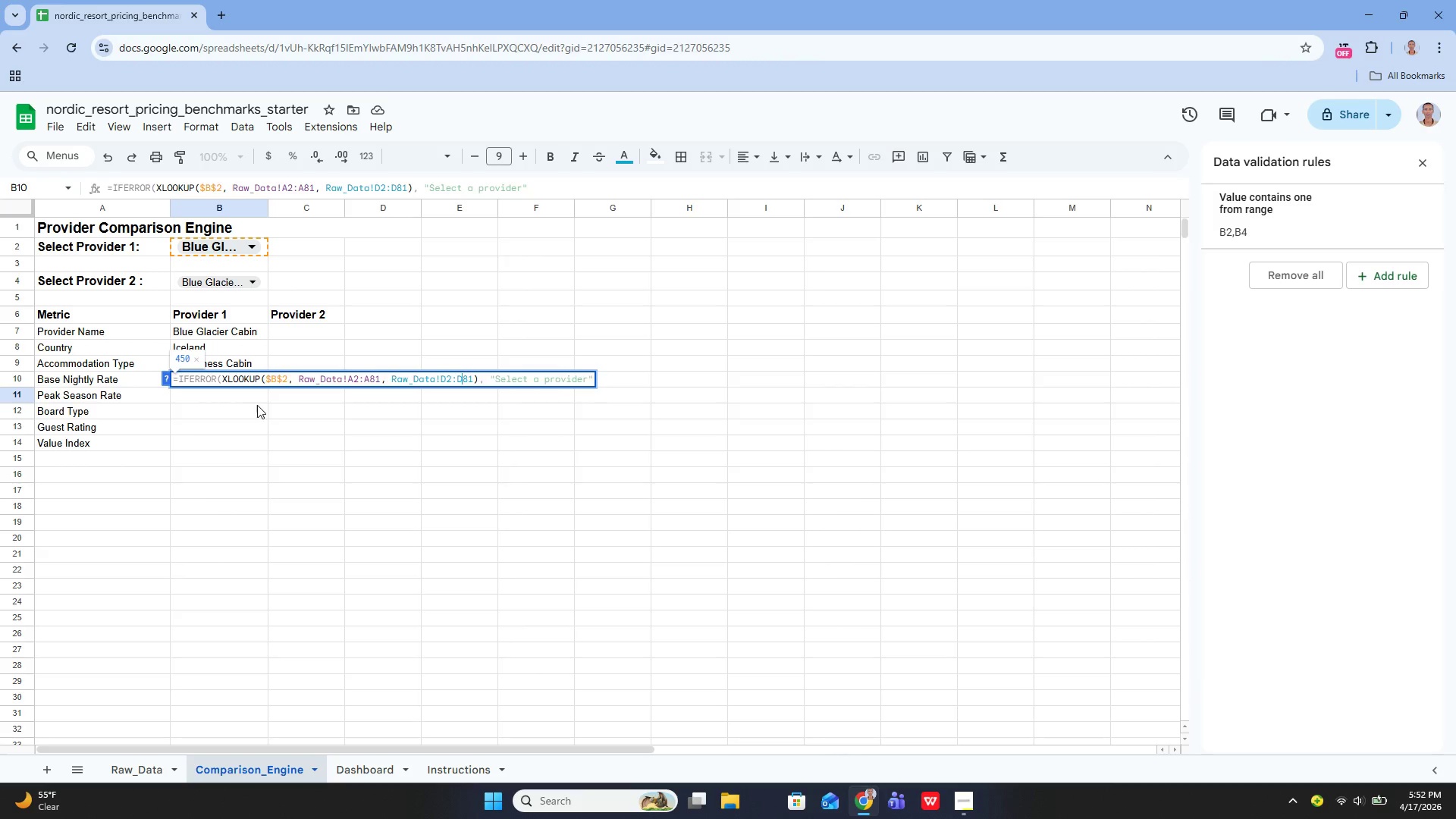 
key(Enter)
 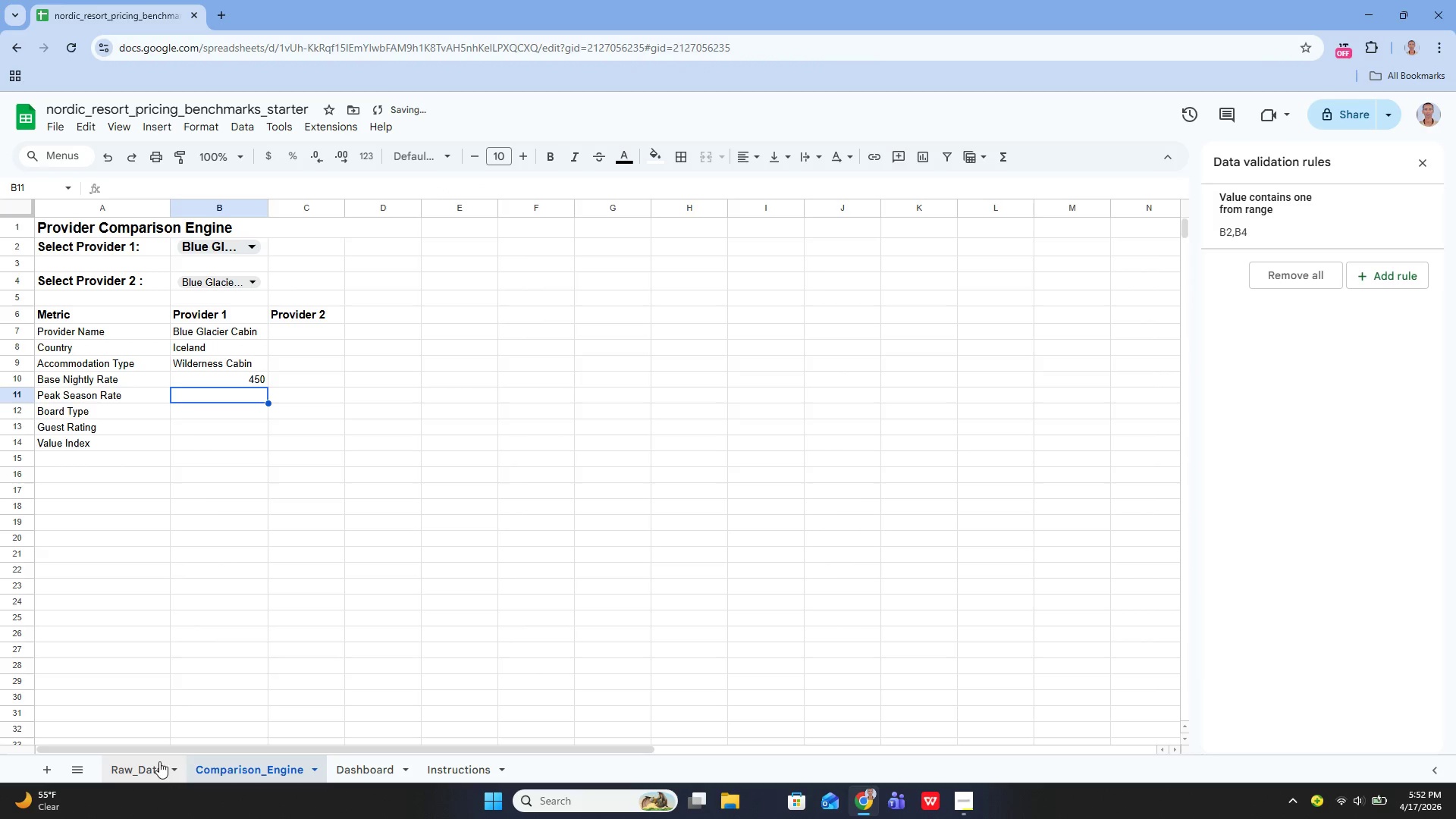 
left_click([150, 775])
 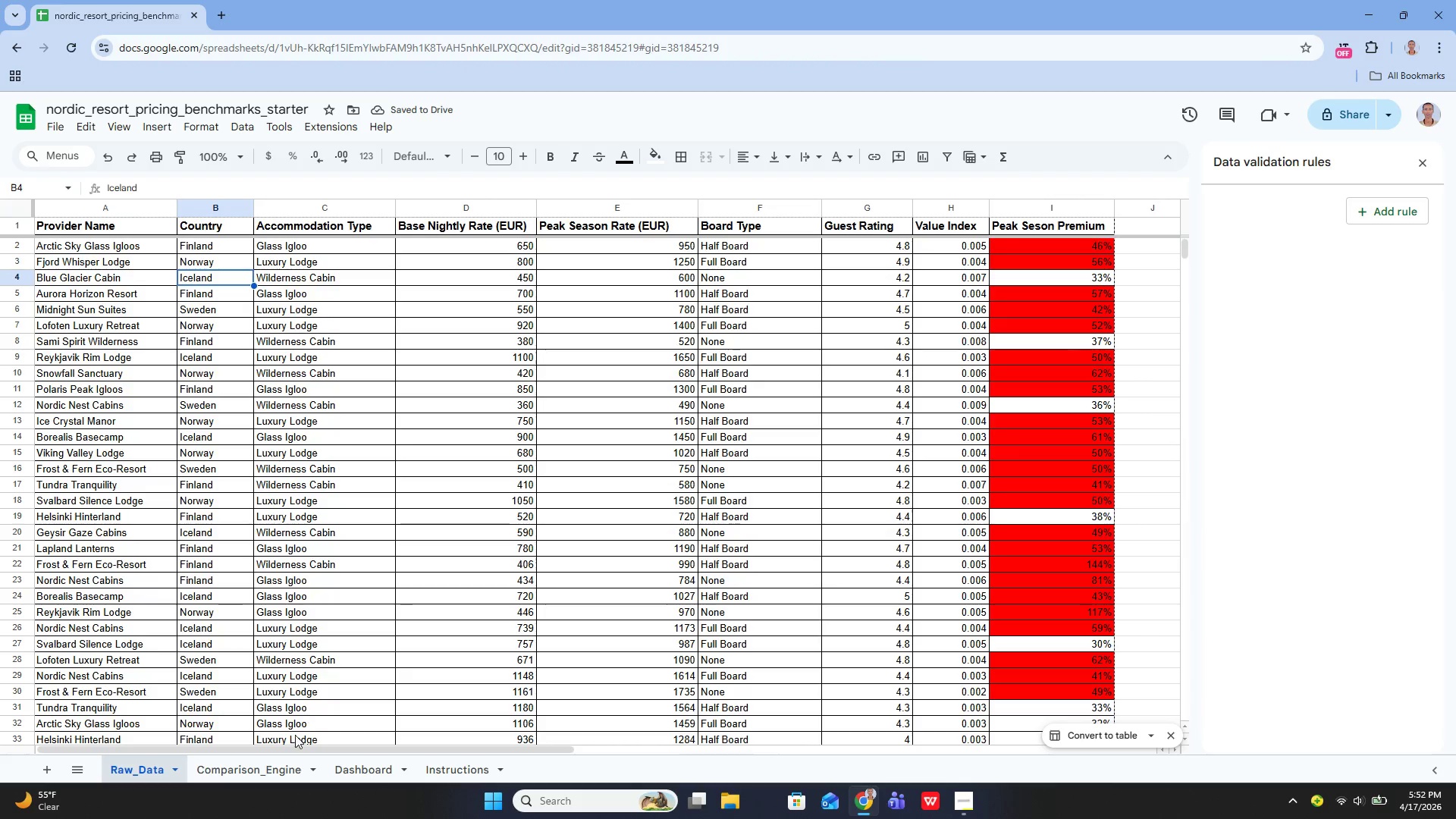 
left_click([267, 765])
 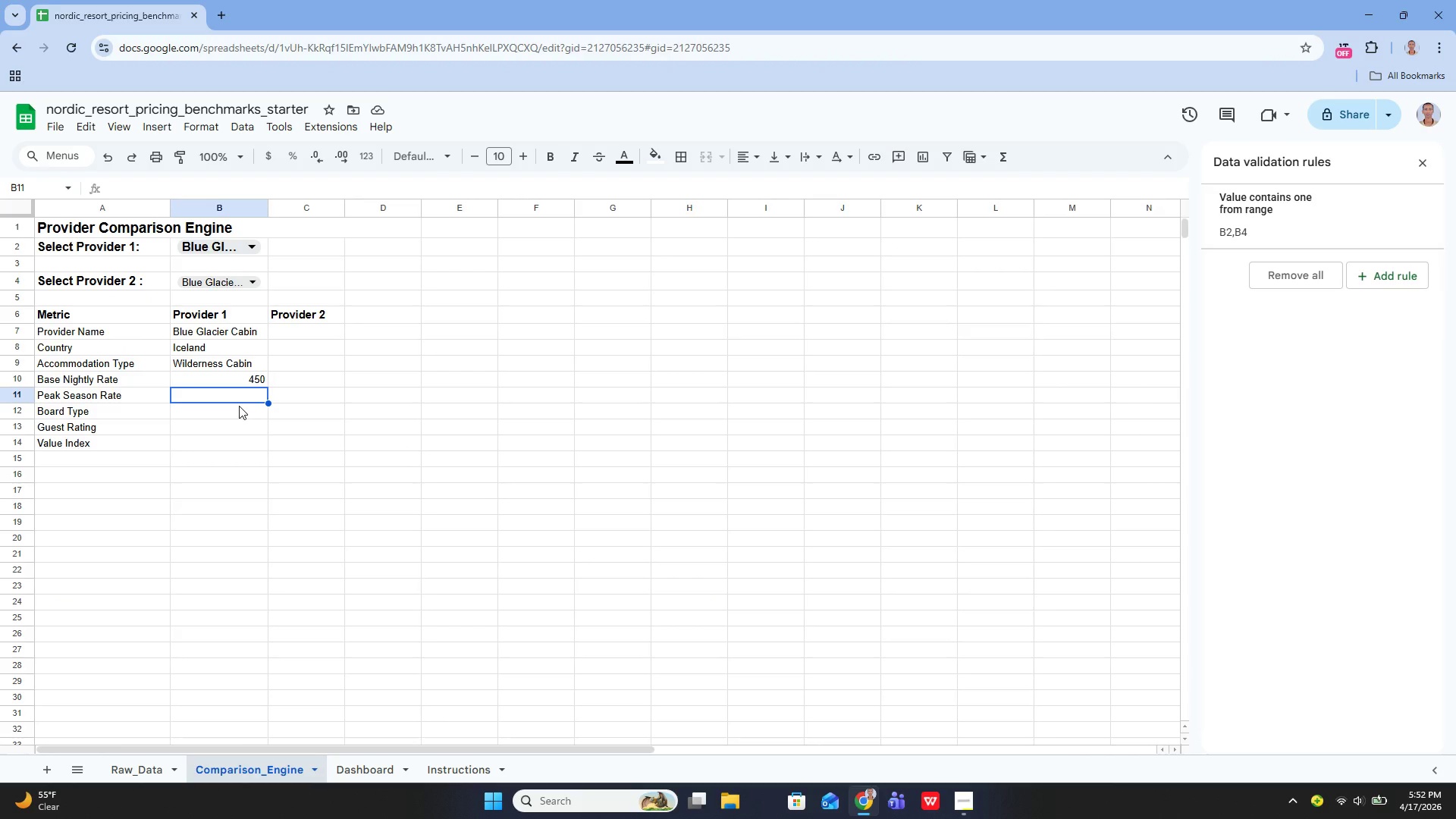 
key(Enter)
 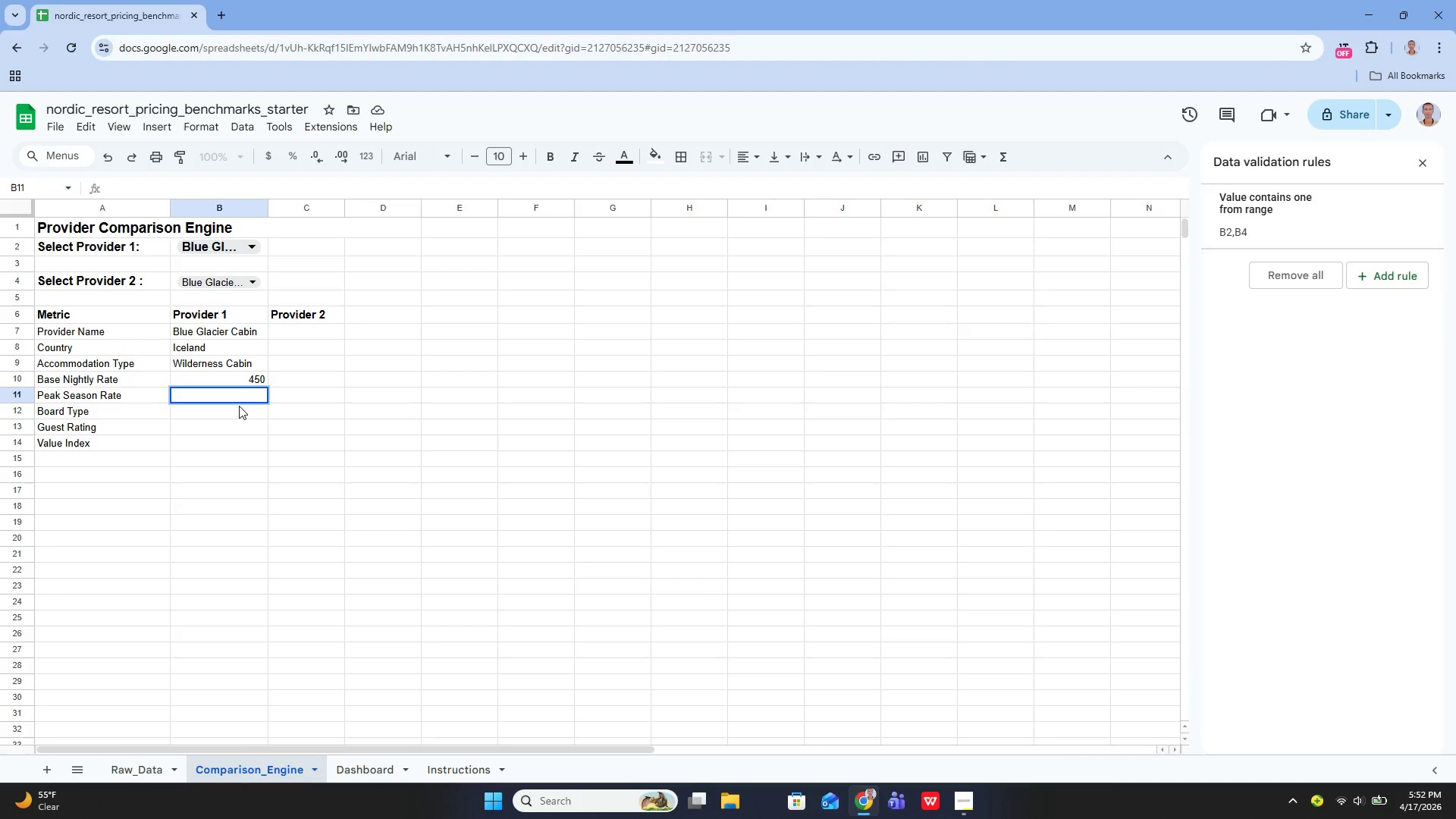 
type(=IDe)
key(Backspace)
key(Backspace)
type(ferr)
 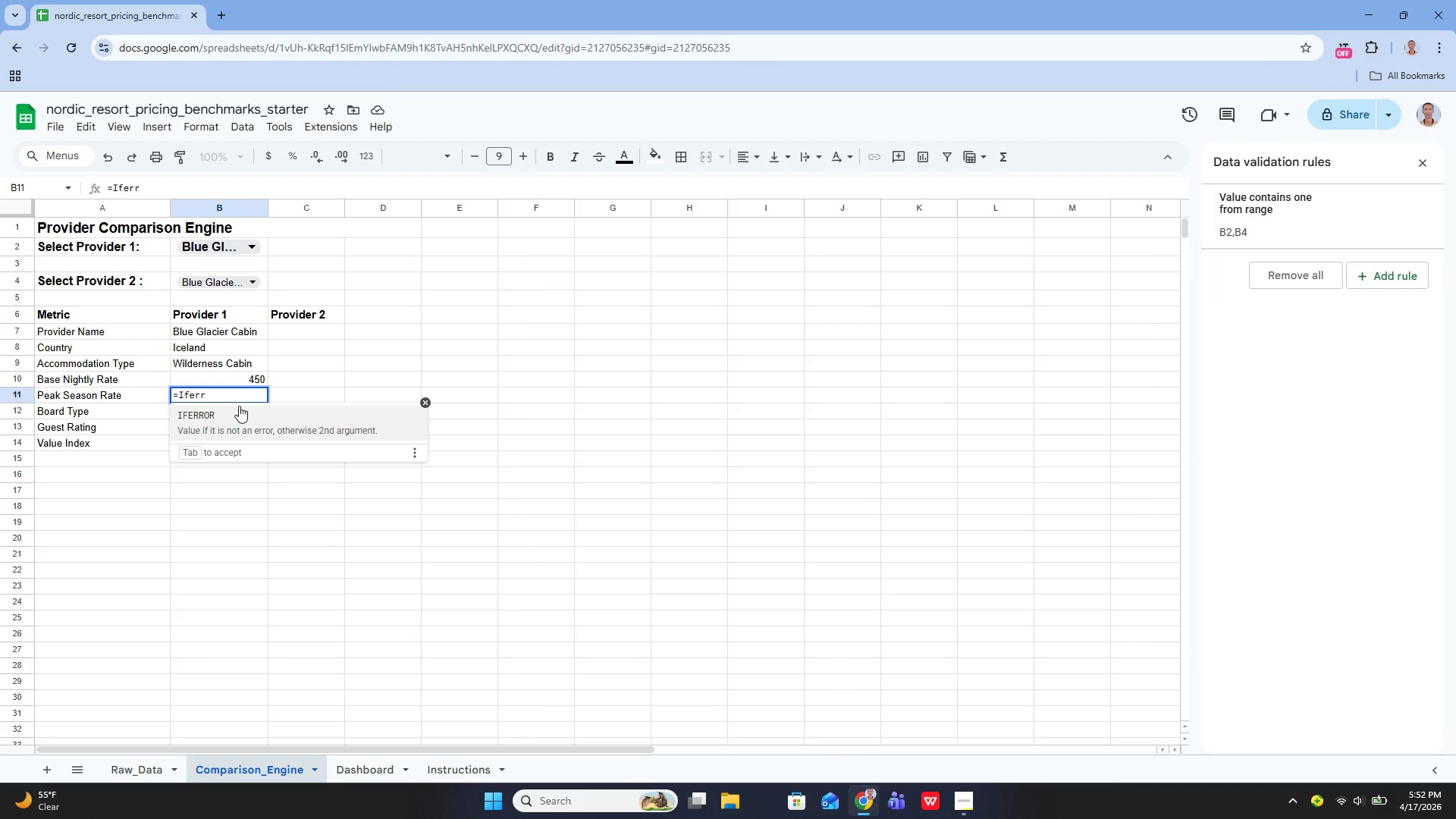 
key(Enter)
 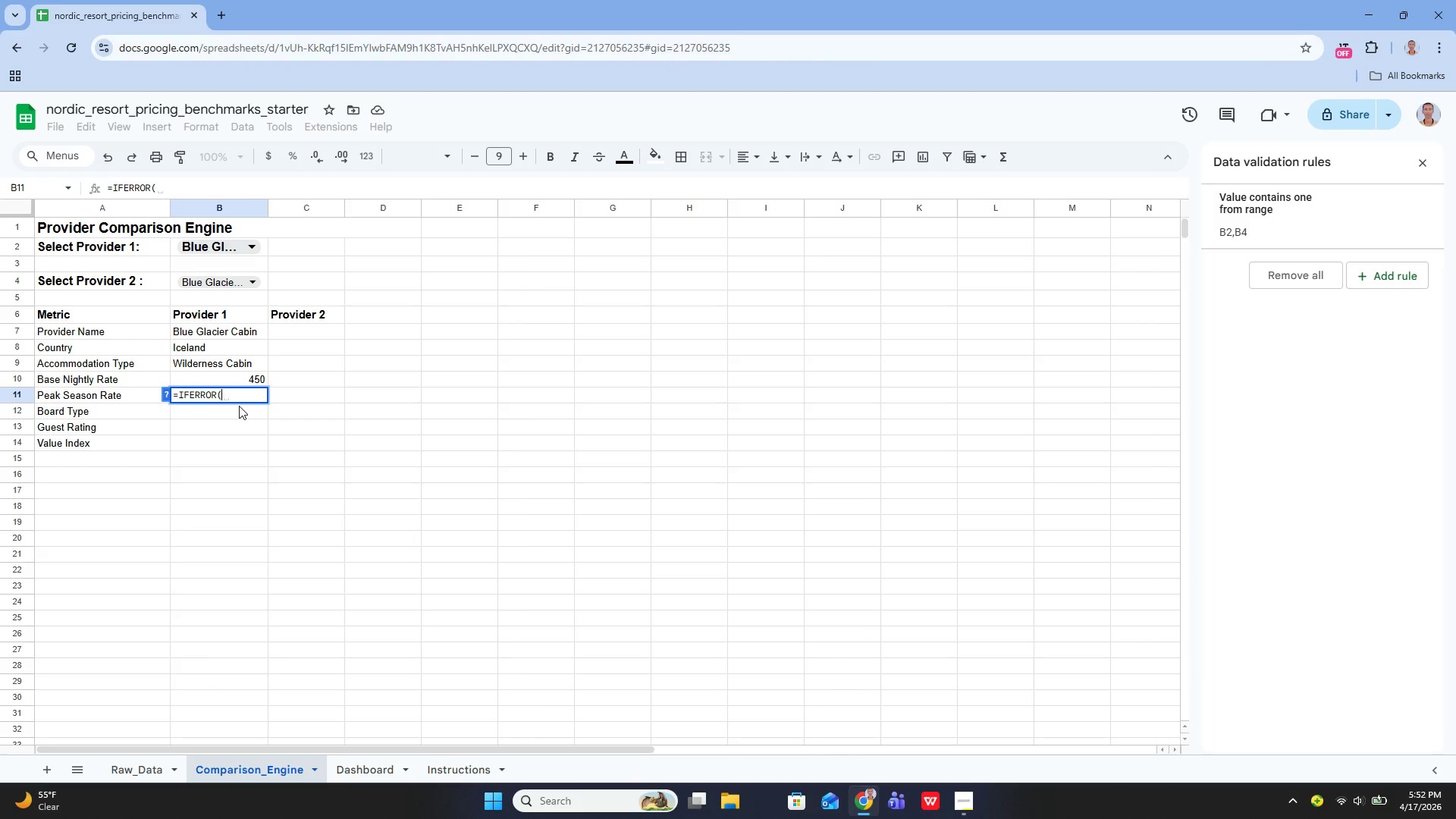 
type(XLOO)
 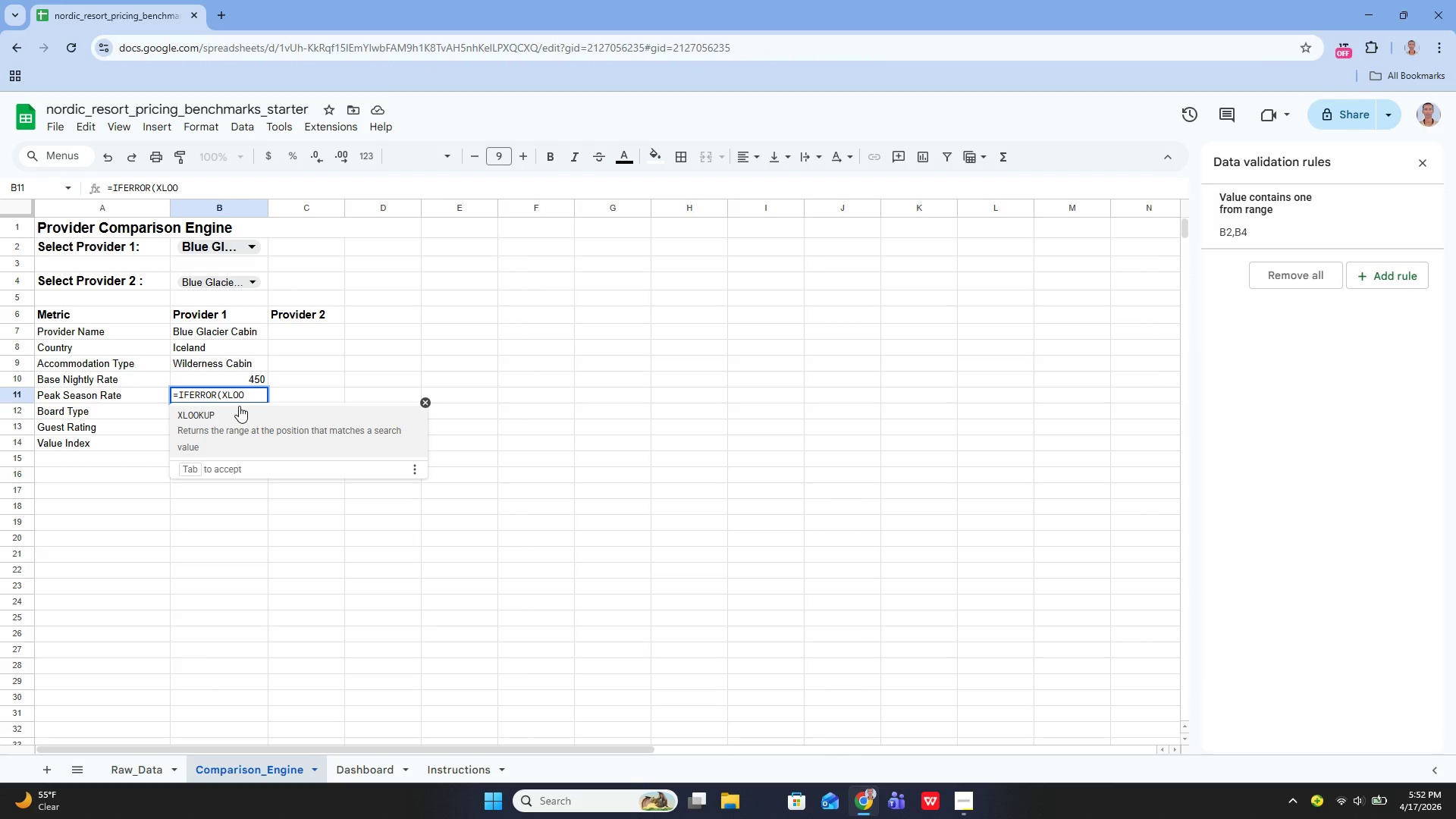 
left_click([239, 406])
 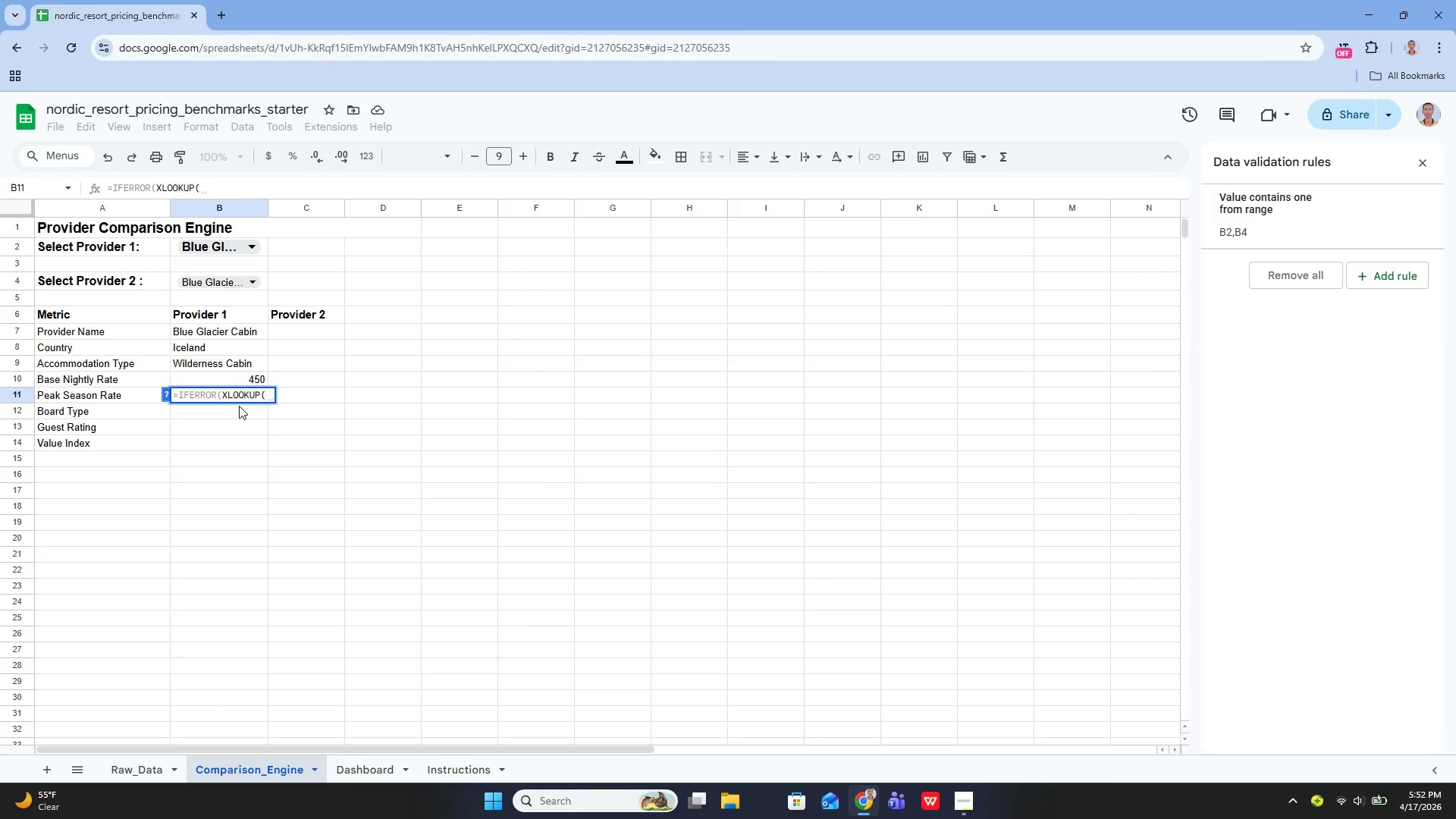 
wait(16.61)
 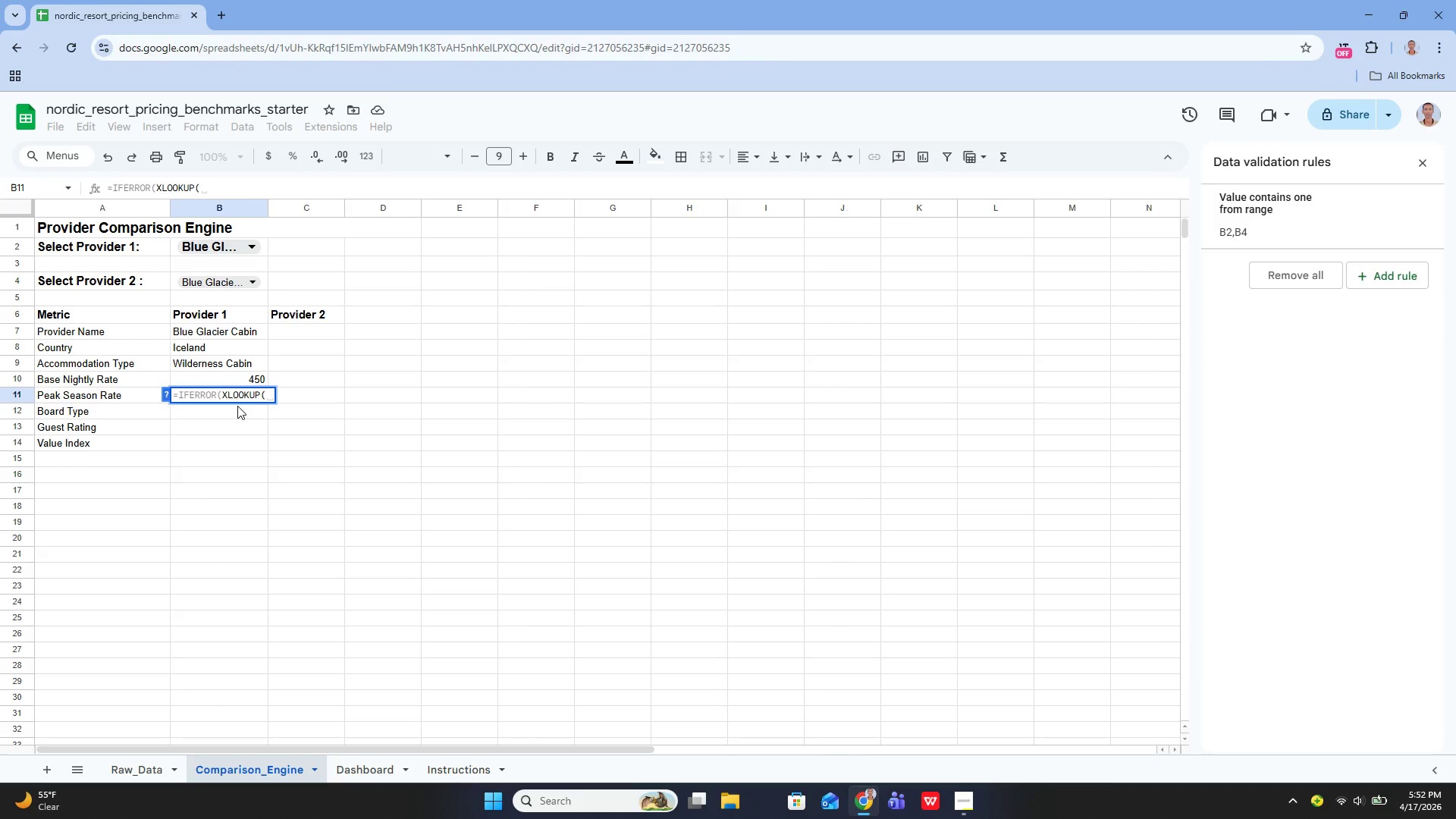 
type($b)
key(Backspace)
type(B$2, Raw_Daa)
key(Backspace)
type(ta!)
 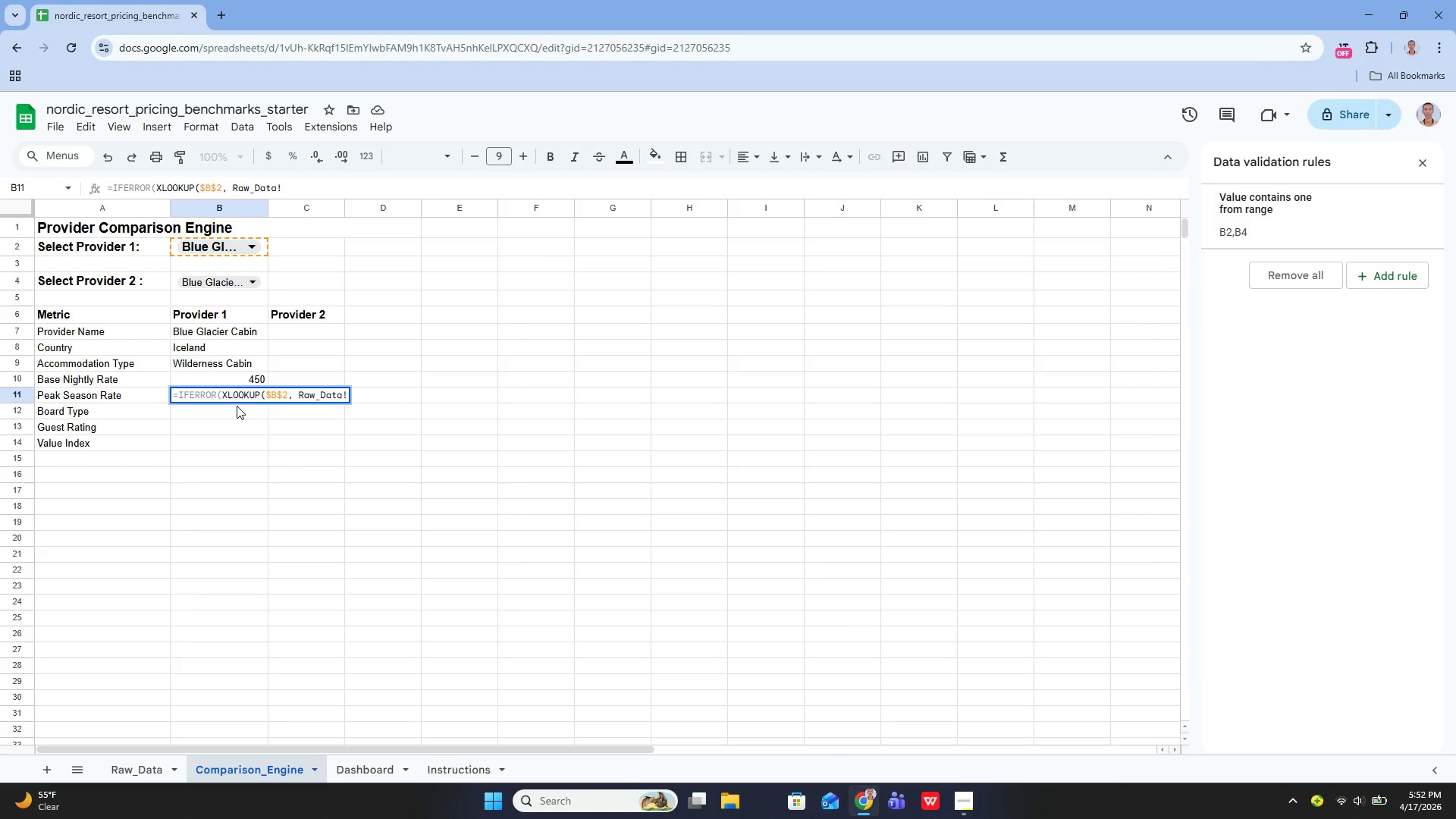 
type(A2:A81, Raw_Data!G2:G81)
 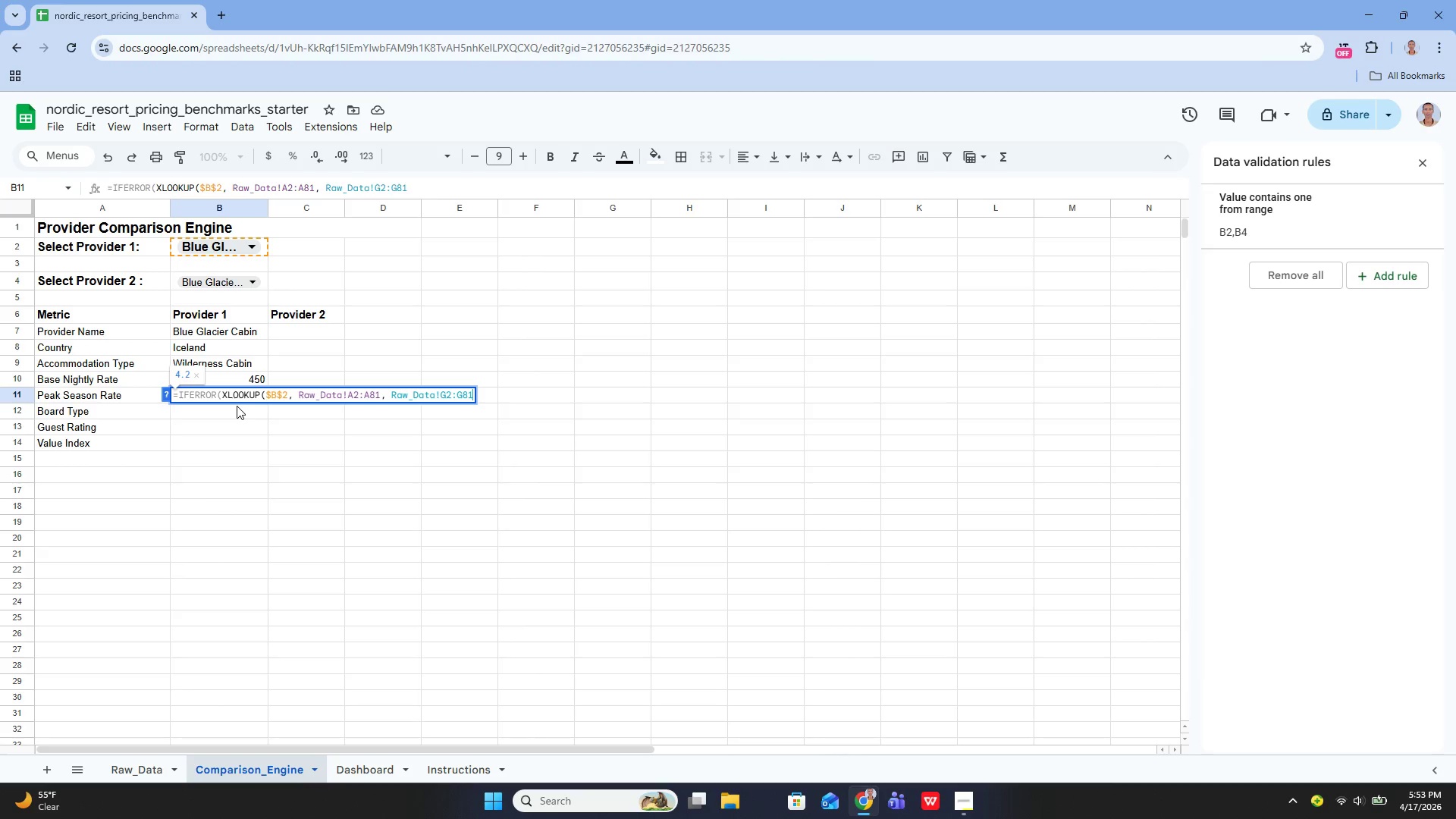 
key(Shift+0)
 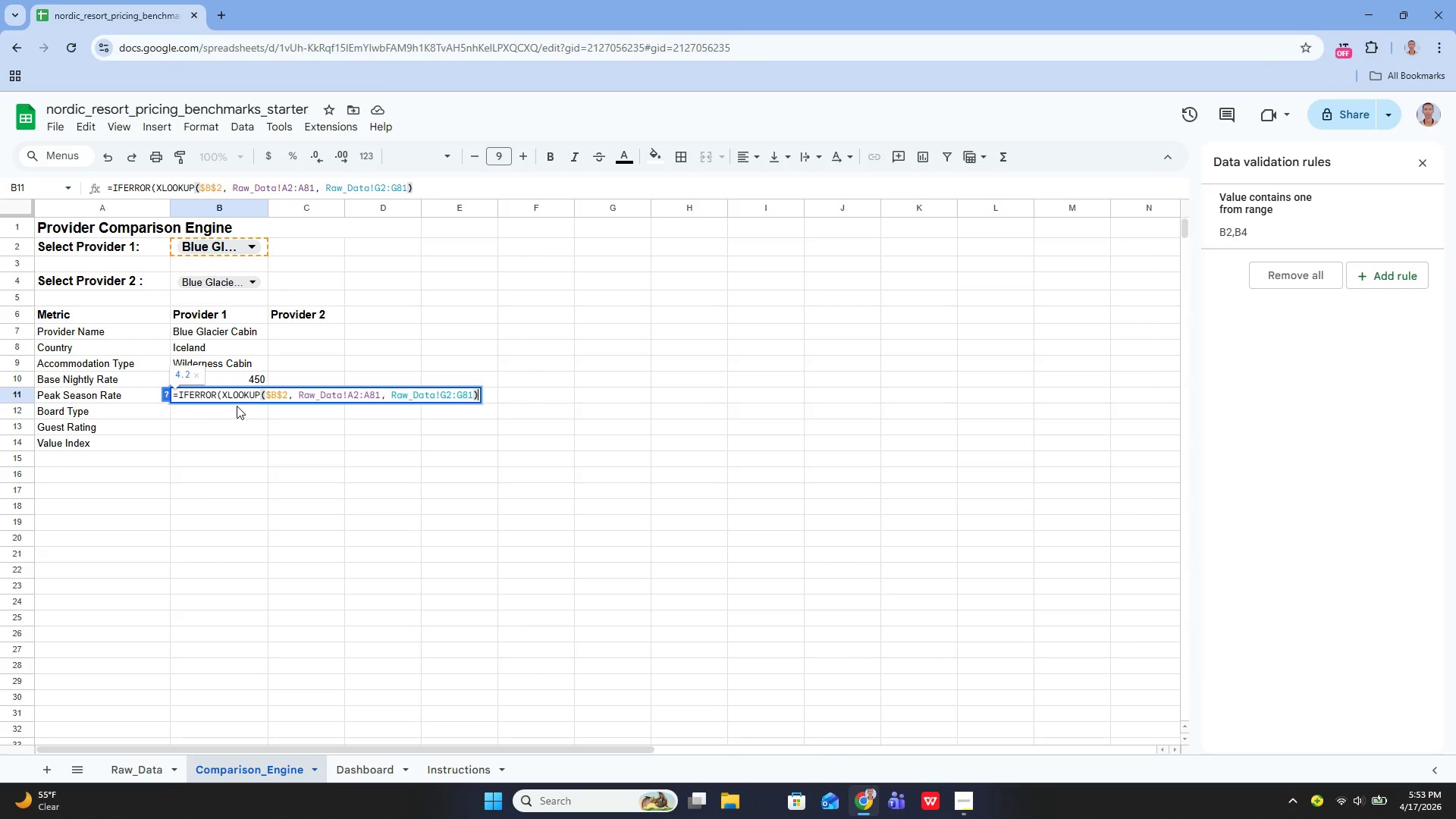 
key(Comma)
 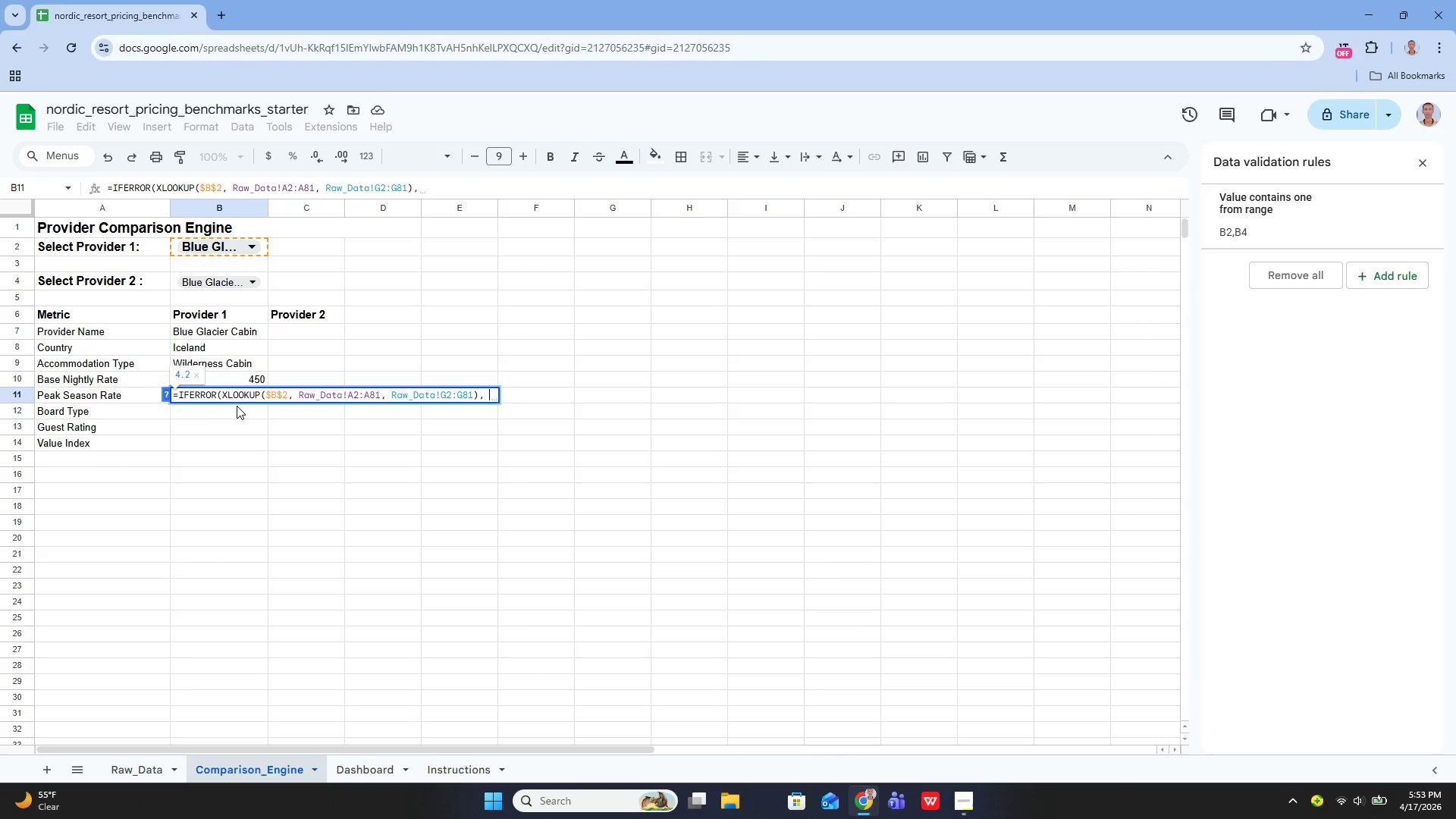 
key(Space)
 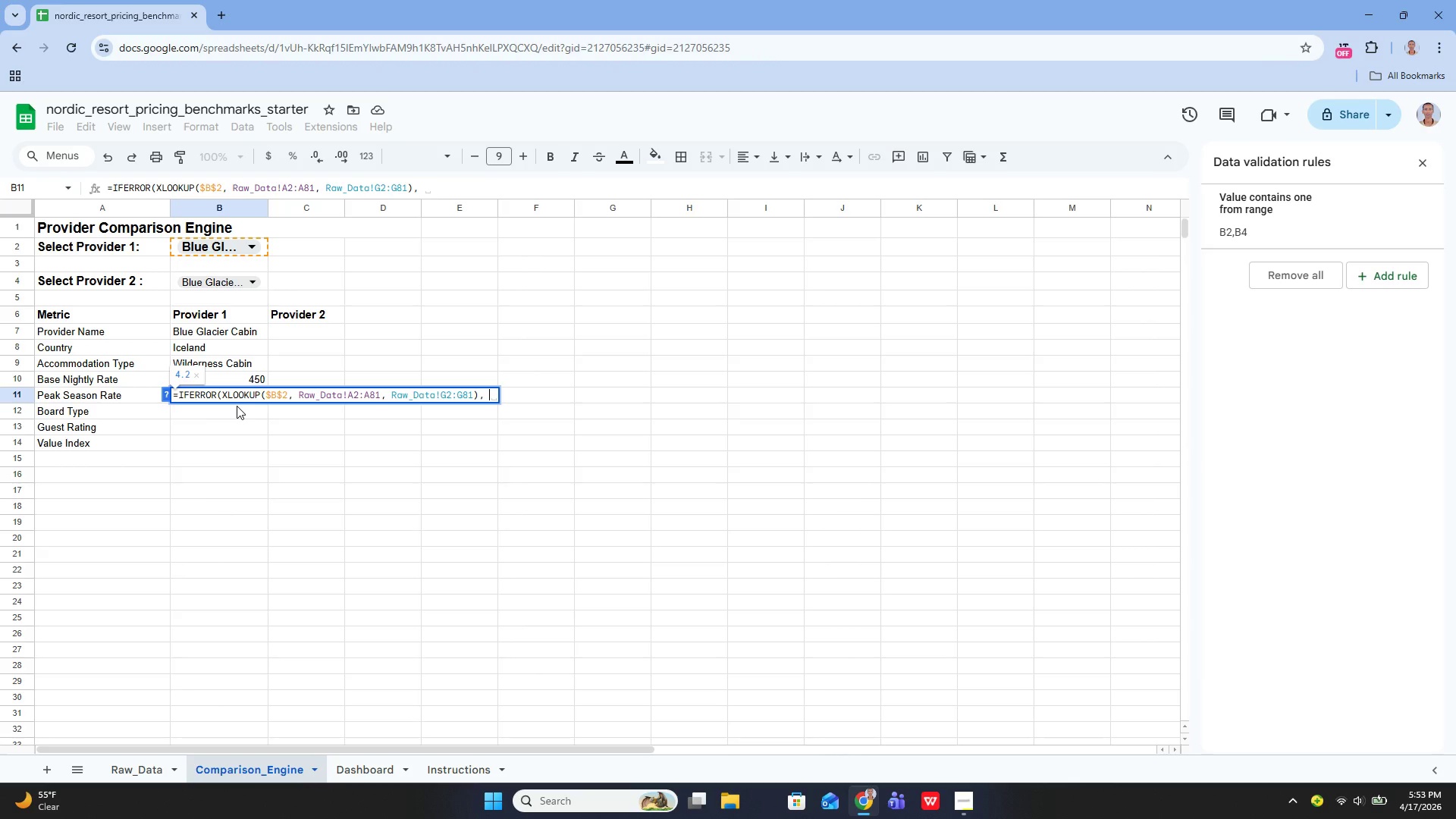 
key(Shift+Quote)
 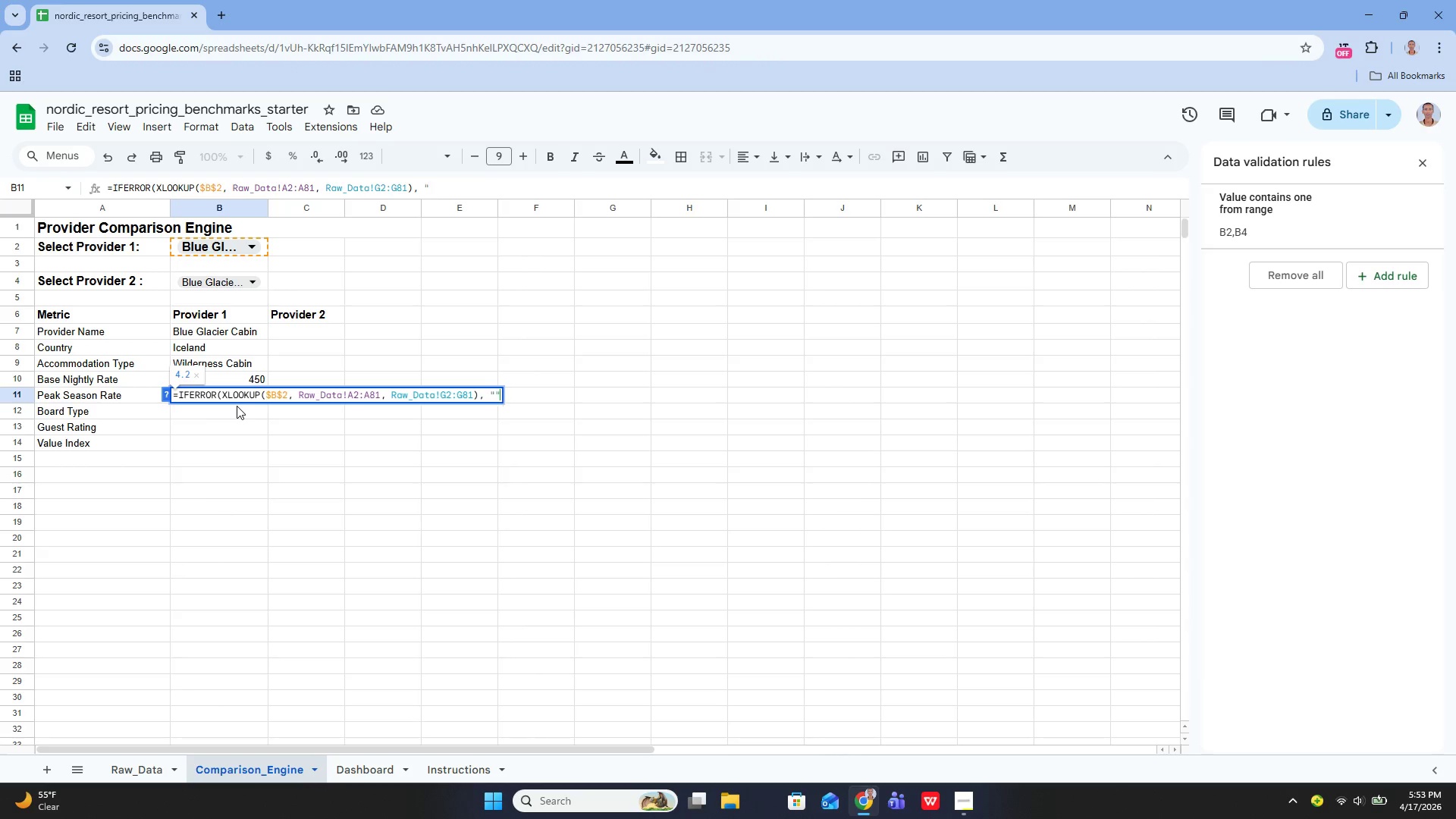 
key(Shift+Quote)
 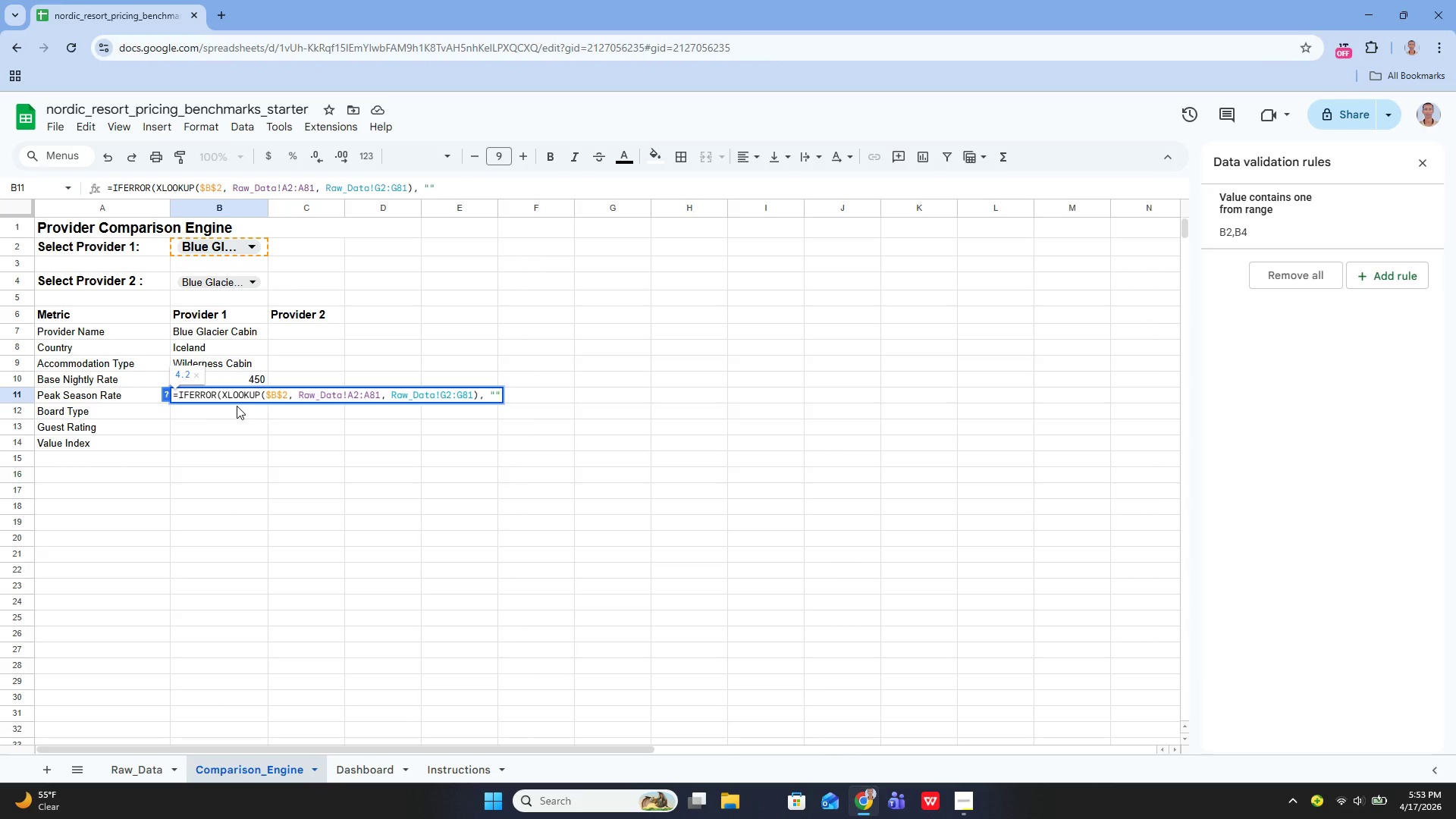 
key(ArrowLeft)
 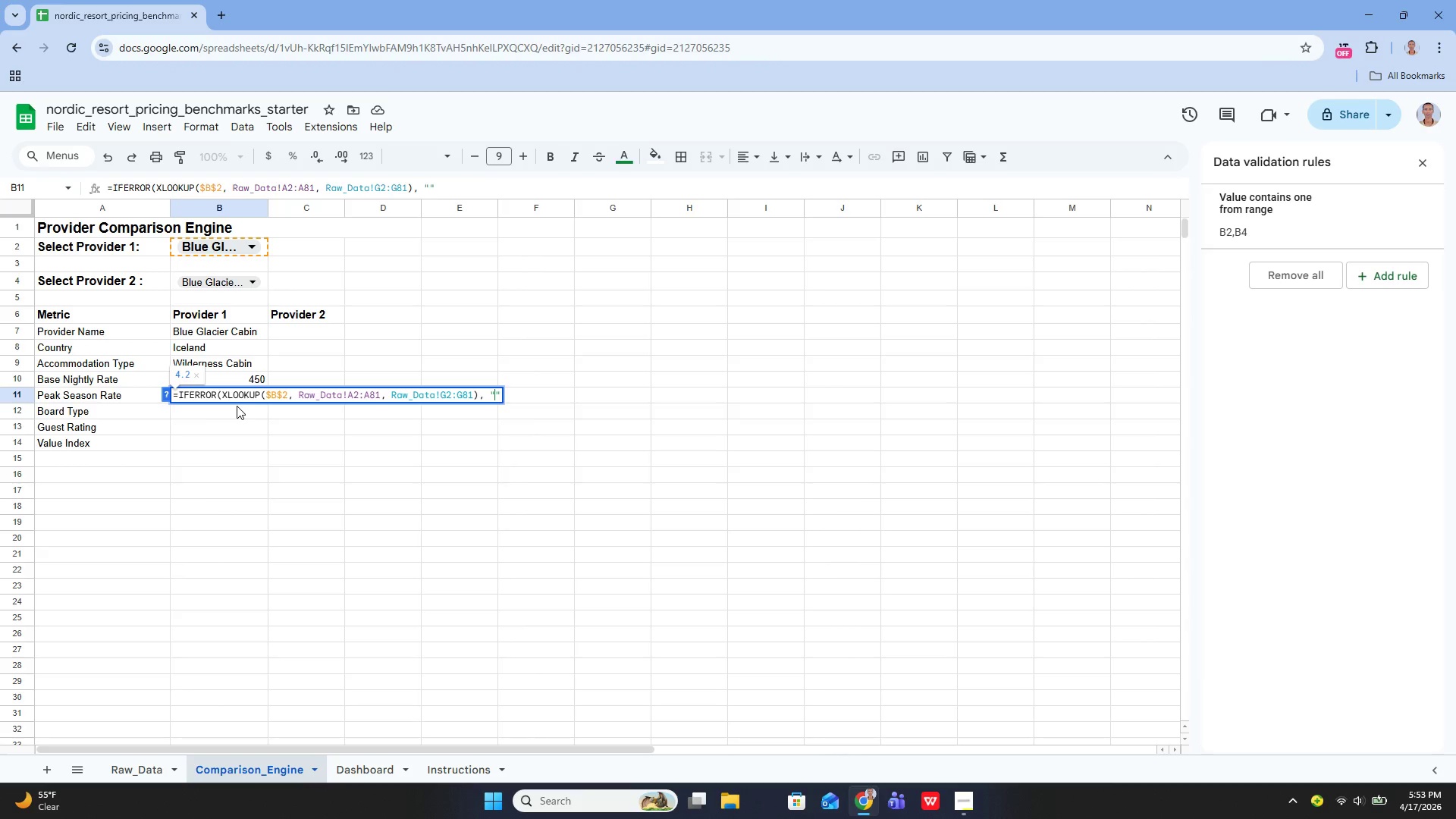 
type(Select a provider))
key(Backspace)
 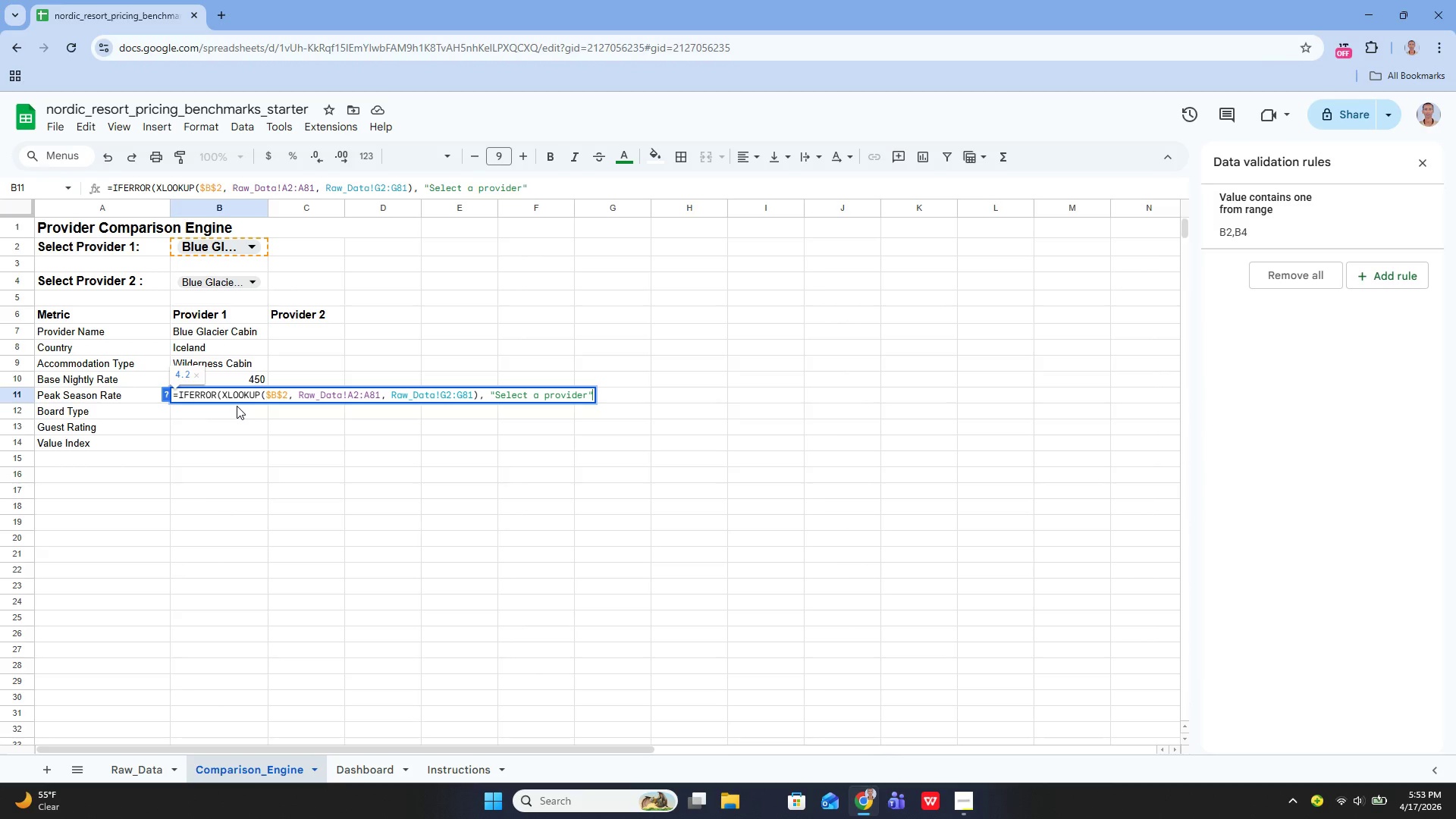 
 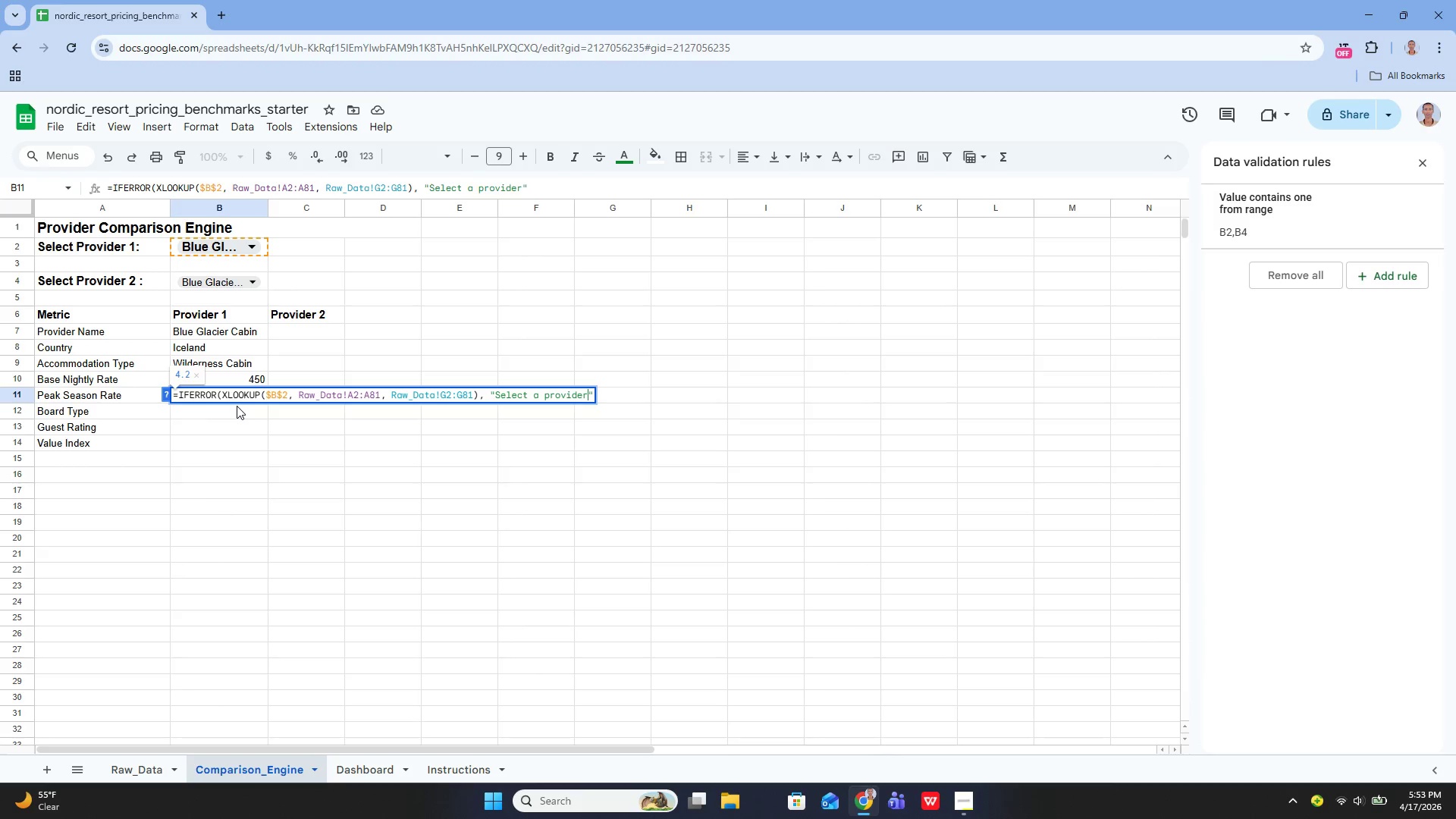 
key(ArrowRight)
 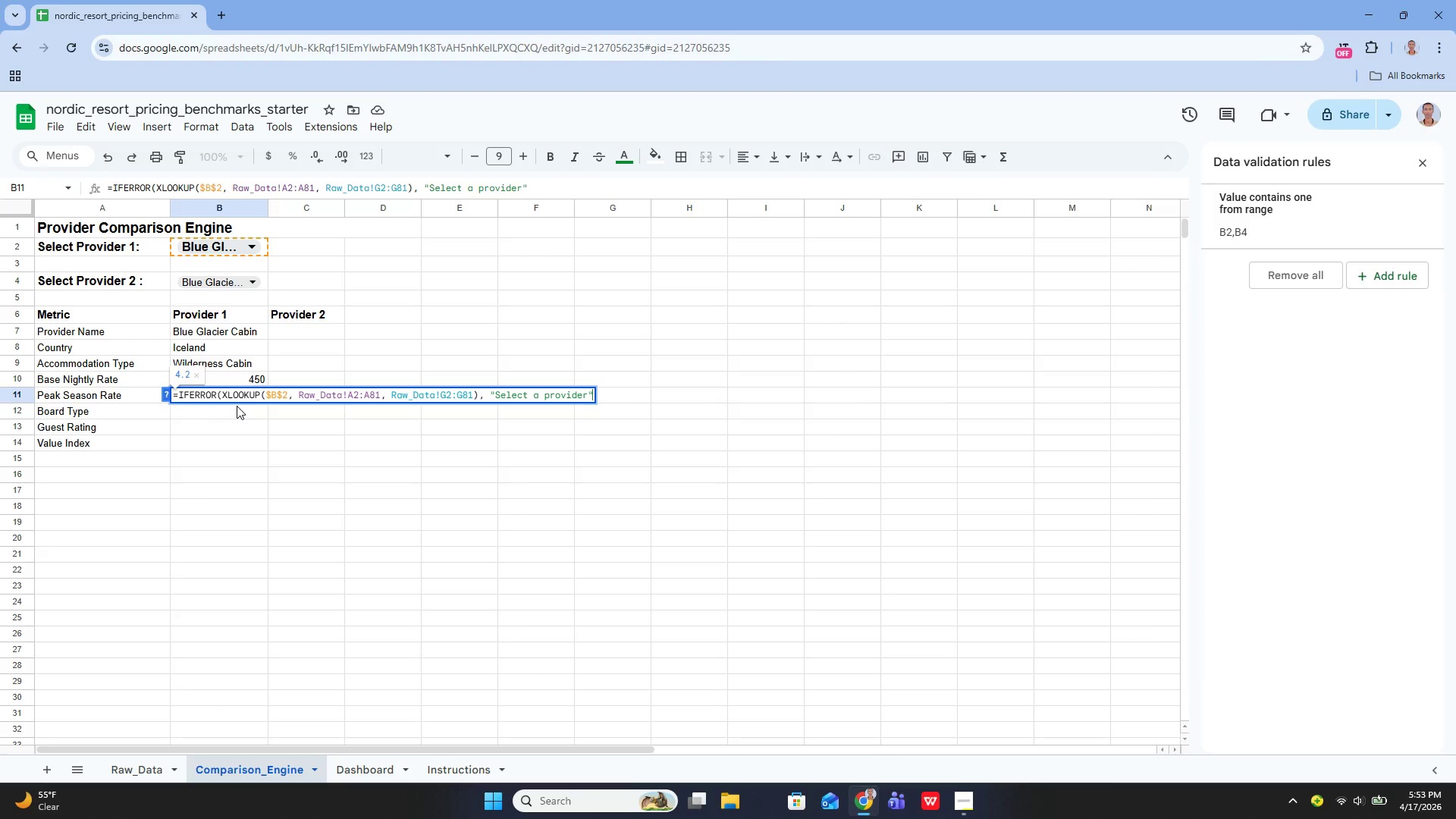 
key(Shift+0)
 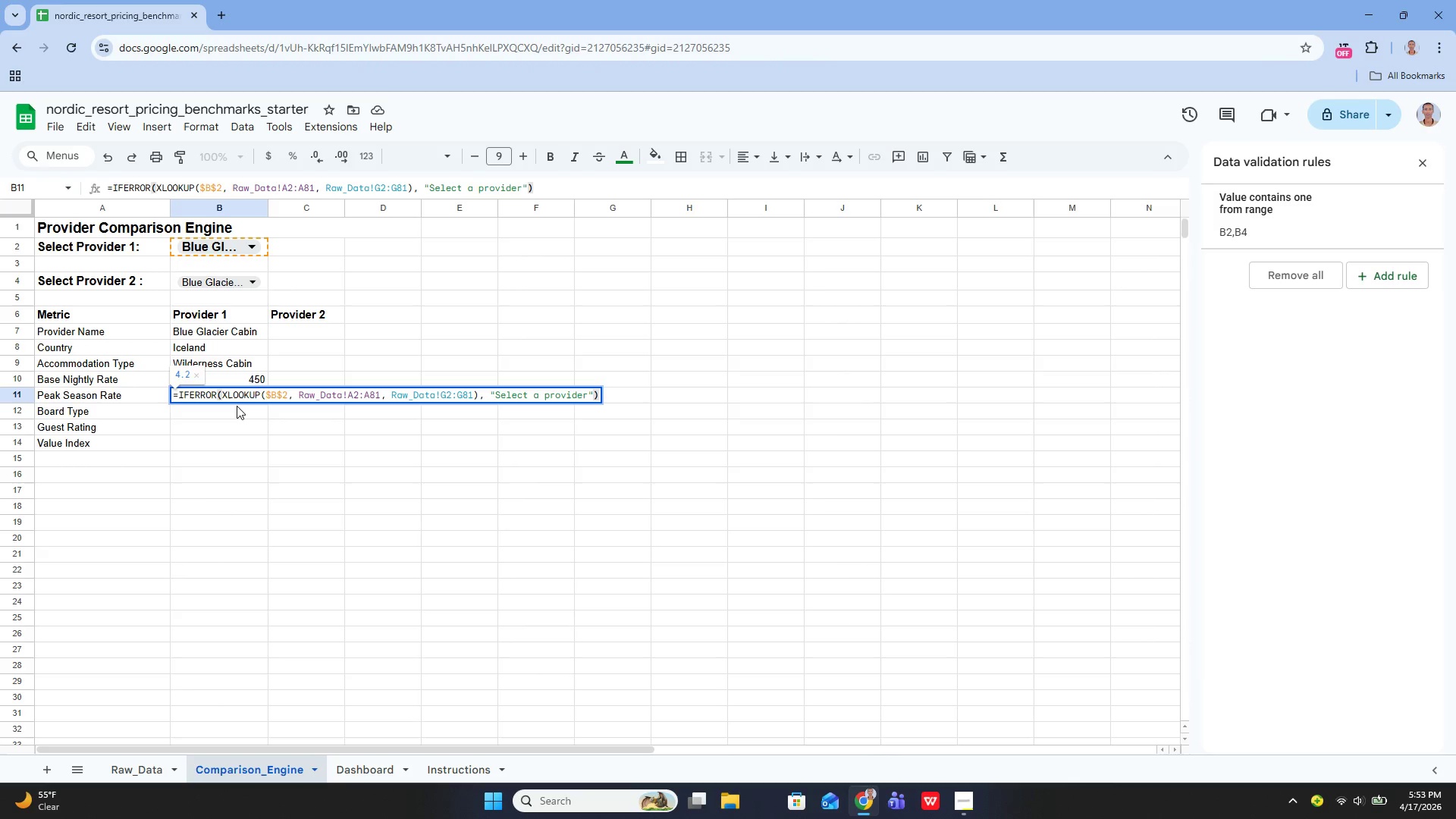 
key(Enter)
 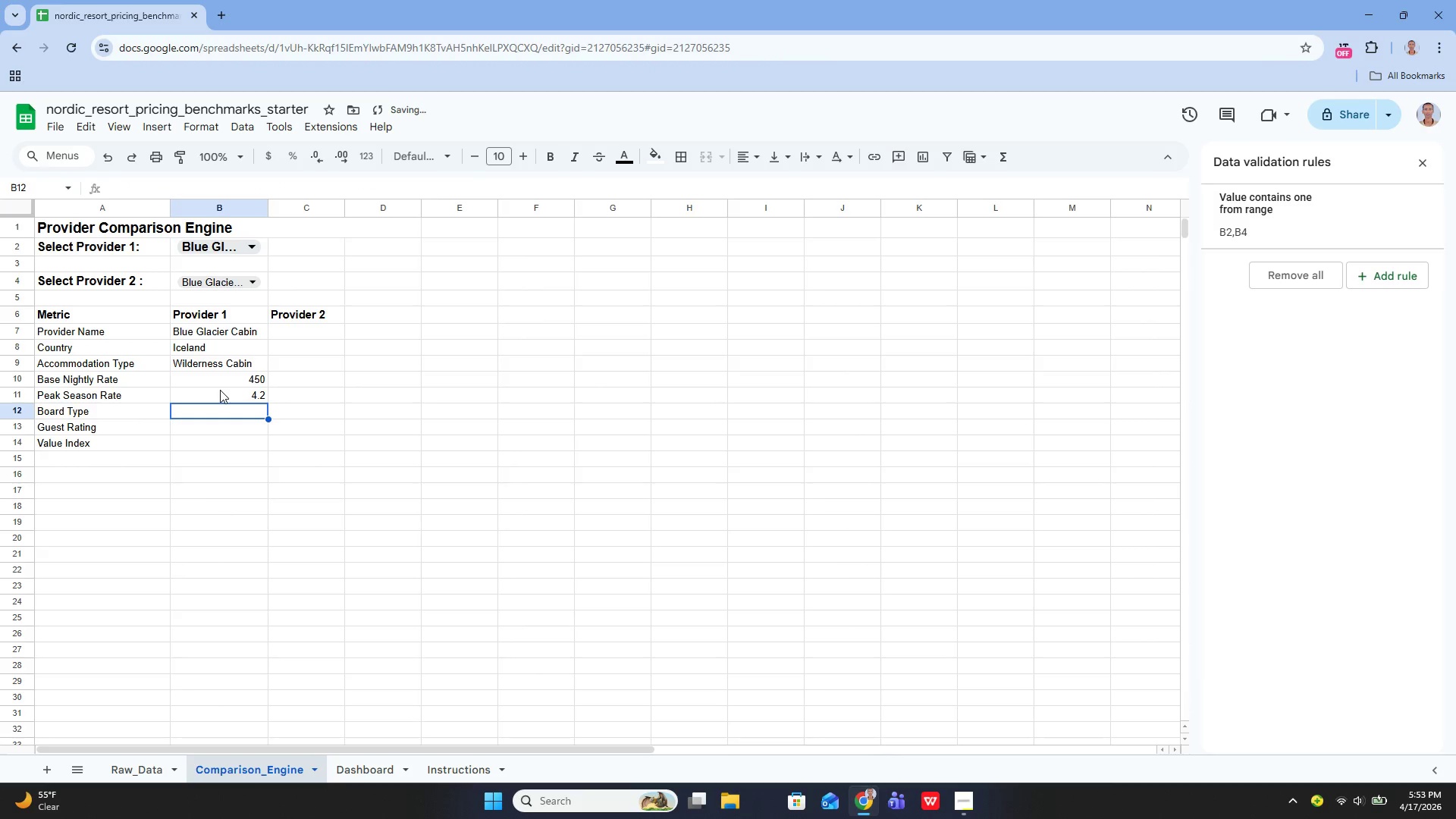 
left_click([220, 390])
 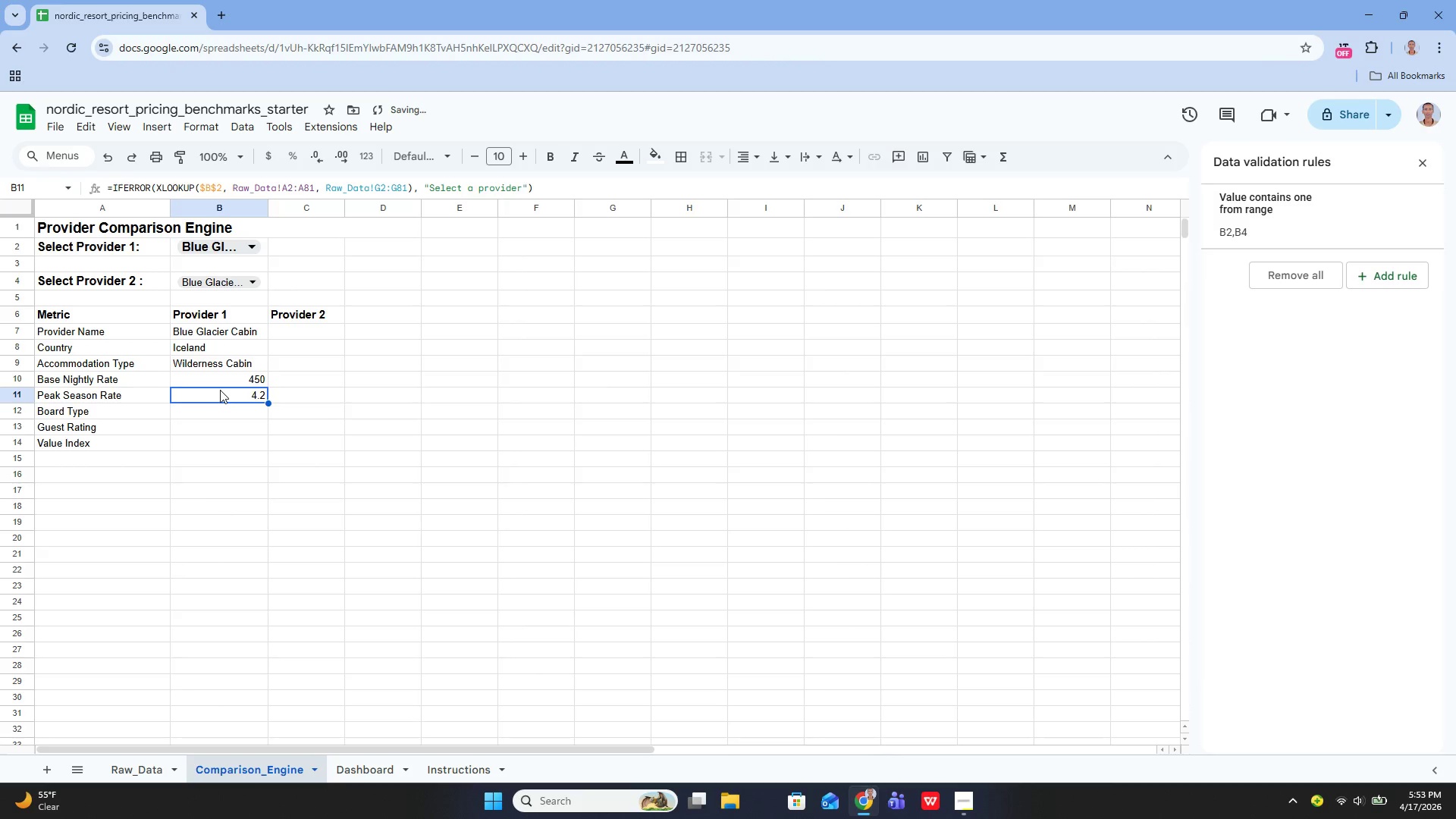 
key(Enter)
 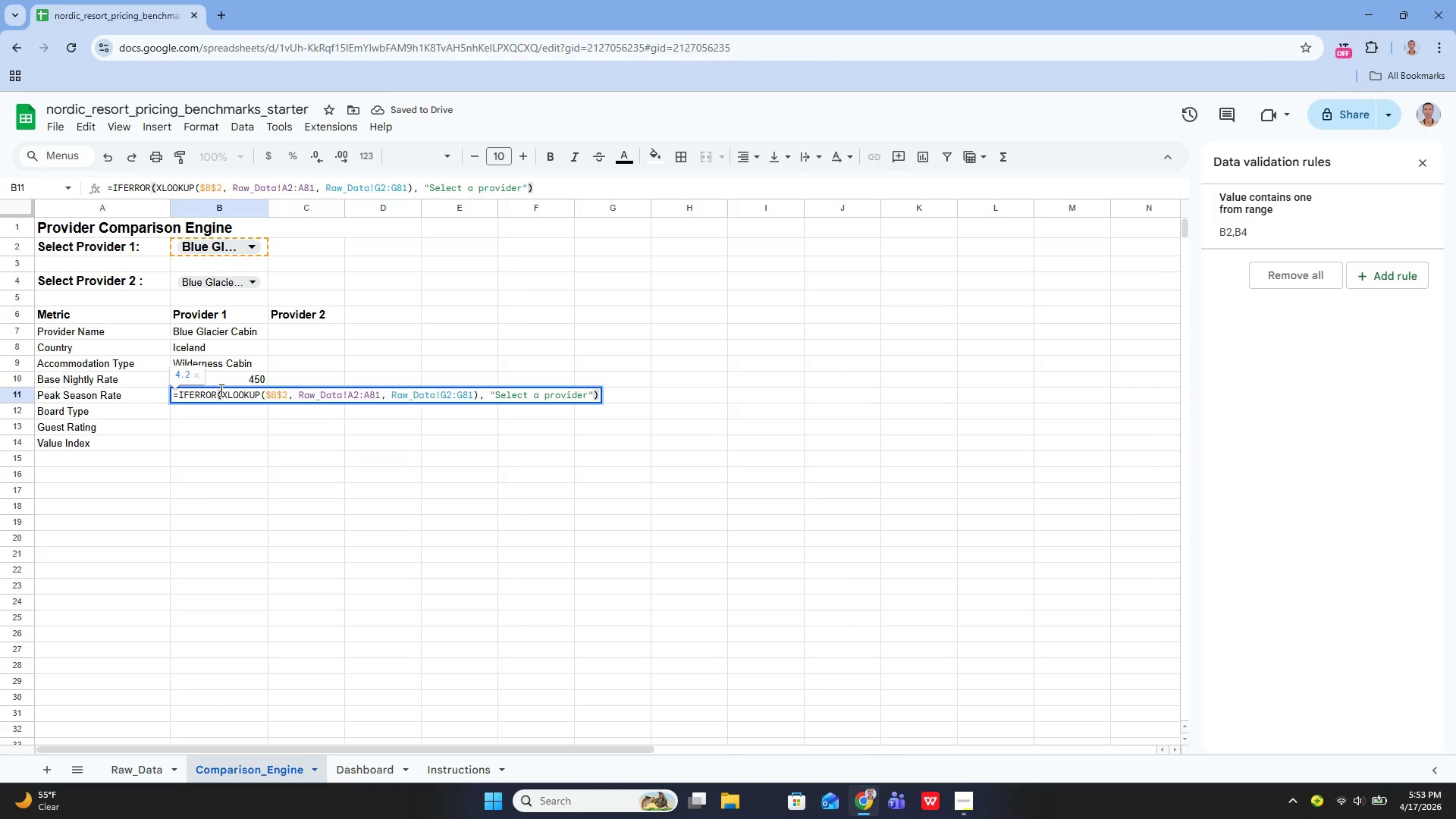 
key(Enter)
 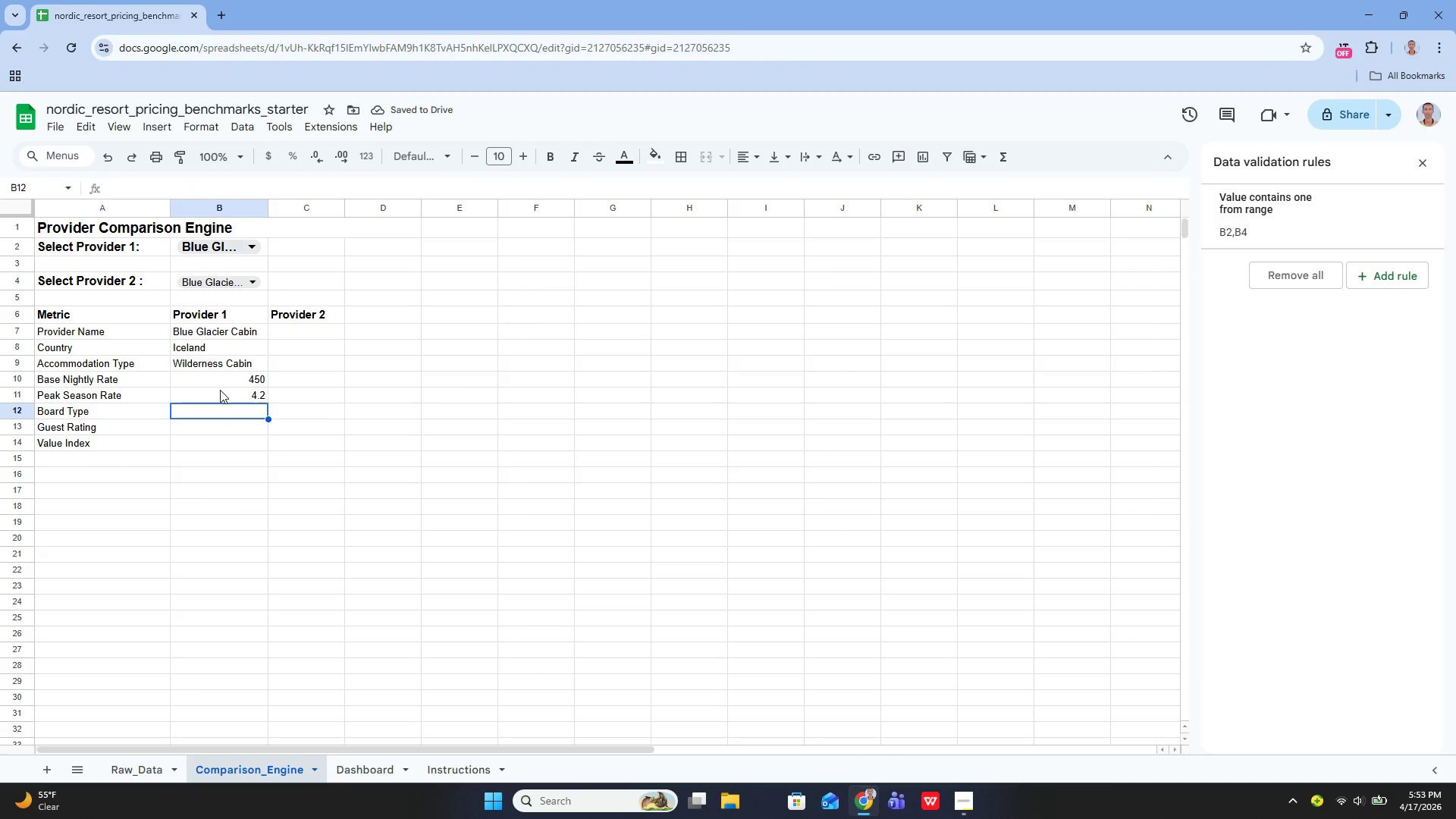 
left_click([220, 390])
 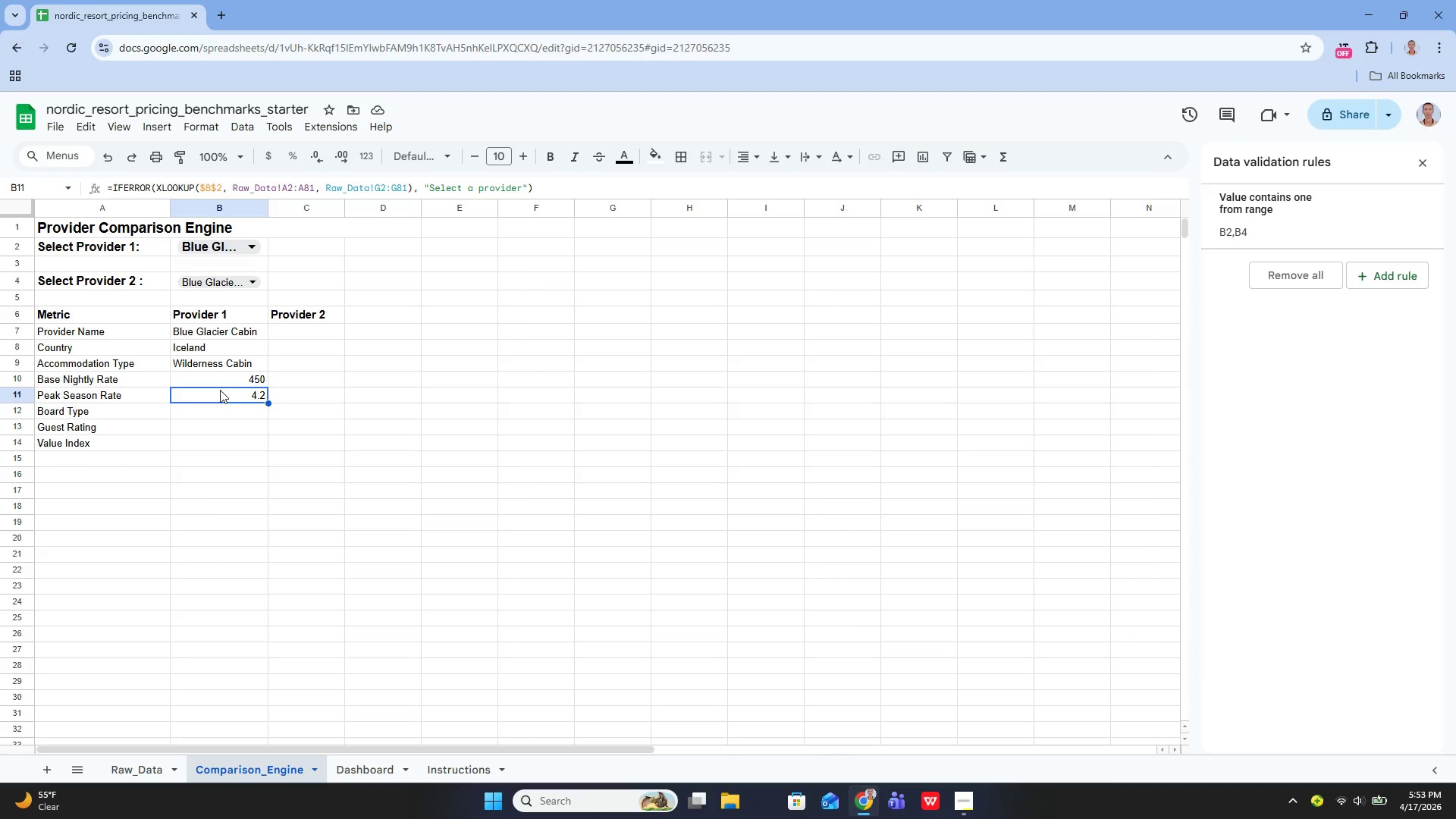 
key(Enter)
 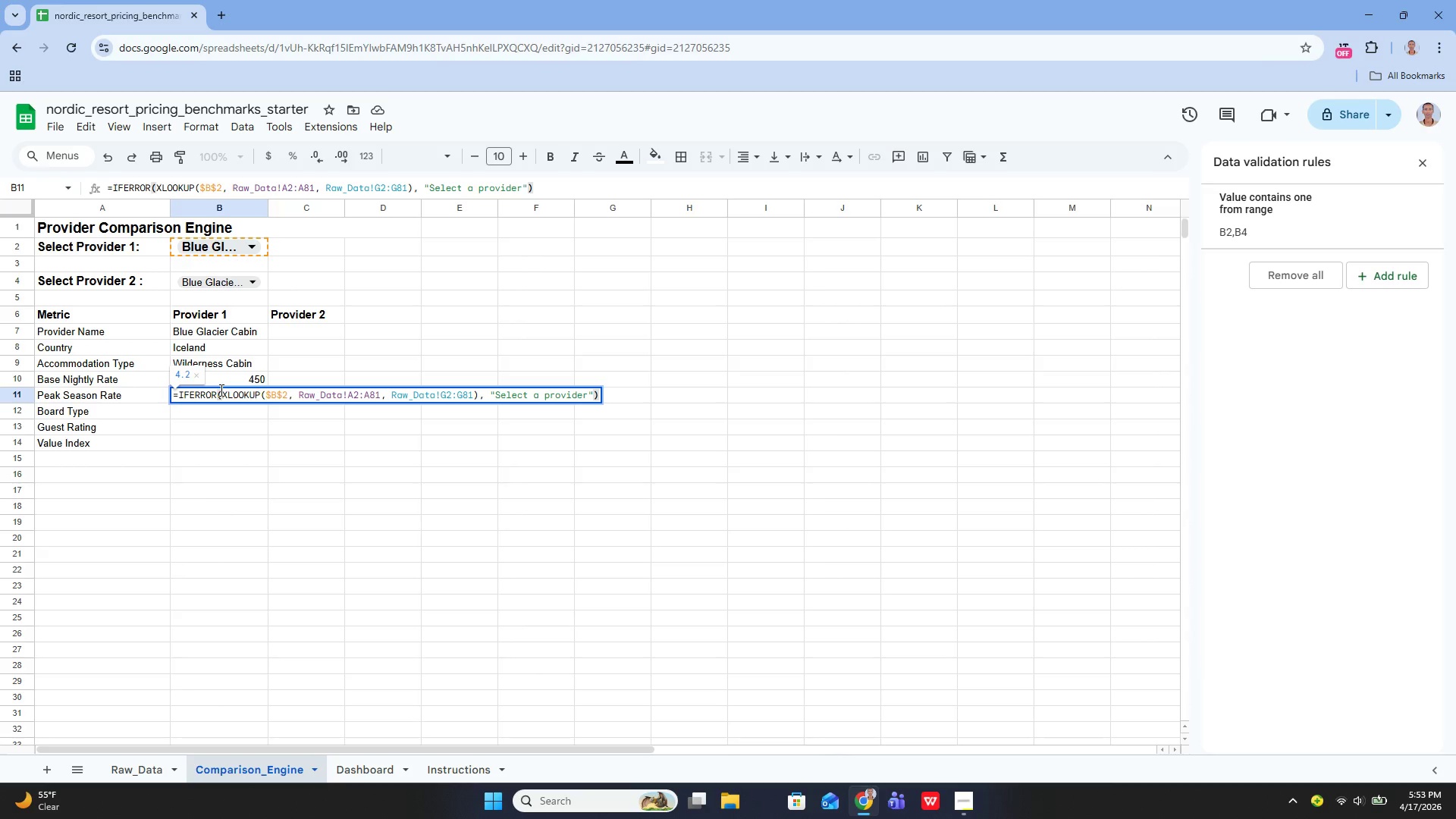 
hold_key(key=ArrowLeft, duration=1.17)
 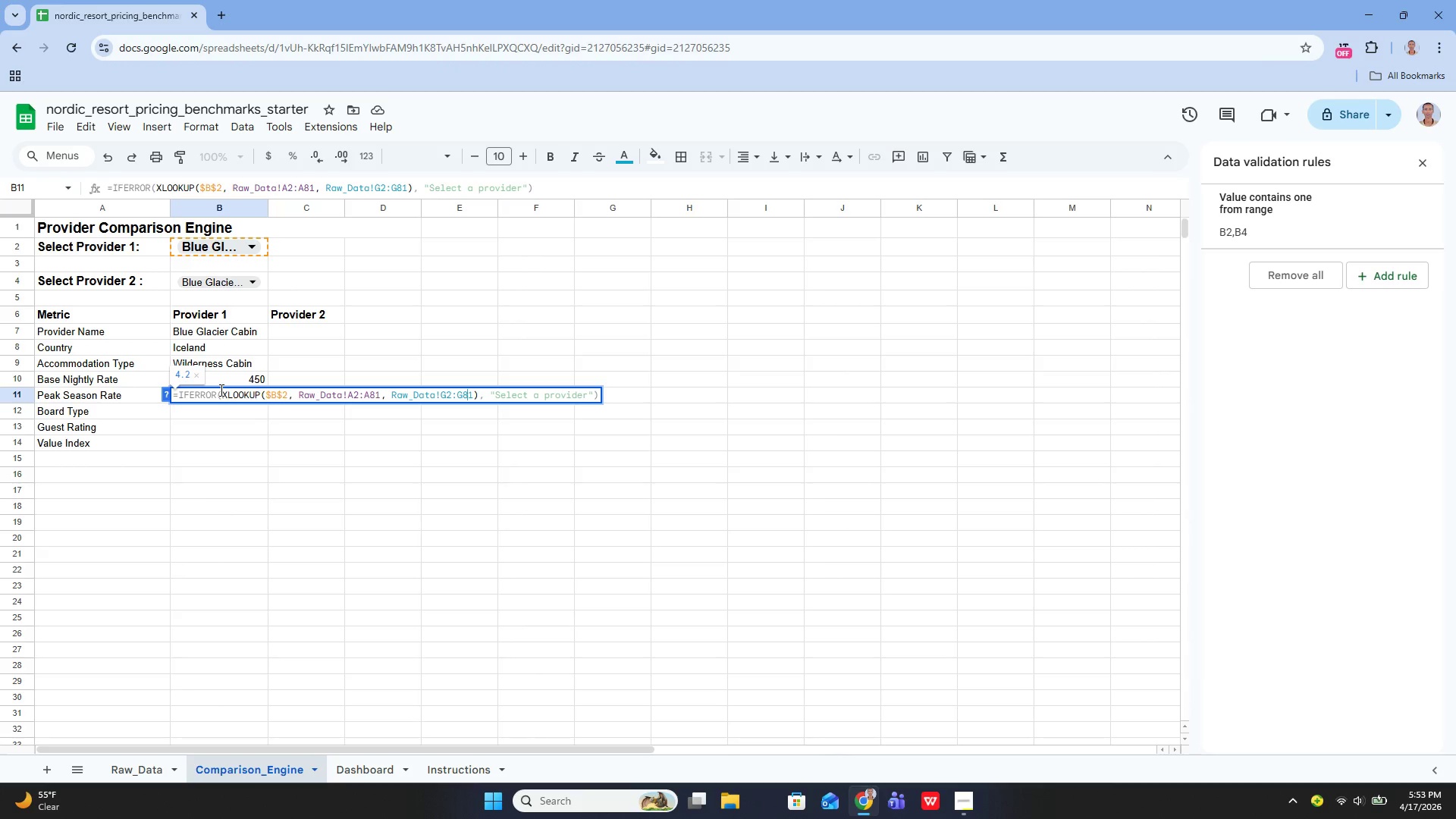 
hold_key(key=ArrowLeft, duration=0.67)
 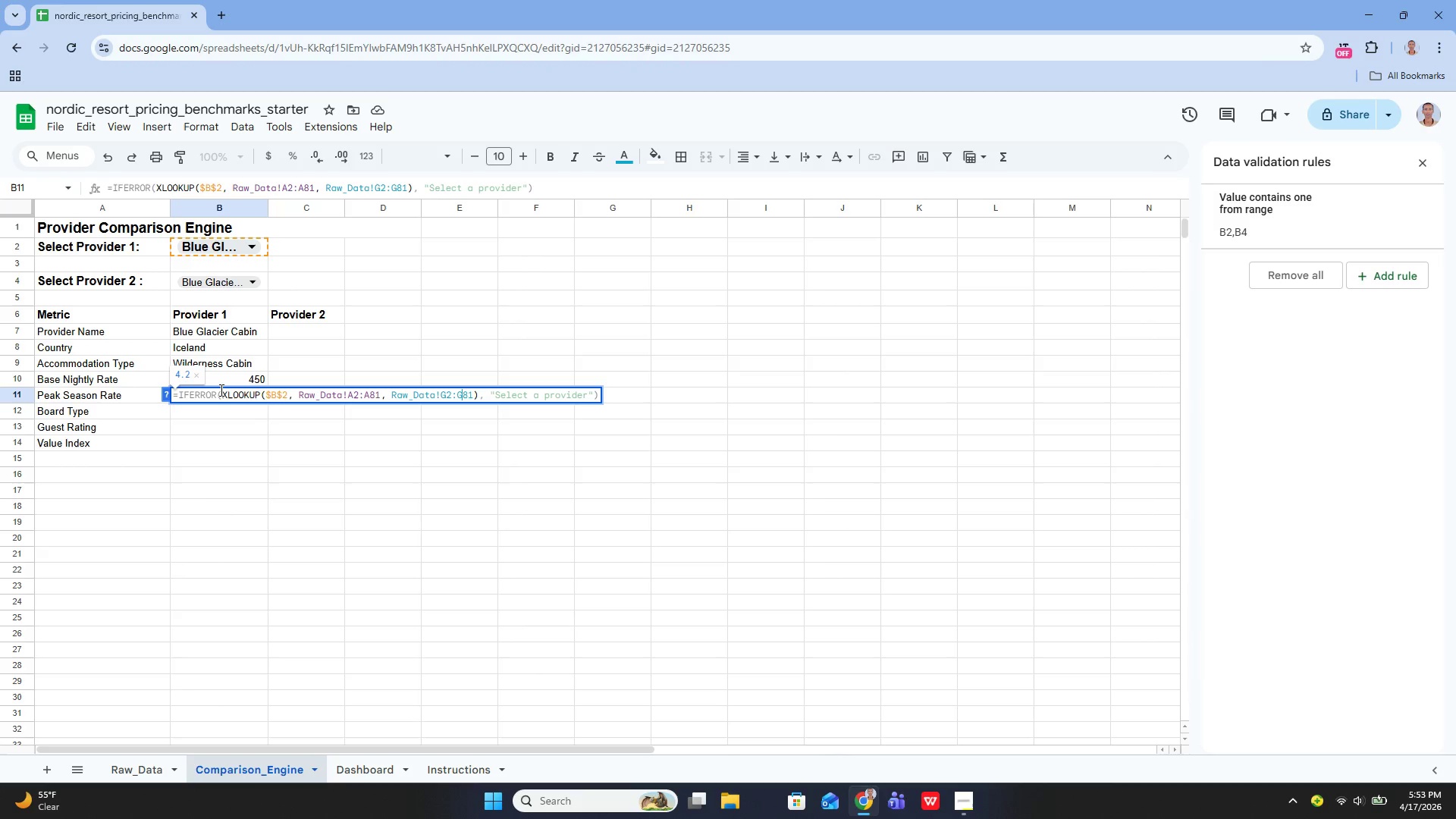 
key(ArrowLeft)
 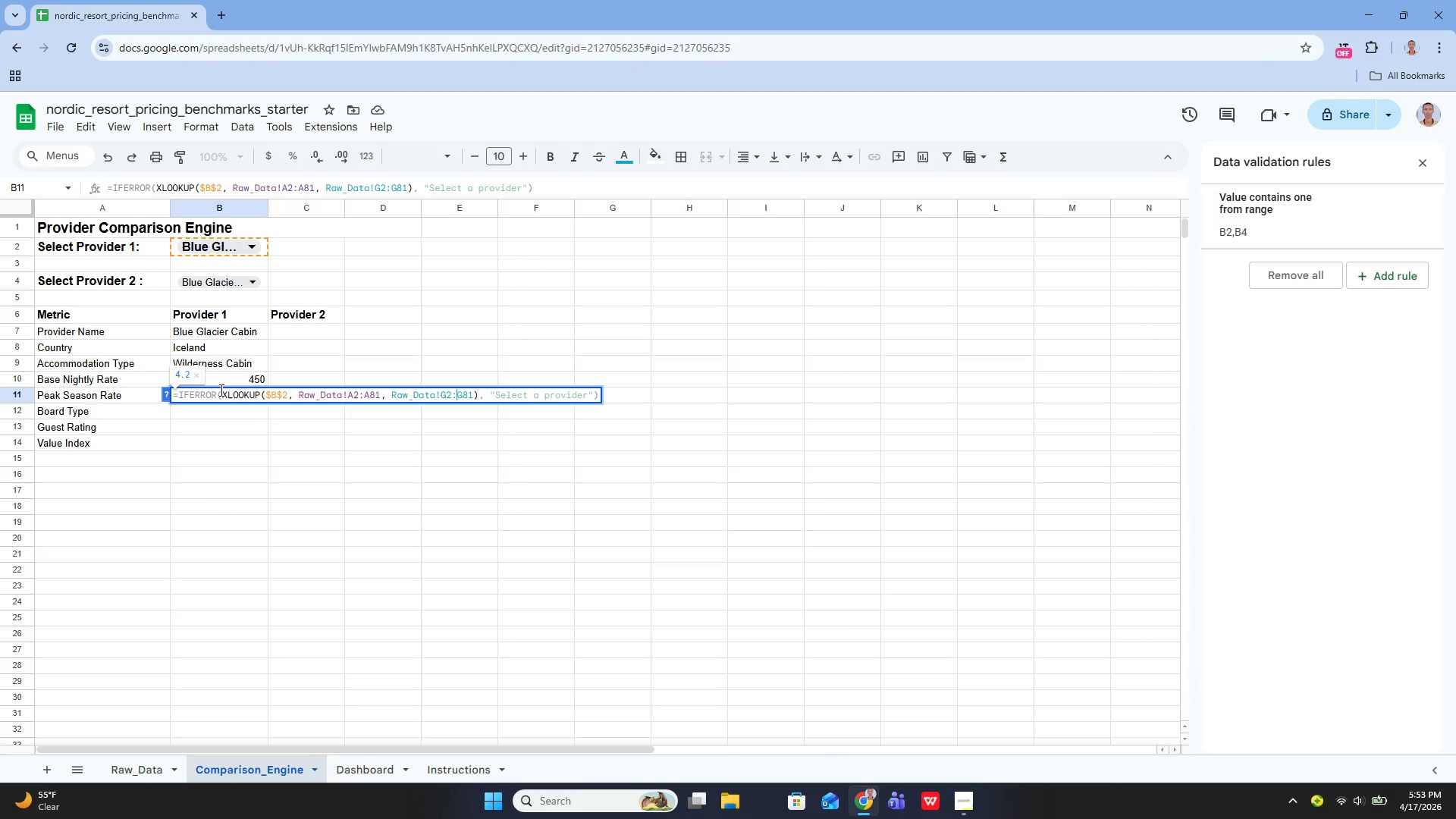 
key(ArrowLeft)
 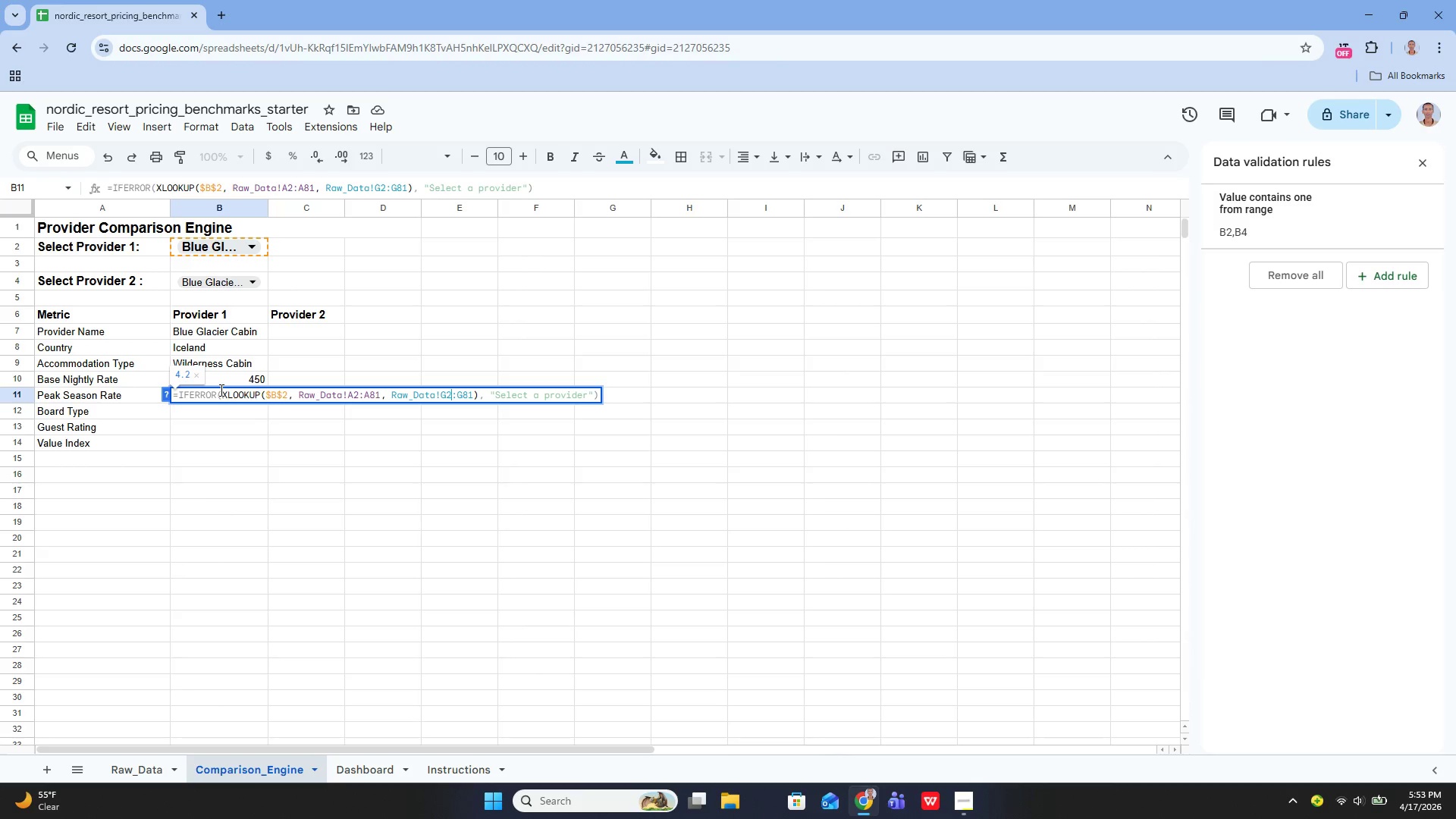 
key(ArrowLeft)
 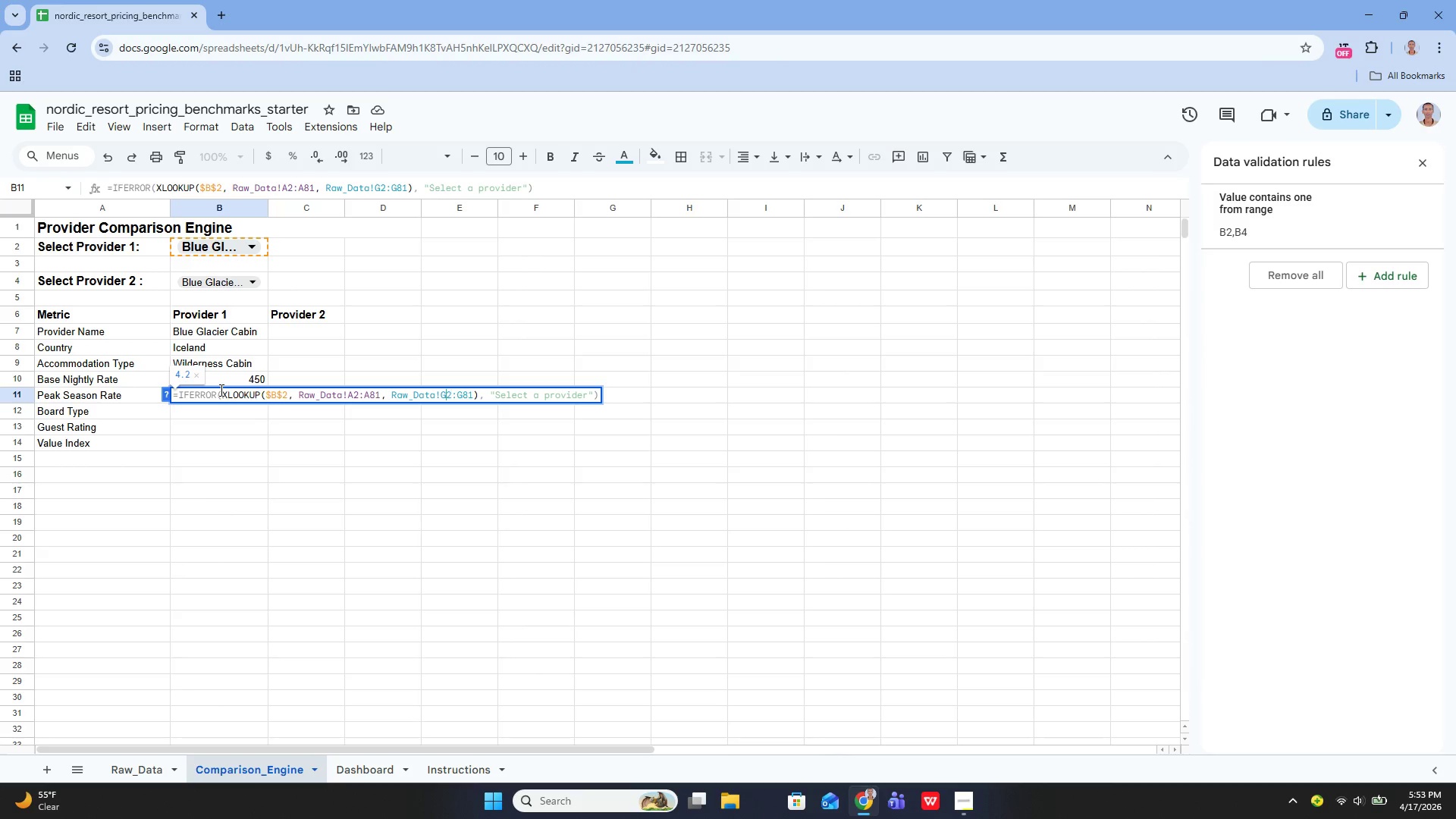 
key(ArrowLeft)
 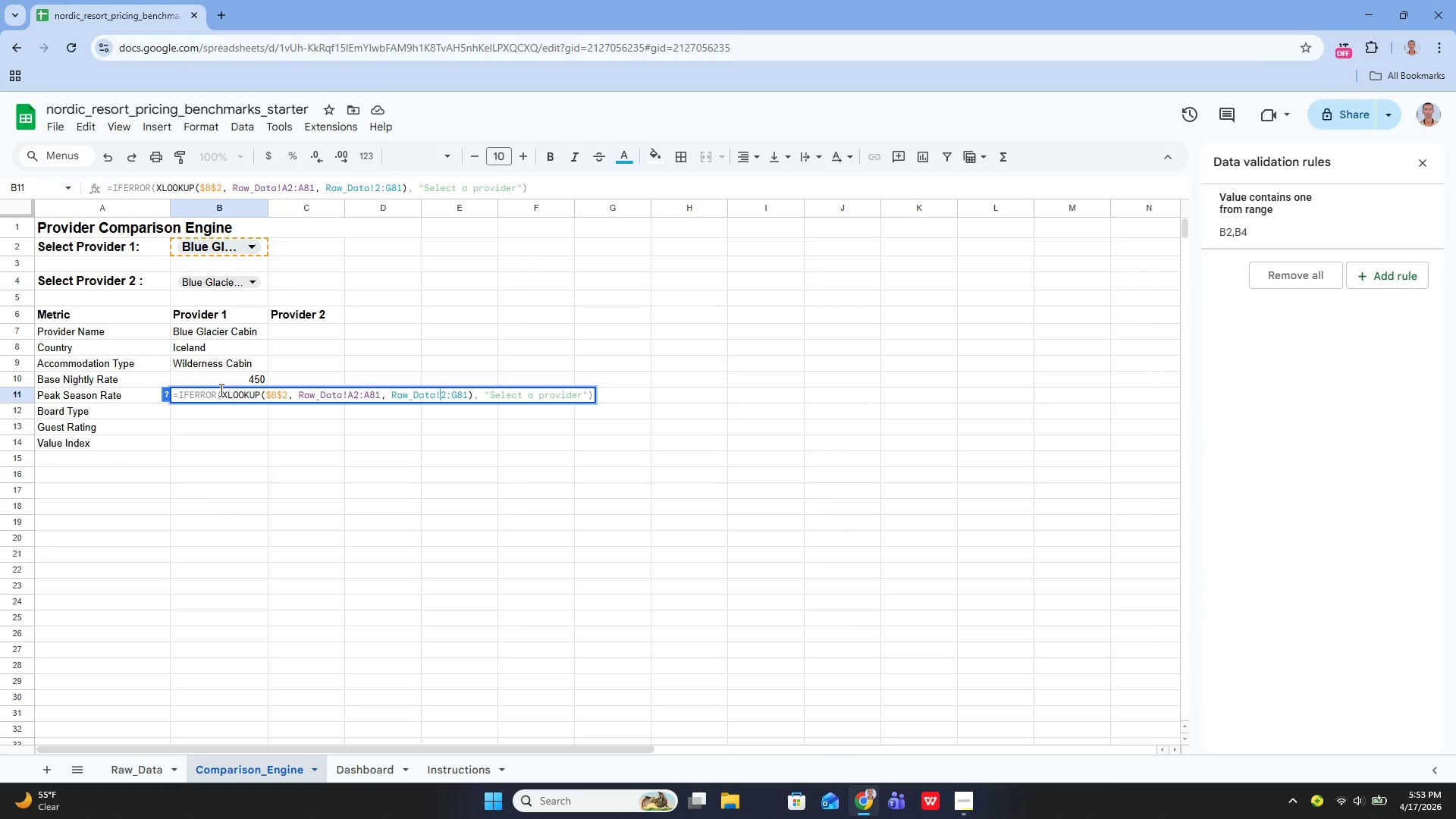 
key(Backspace)
 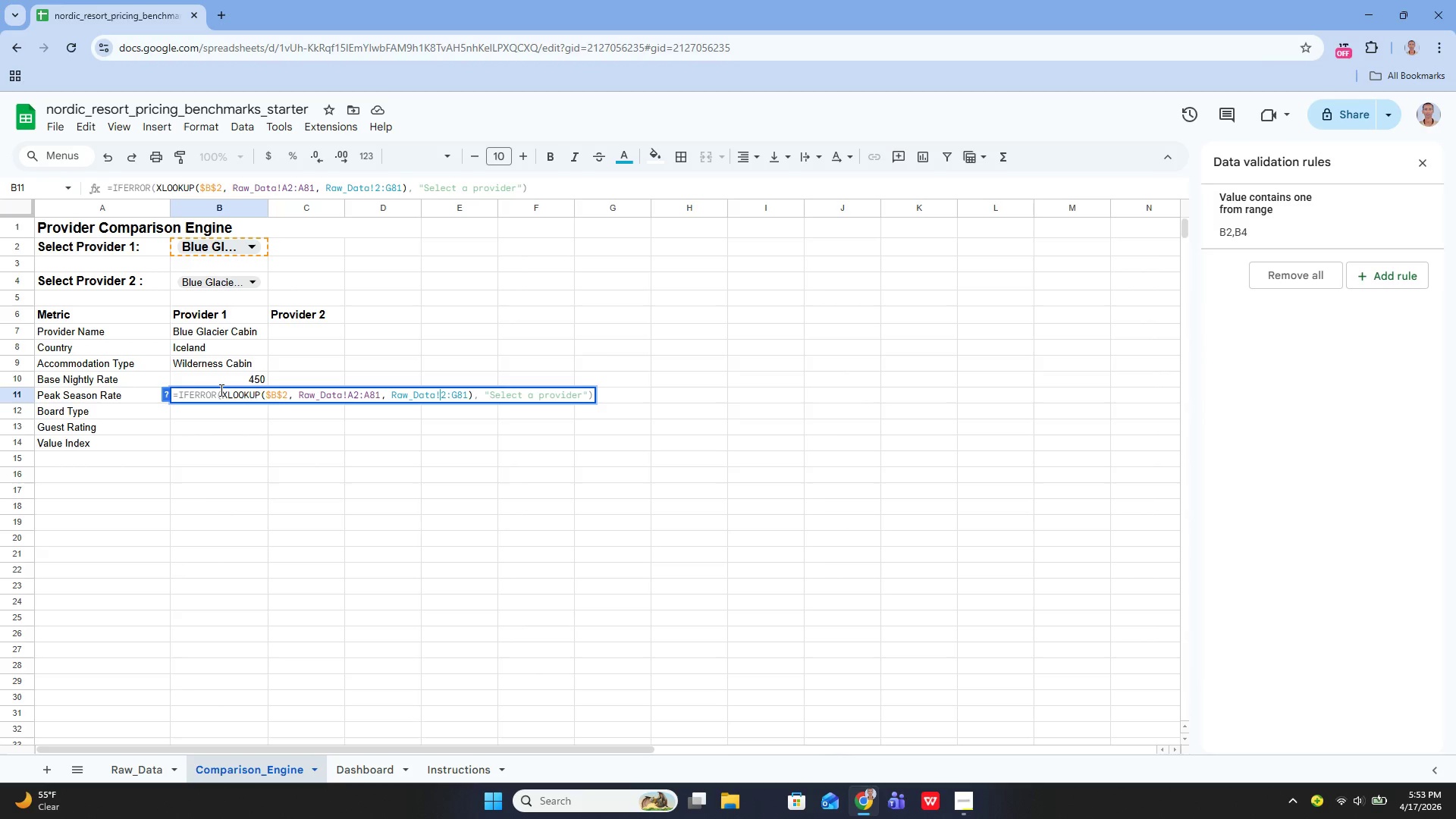 
key(Shift+E)
 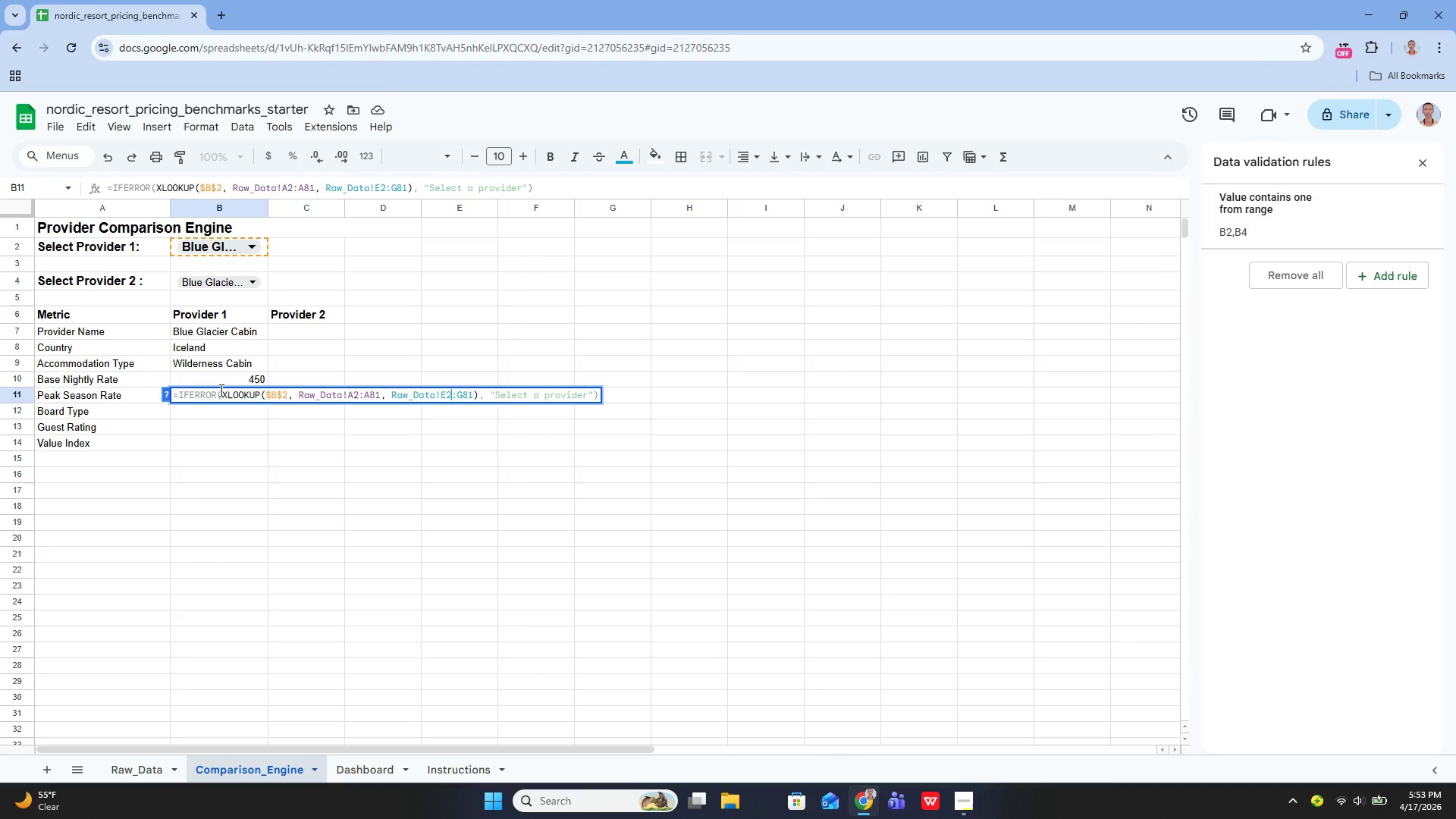 
key(ArrowRight)
 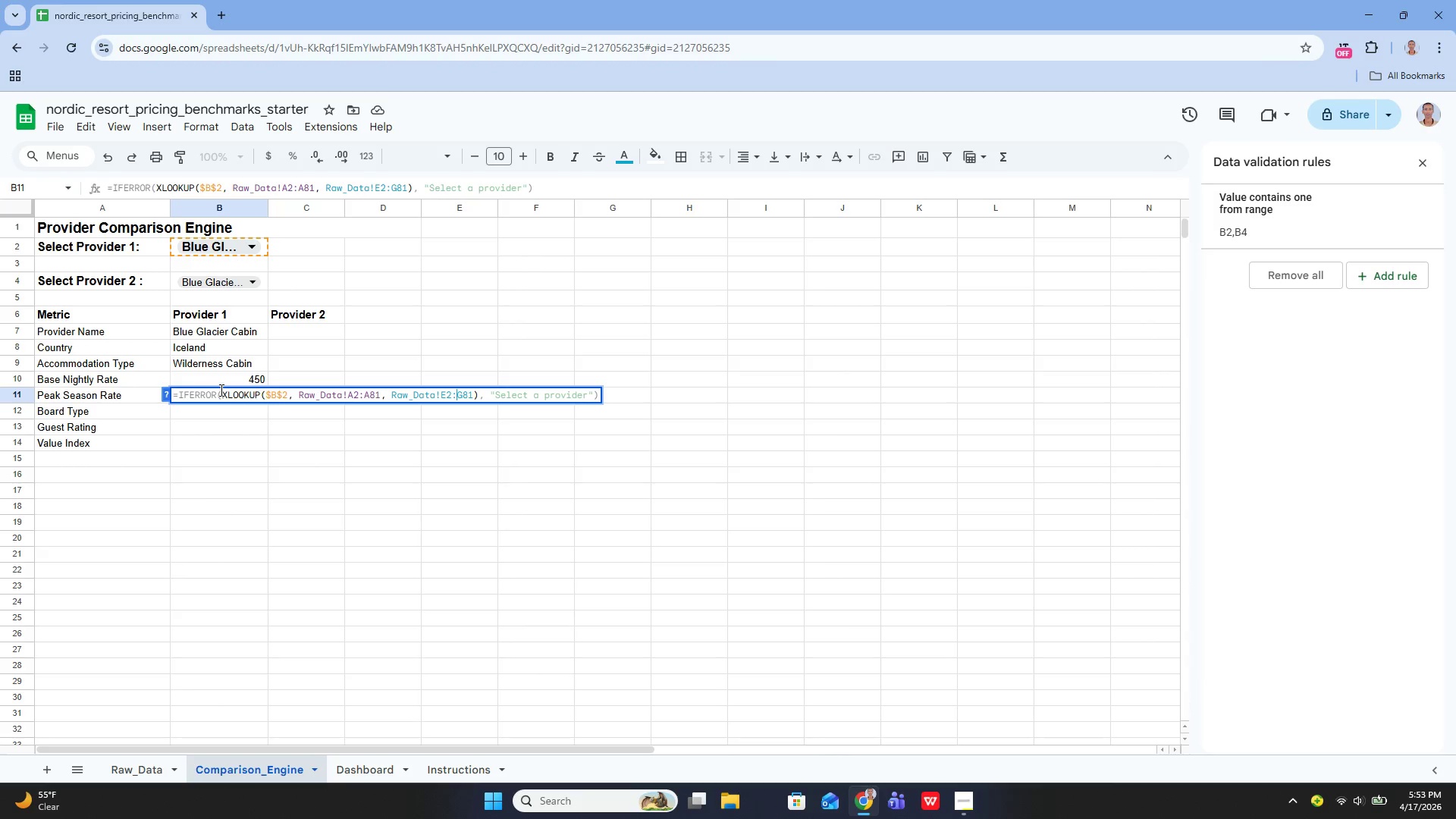 
key(ArrowRight)
 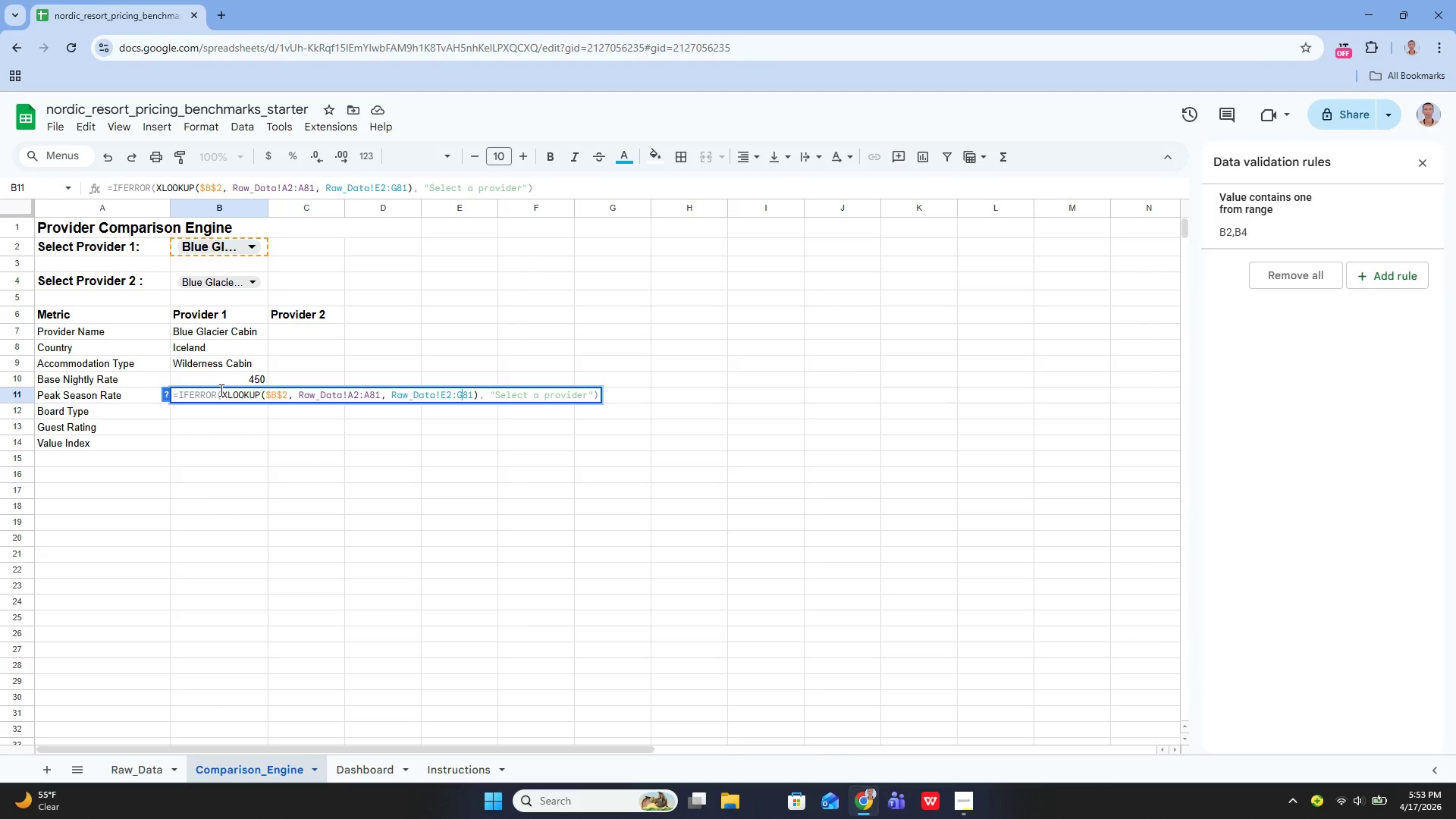 
key(ArrowRight)
 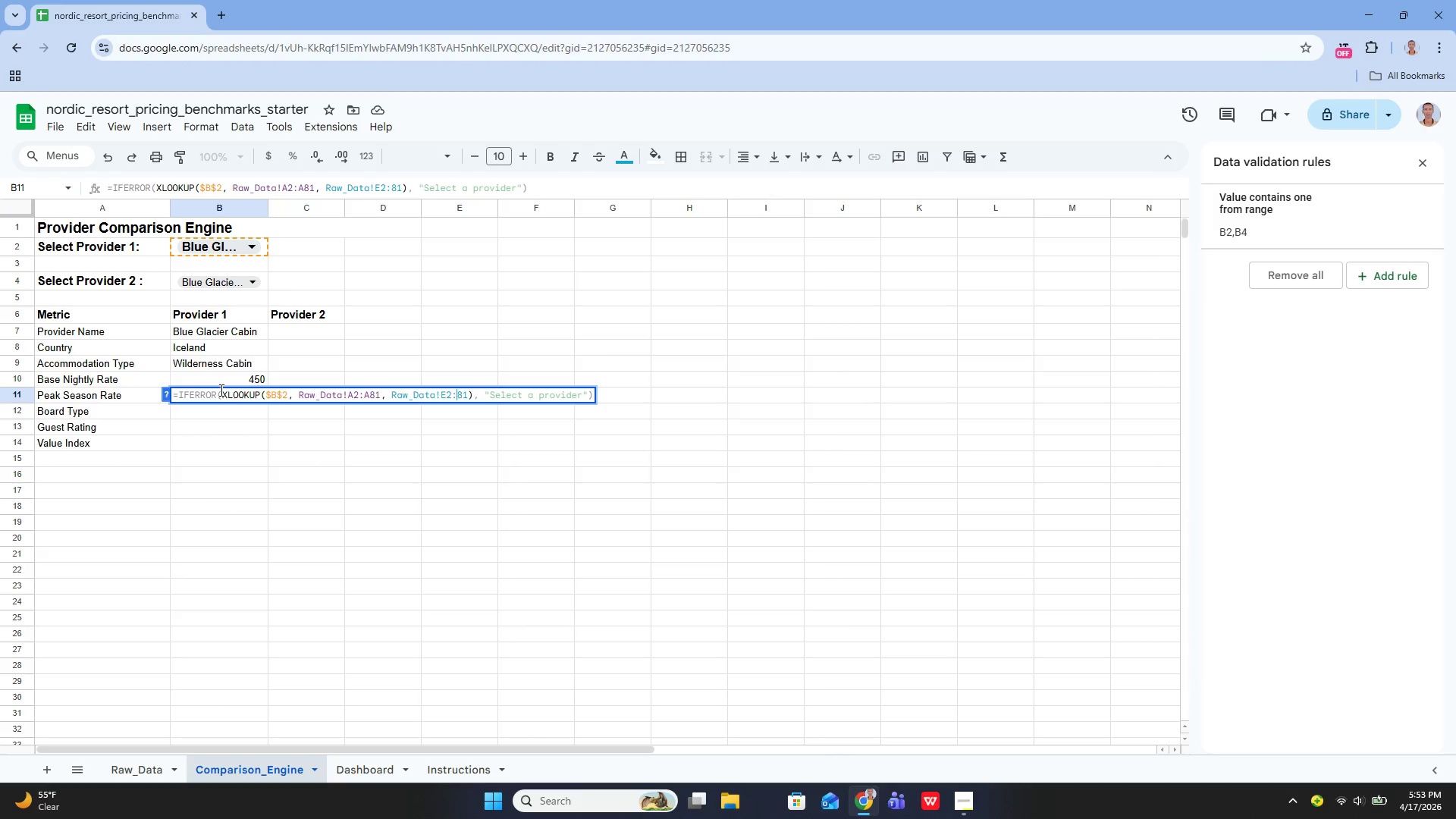 
key(Backspace)
 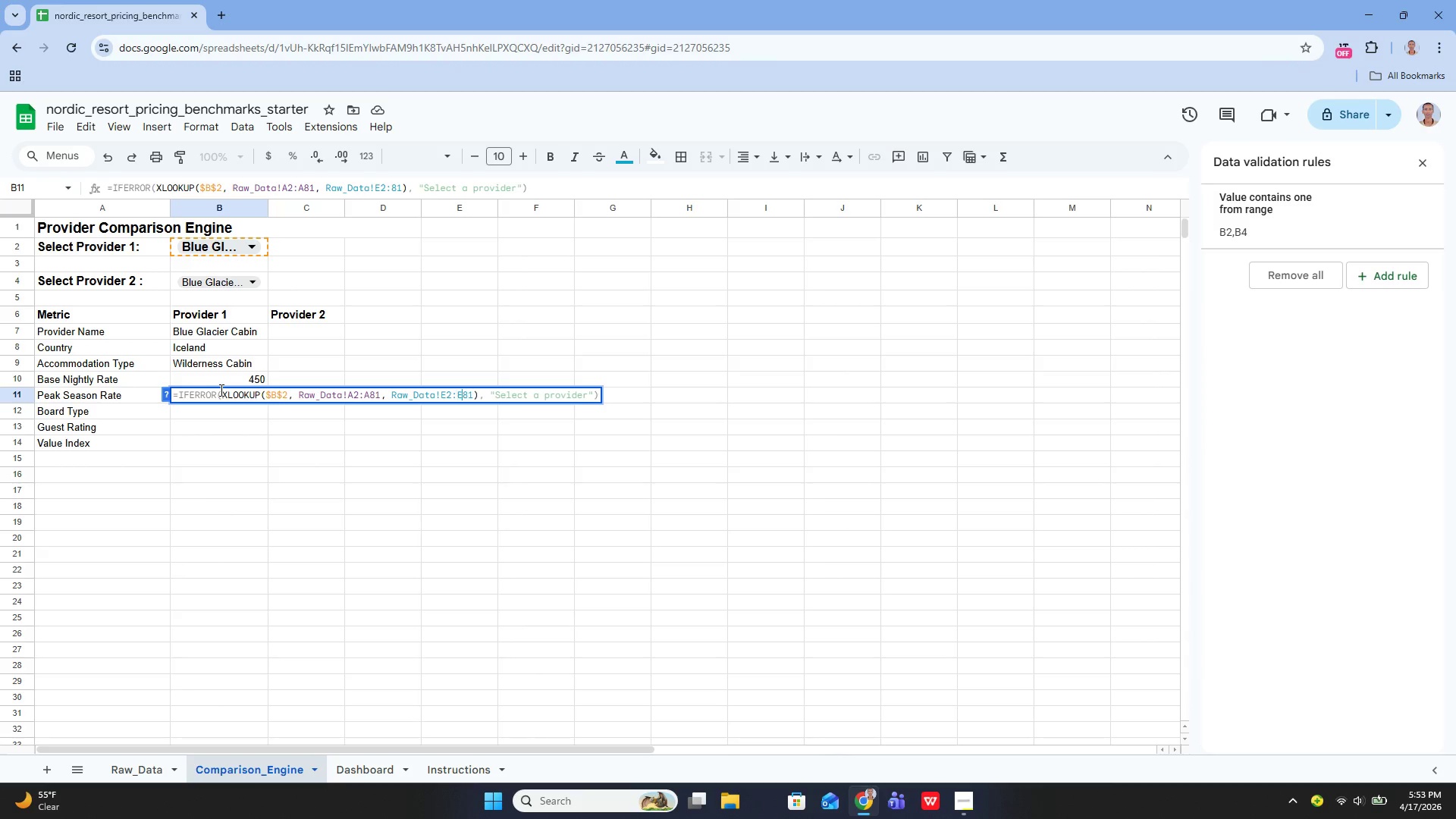 
key(Shift+E)
 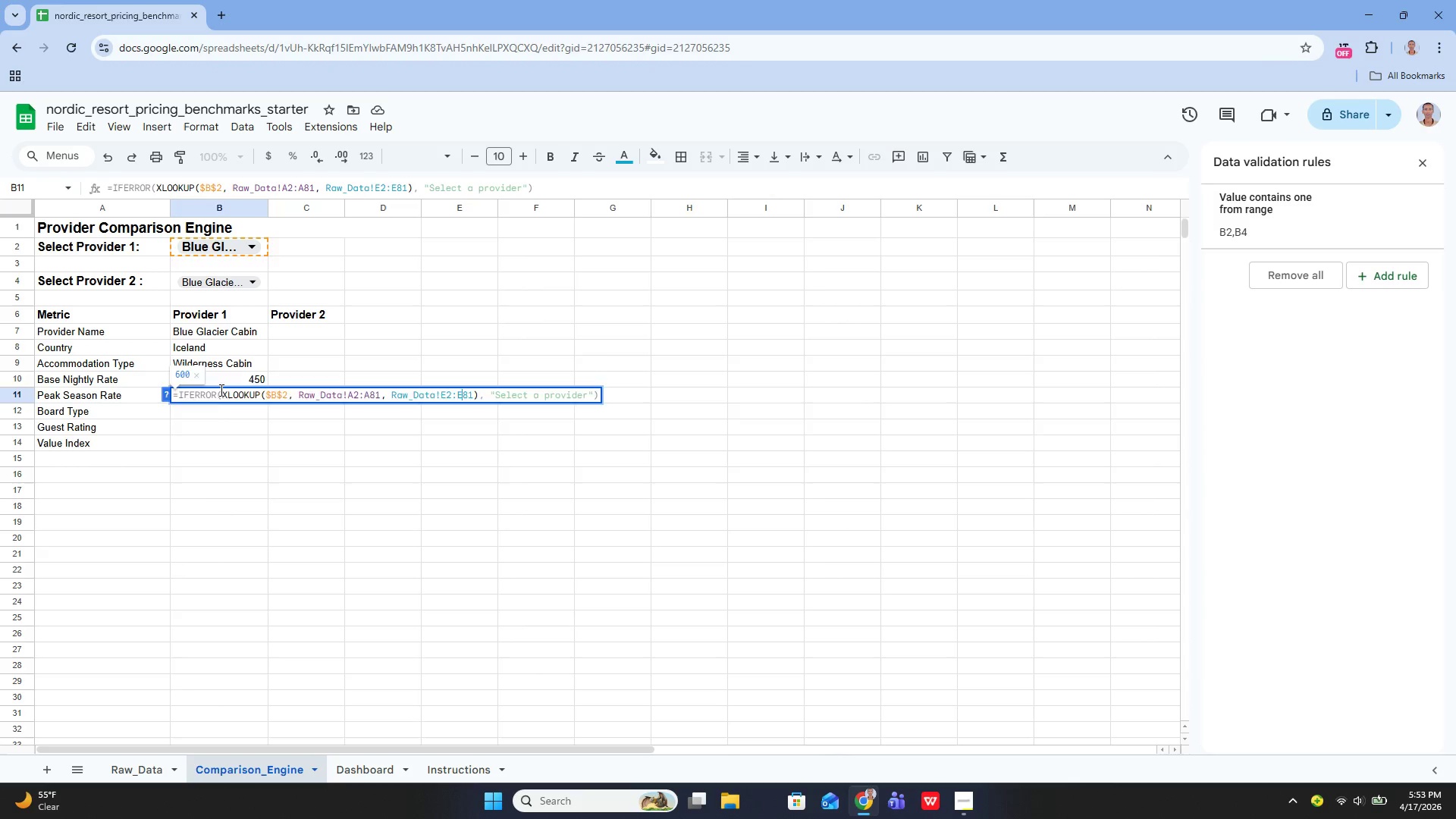 
key(Shift+Enter)
 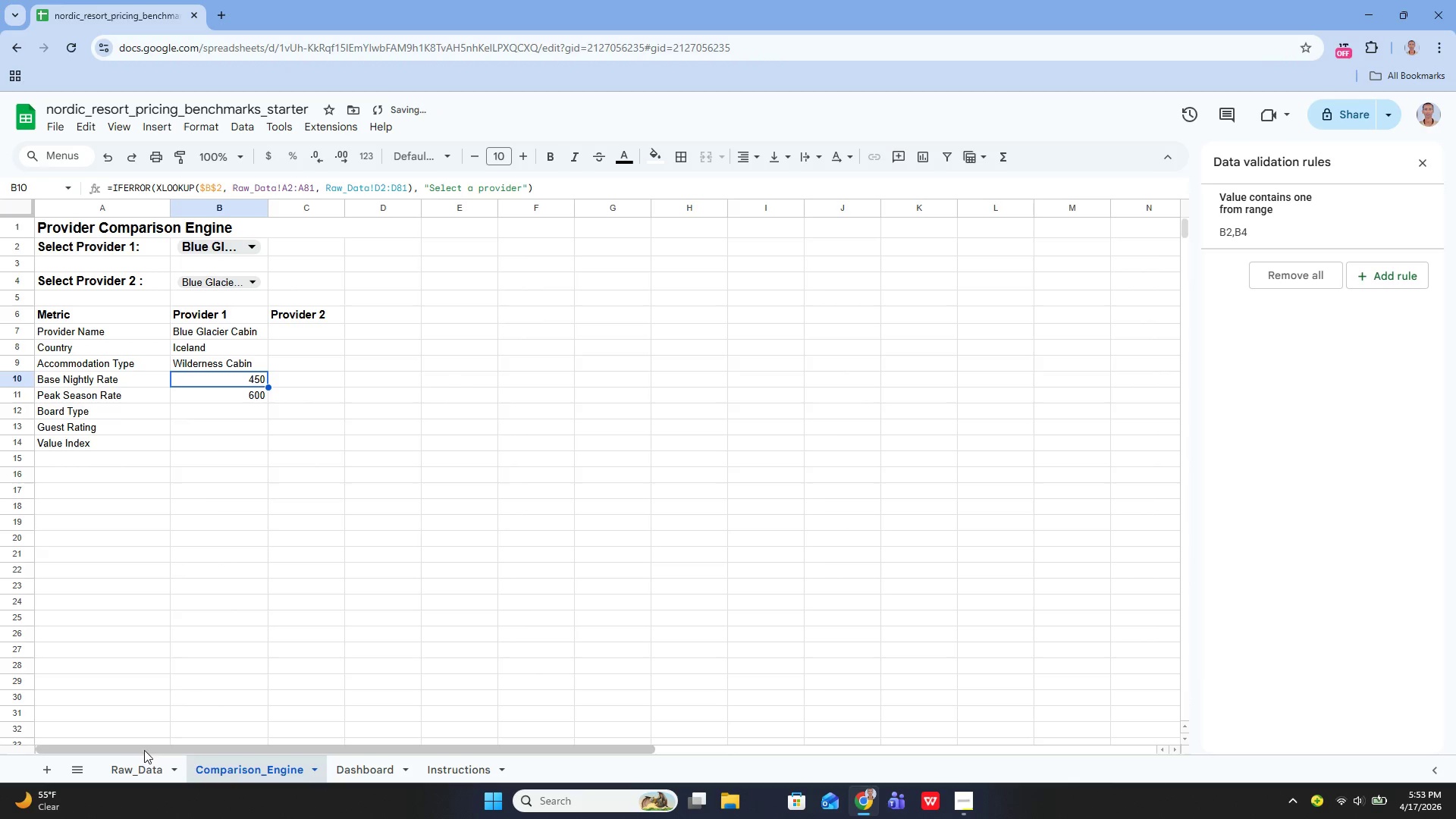 
left_click([144, 768])
 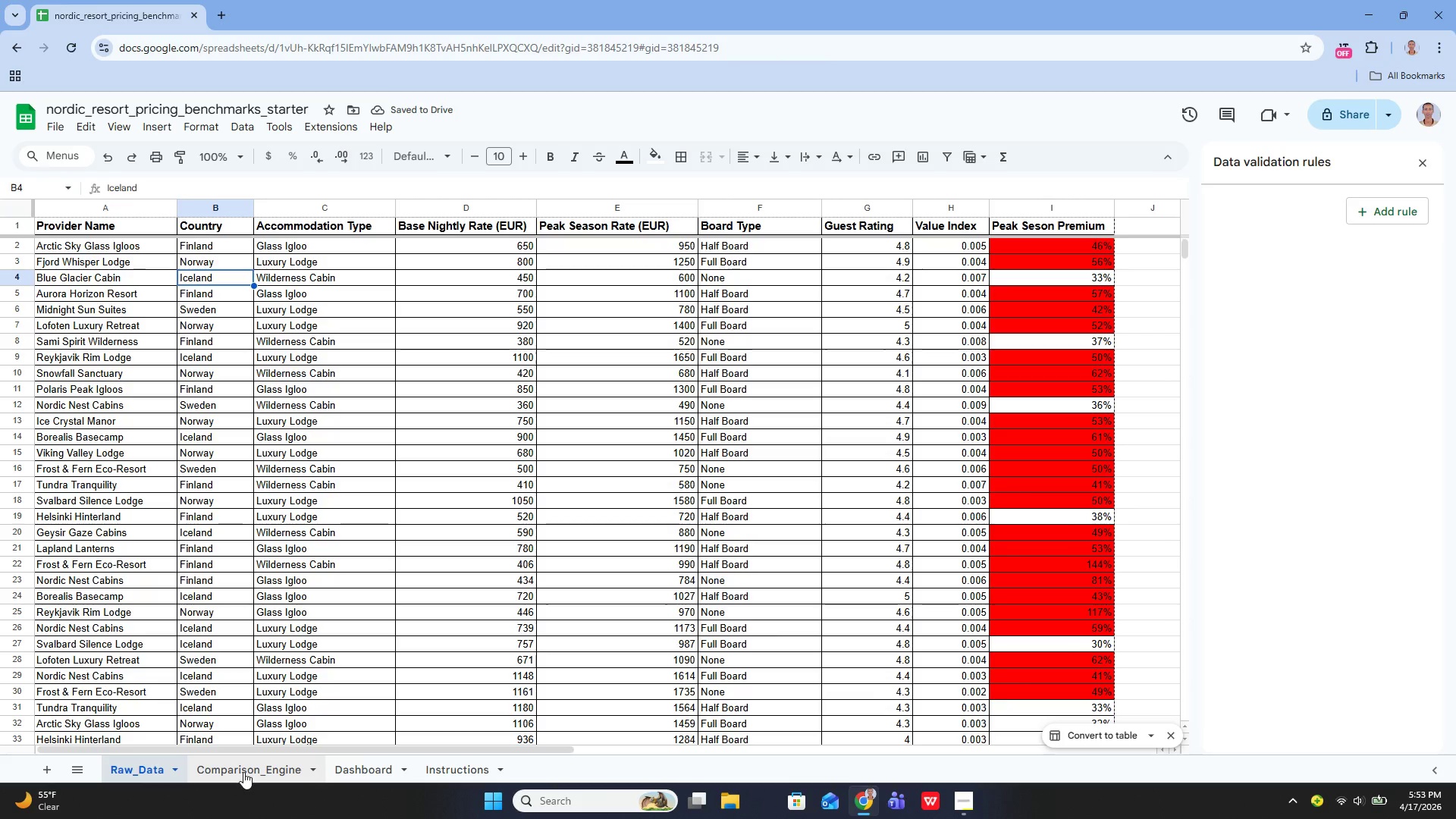 
left_click([243, 772])
 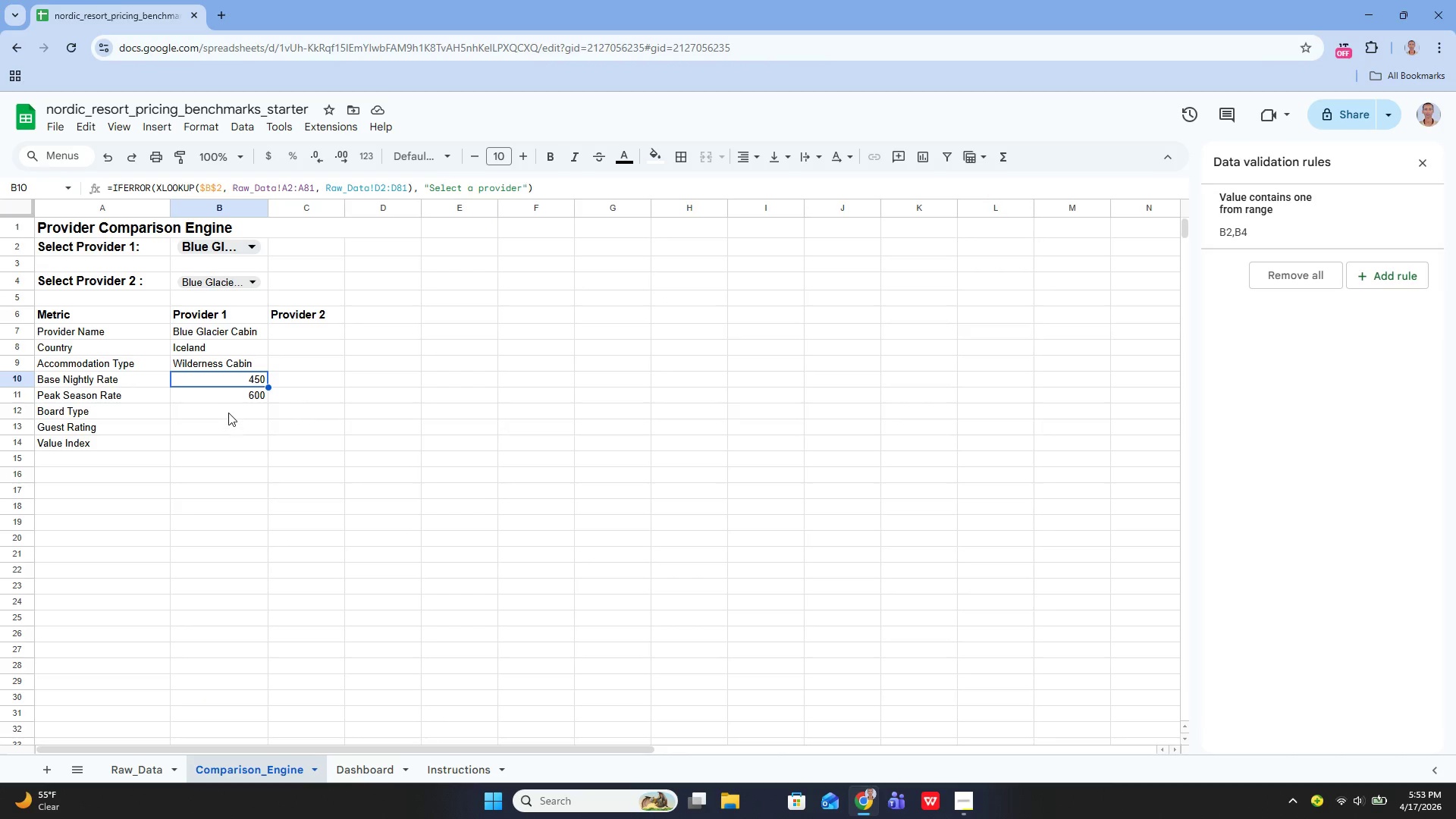 
left_click([228, 410])
 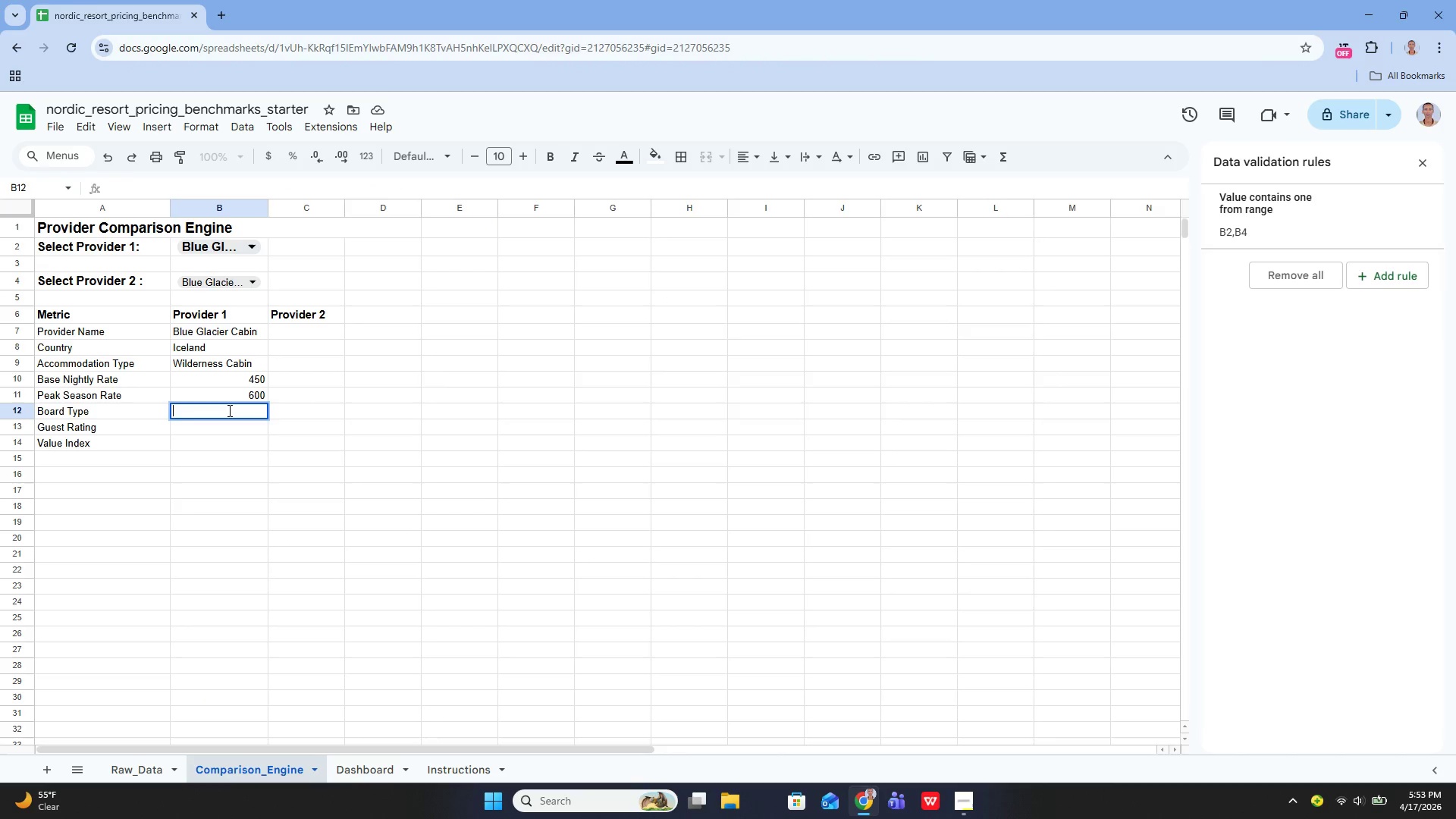 
key(Enter)
 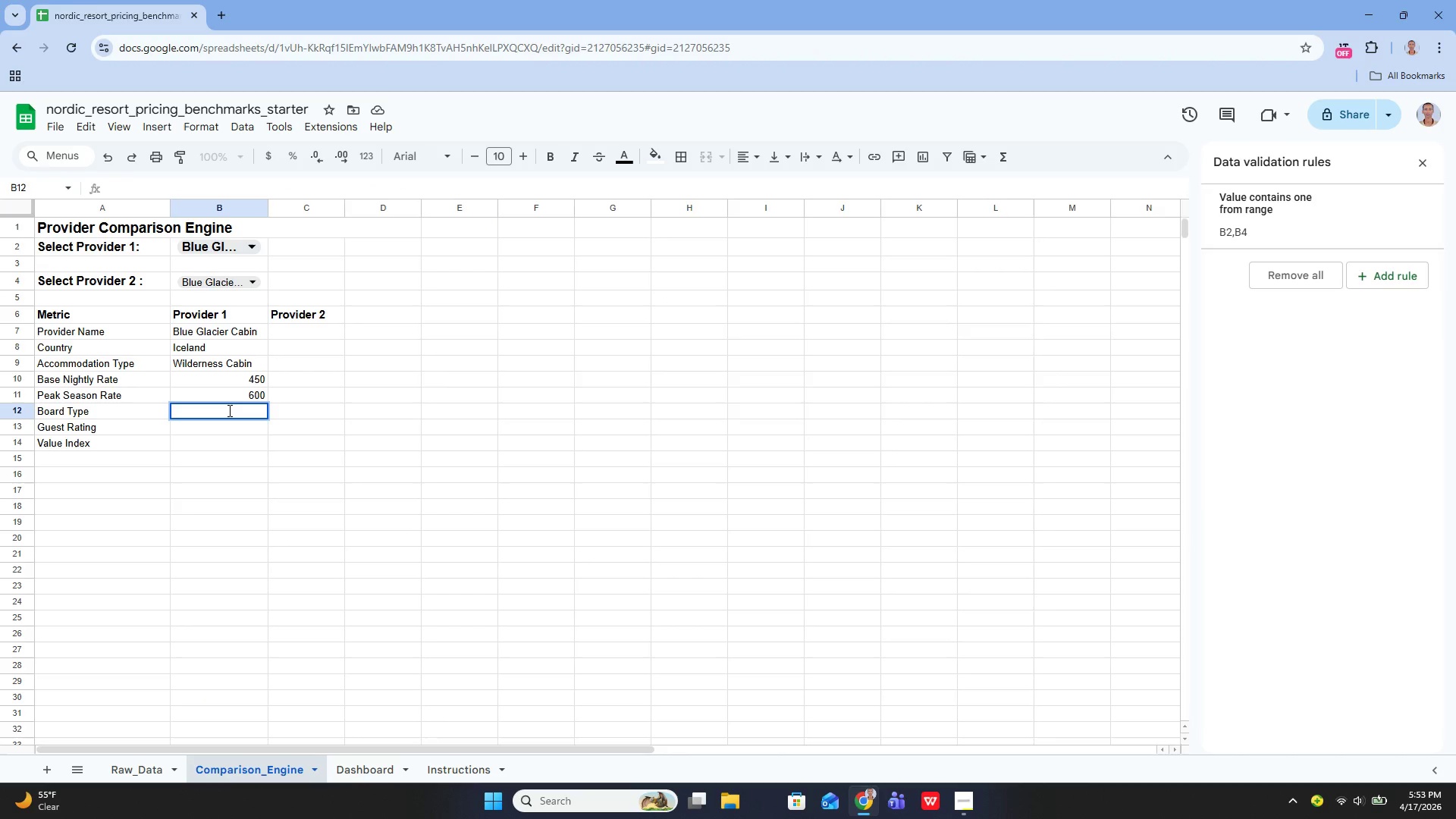 
type(=IFERRO)
 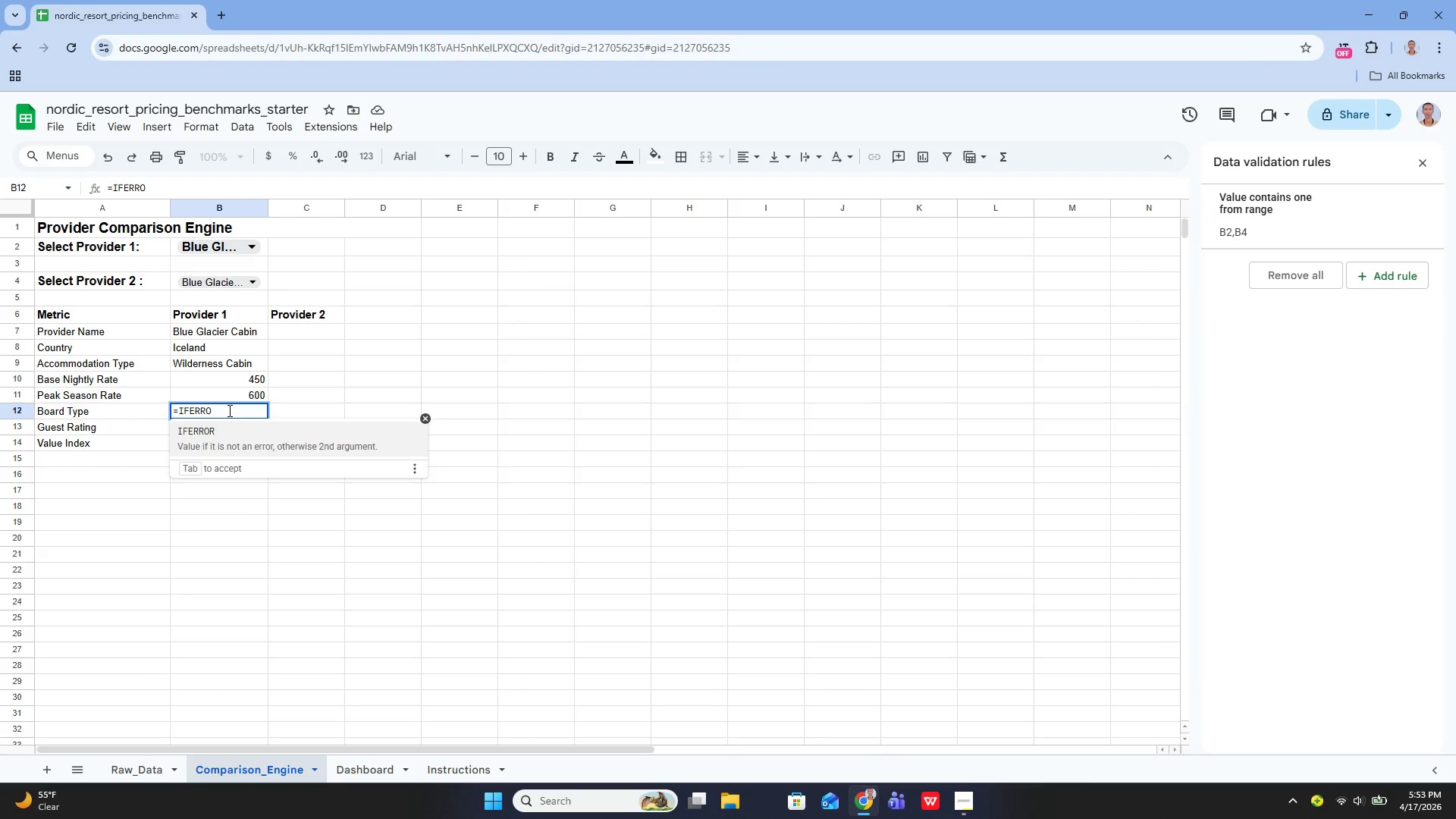 
key(Enter)
 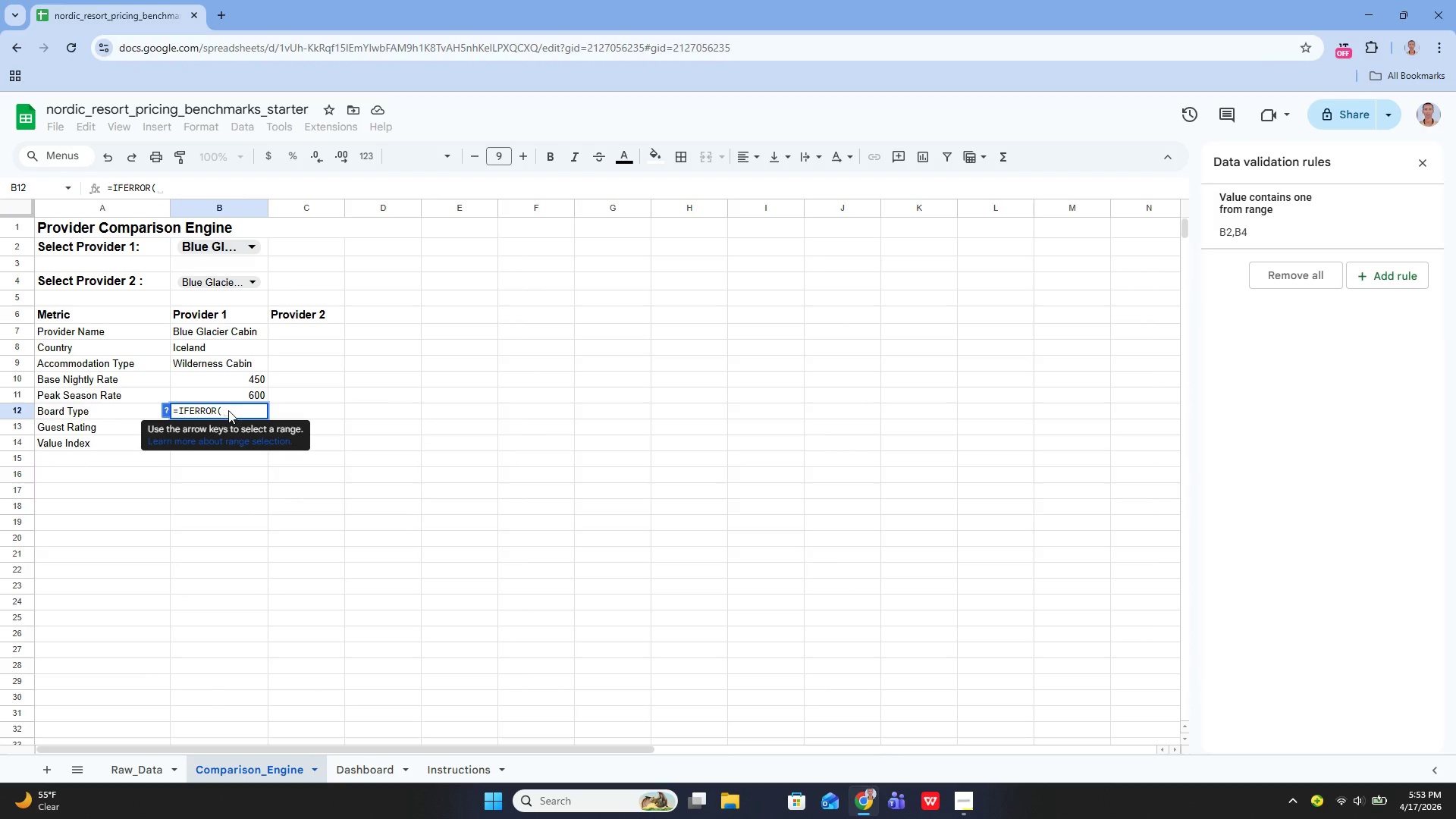 
type(XLOOKU)
 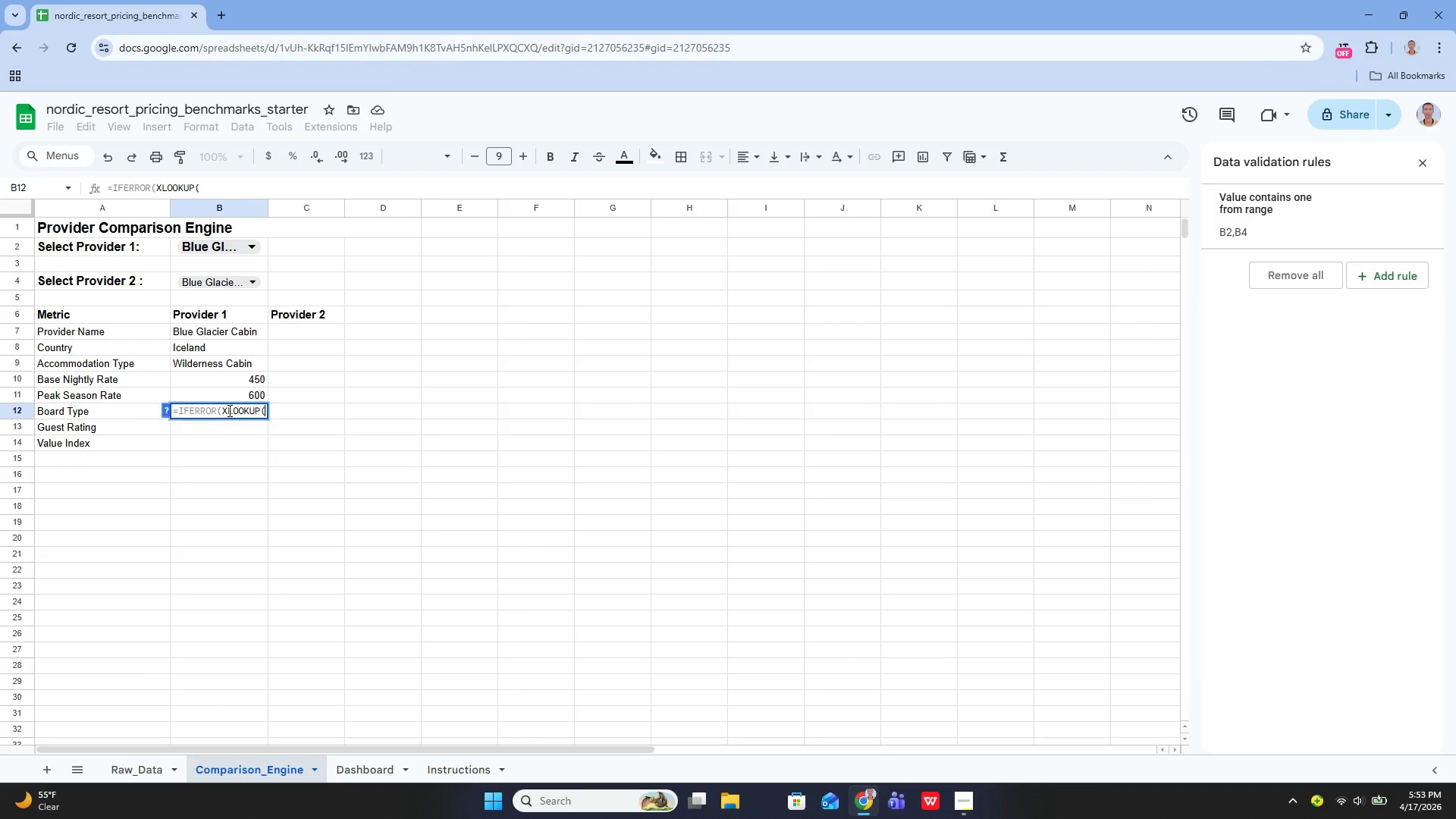 
key(Enter)
 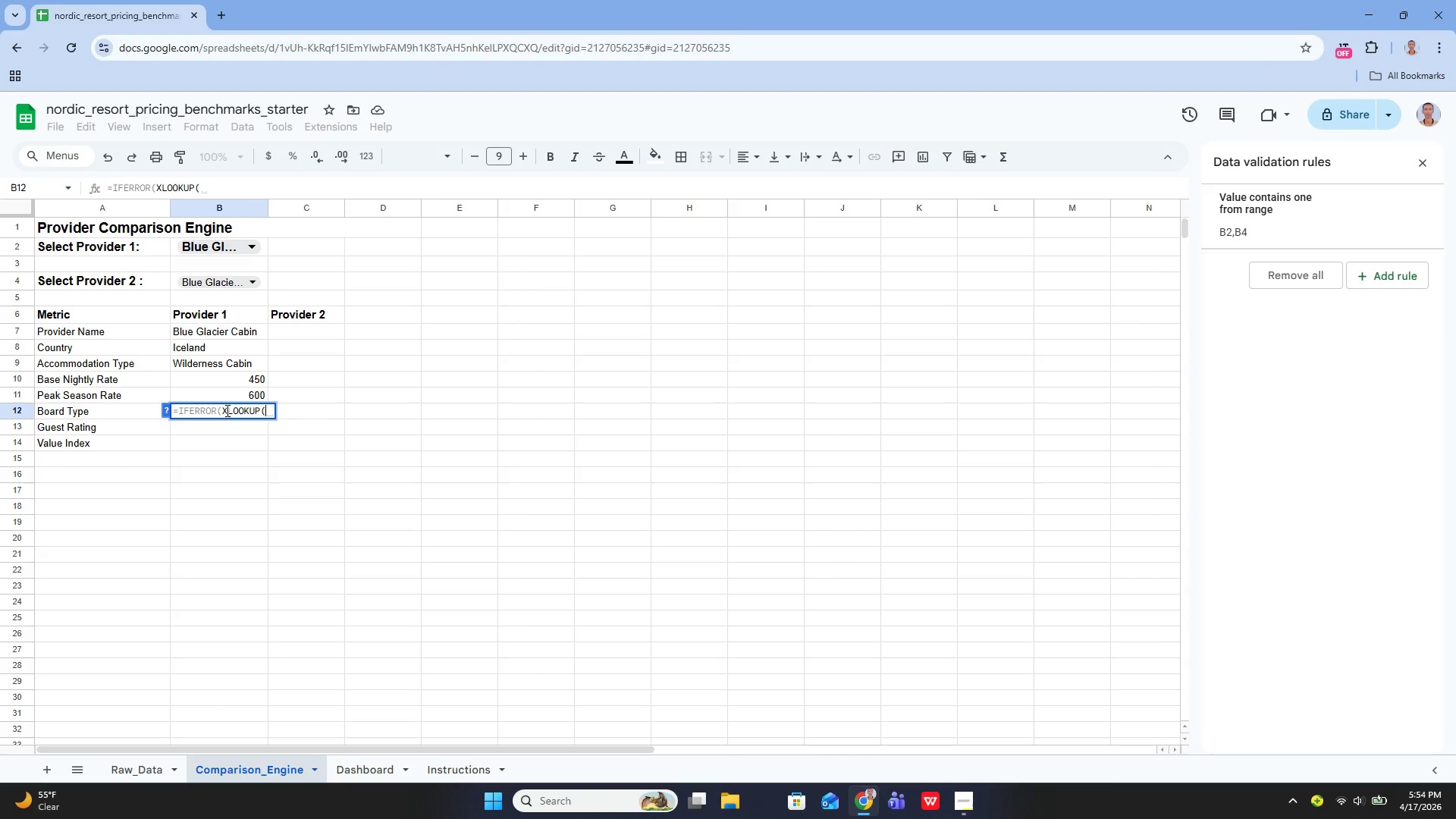 
wait(6.39)
 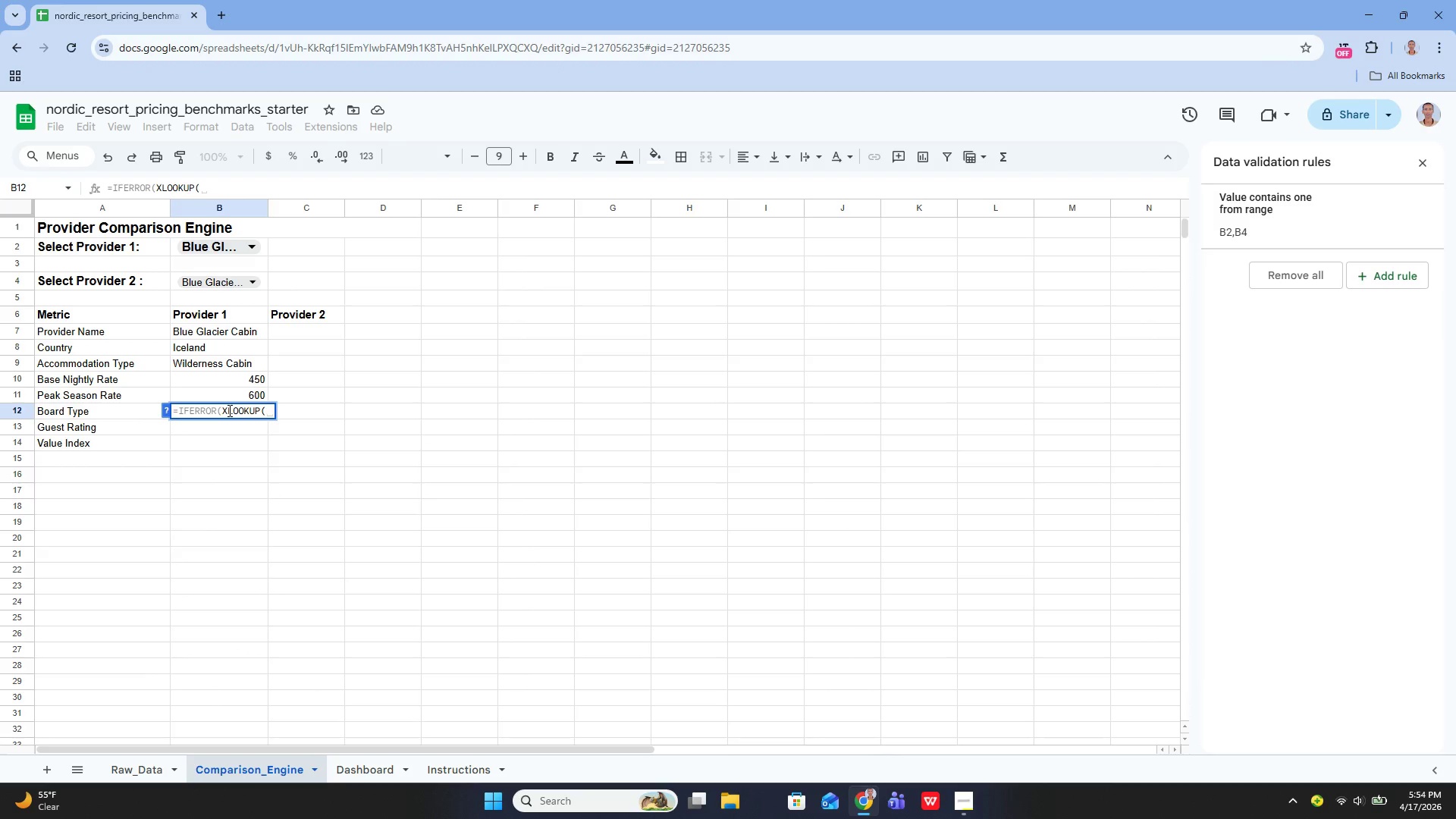 
type($V$2)
key(Backspace)
key(Backspace)
key(Backspace)
type(B$2, rA)
key(Backspace)
key(Backspace)
type(Raw_Data!)
 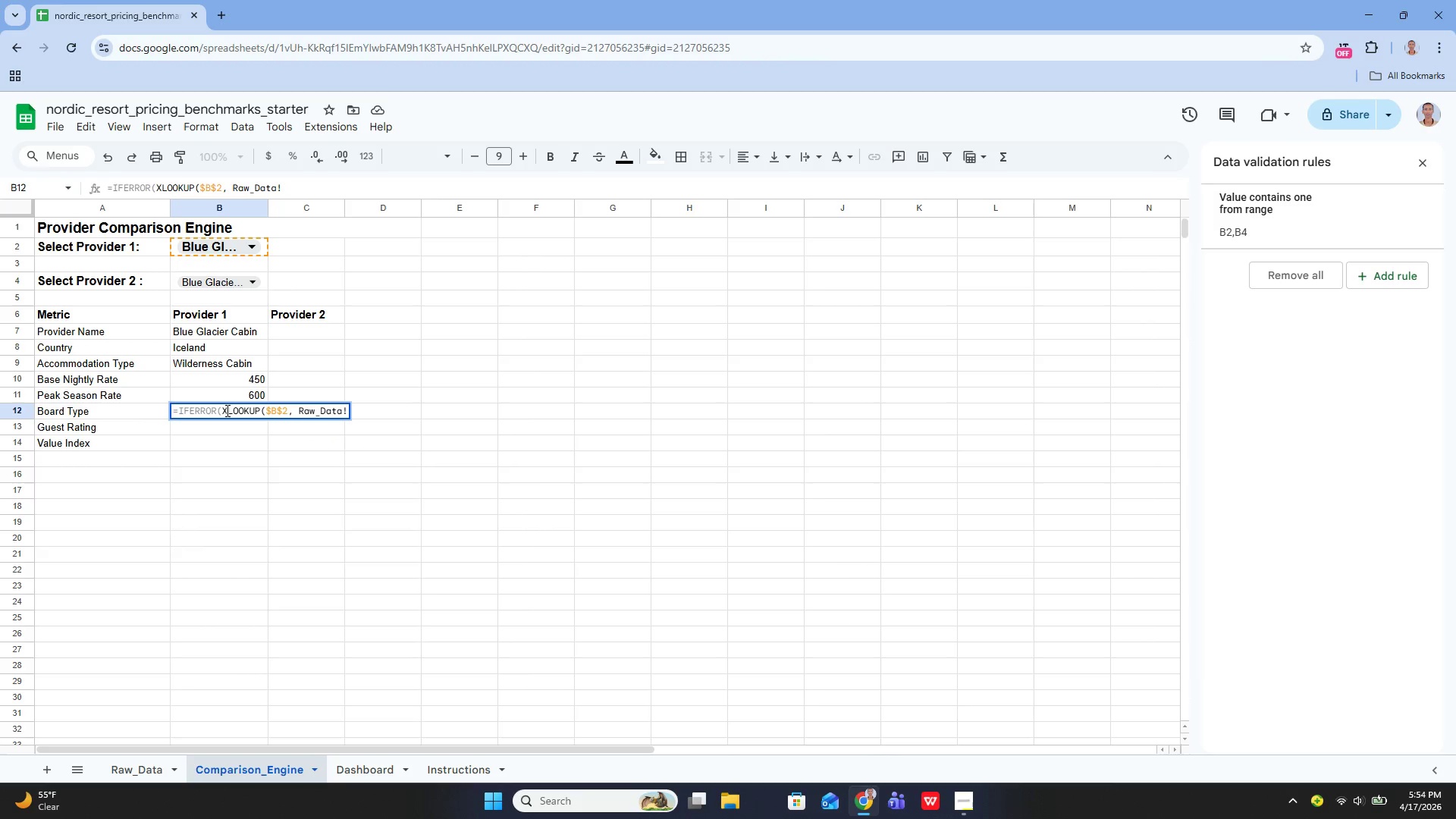 
wait(5.77)
 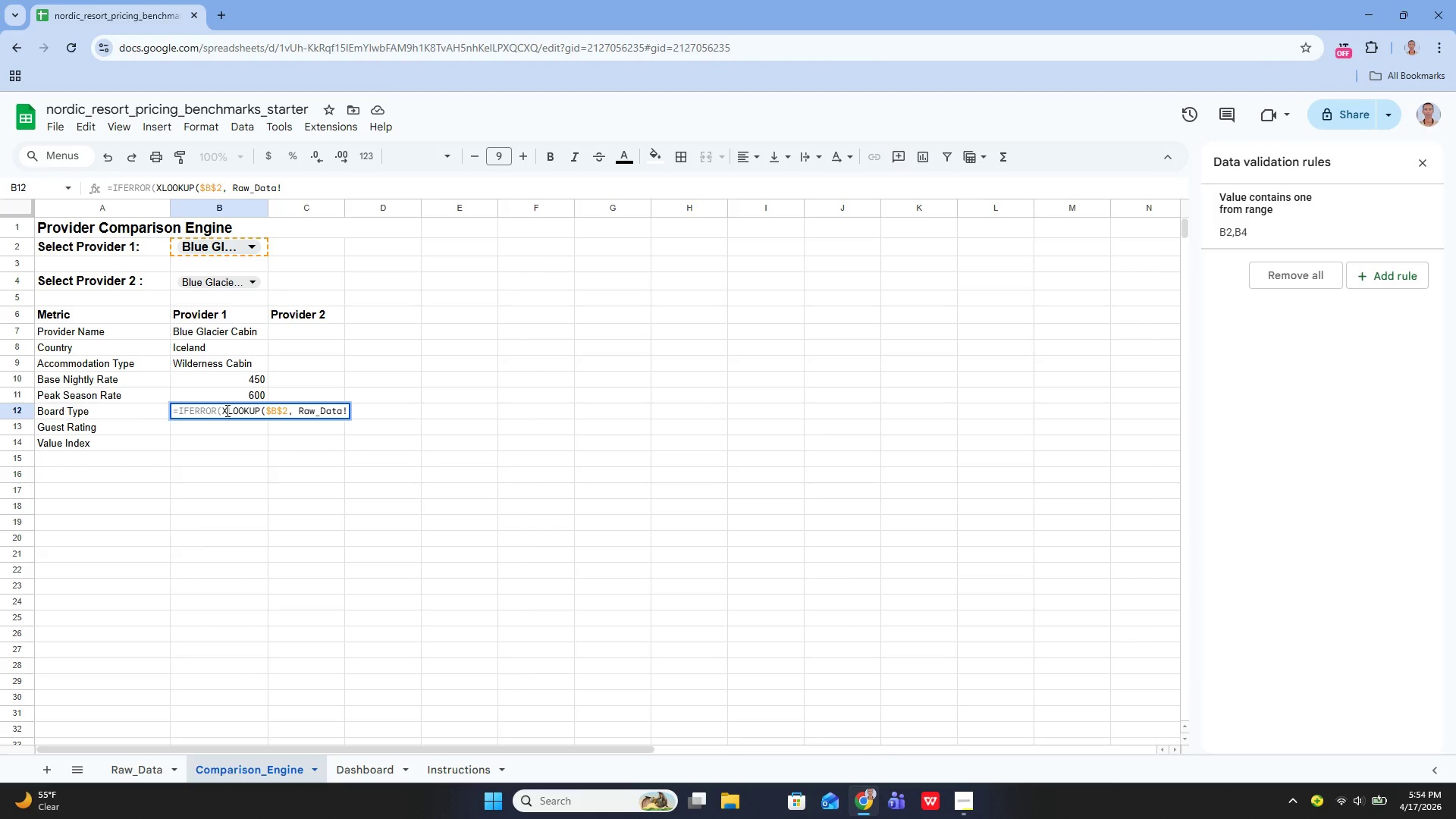 
type(A2:a81)
key(Backspace)
key(Backspace)
key(Backspace)
type(a)
key(Backspace)
type(A81, Raw_Data!G2:G81)
 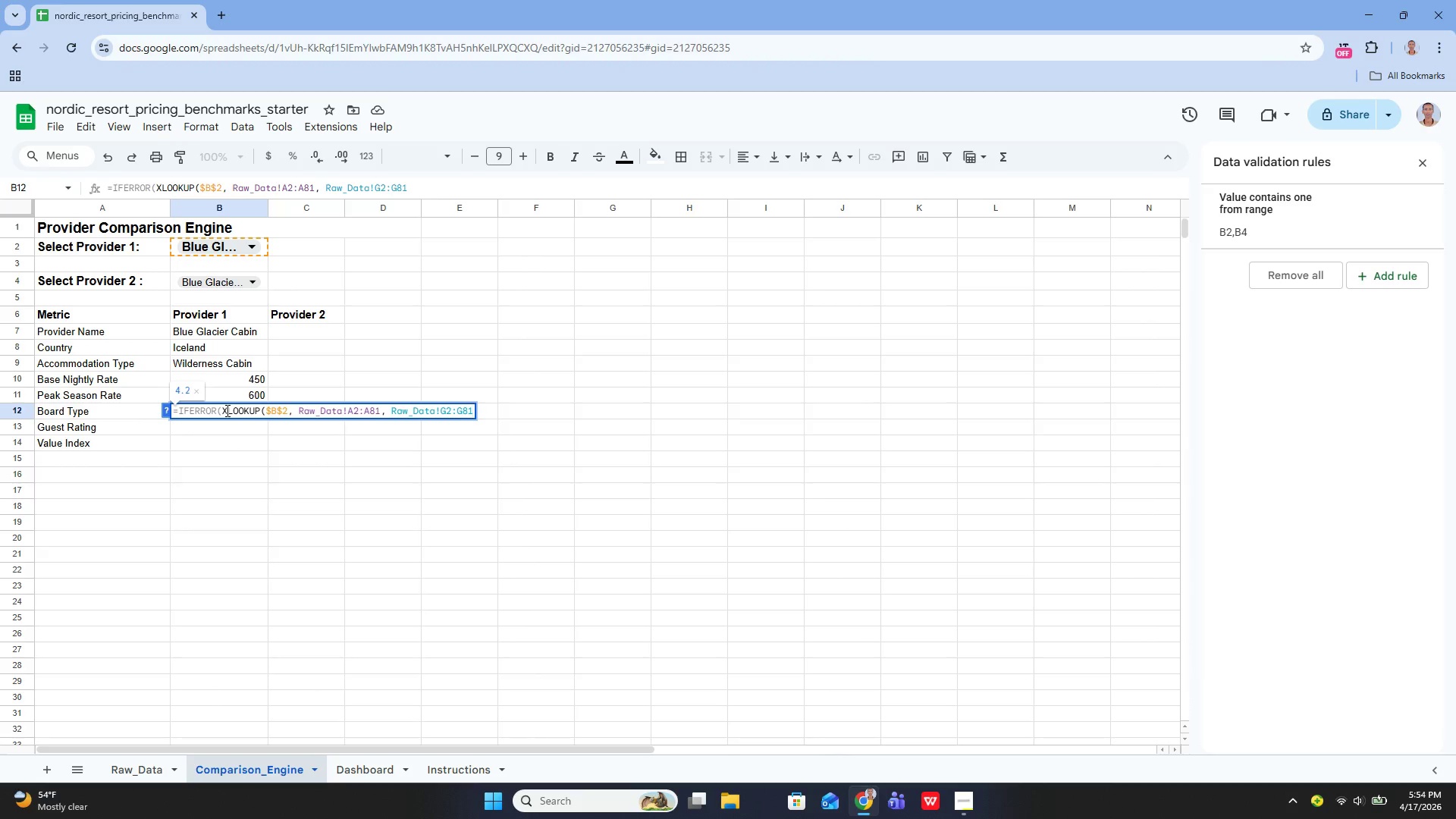 
wait(6.17)
 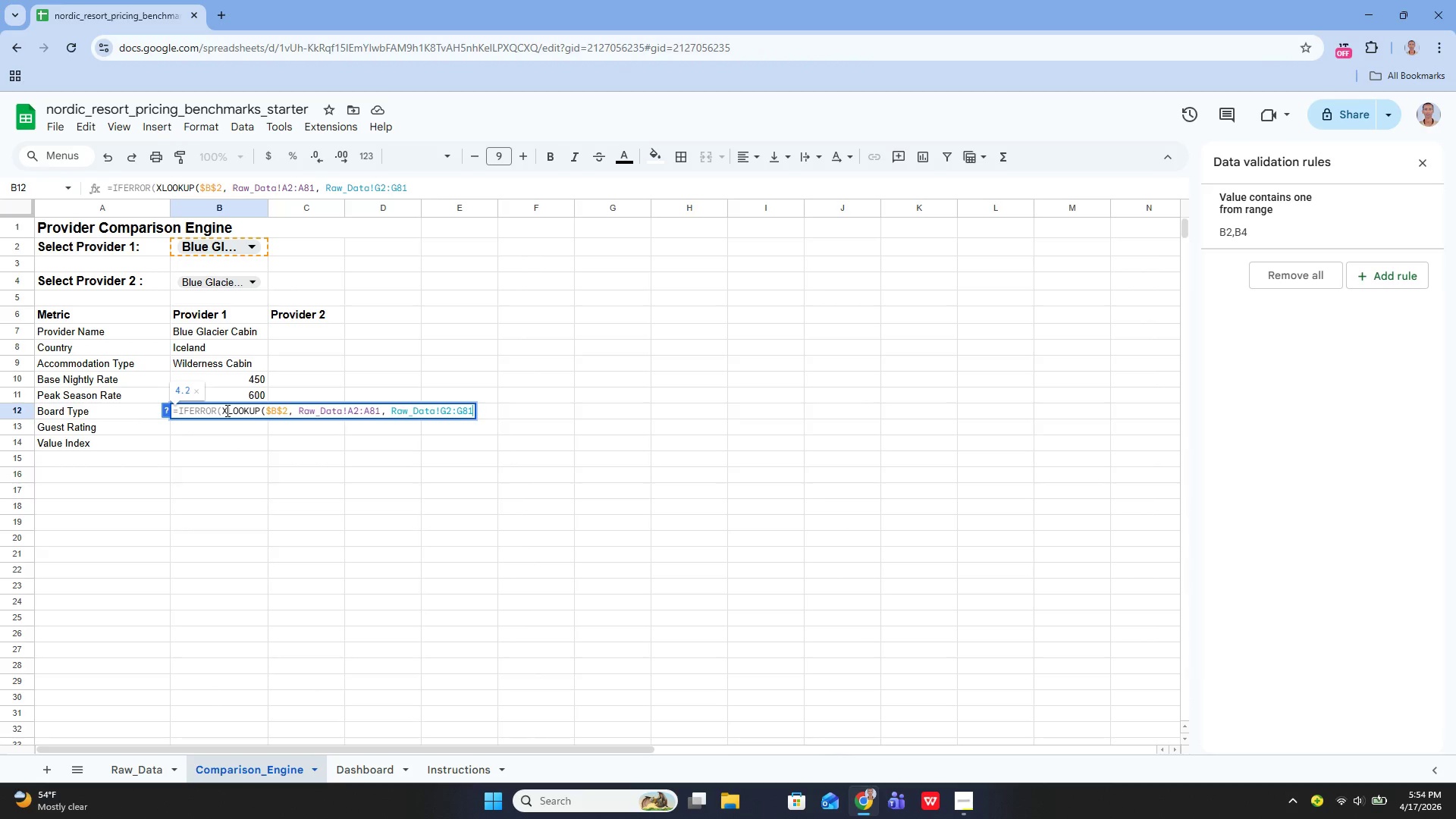 
key(Shift+0)
 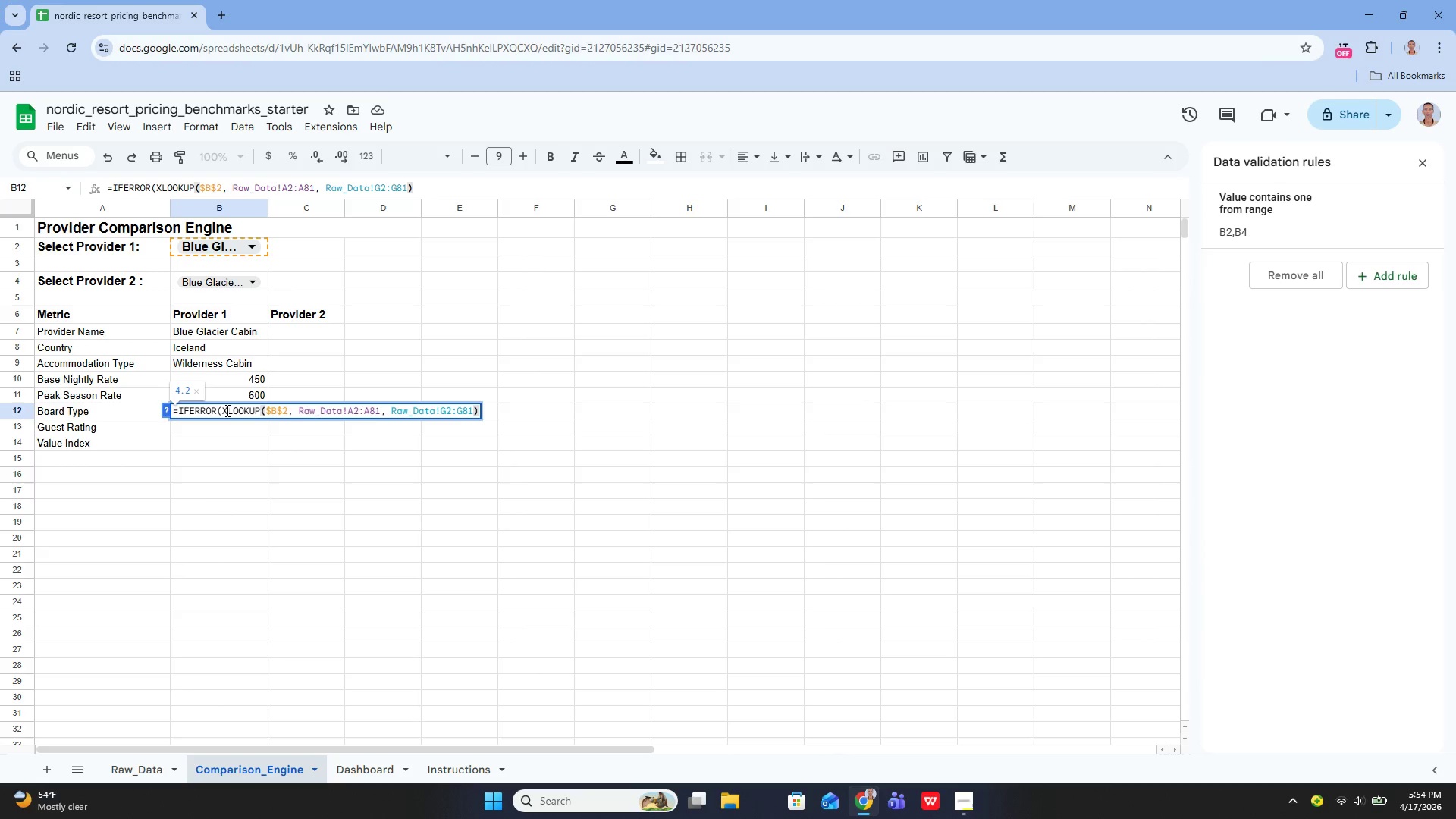 
key(ArrowLeft)
 